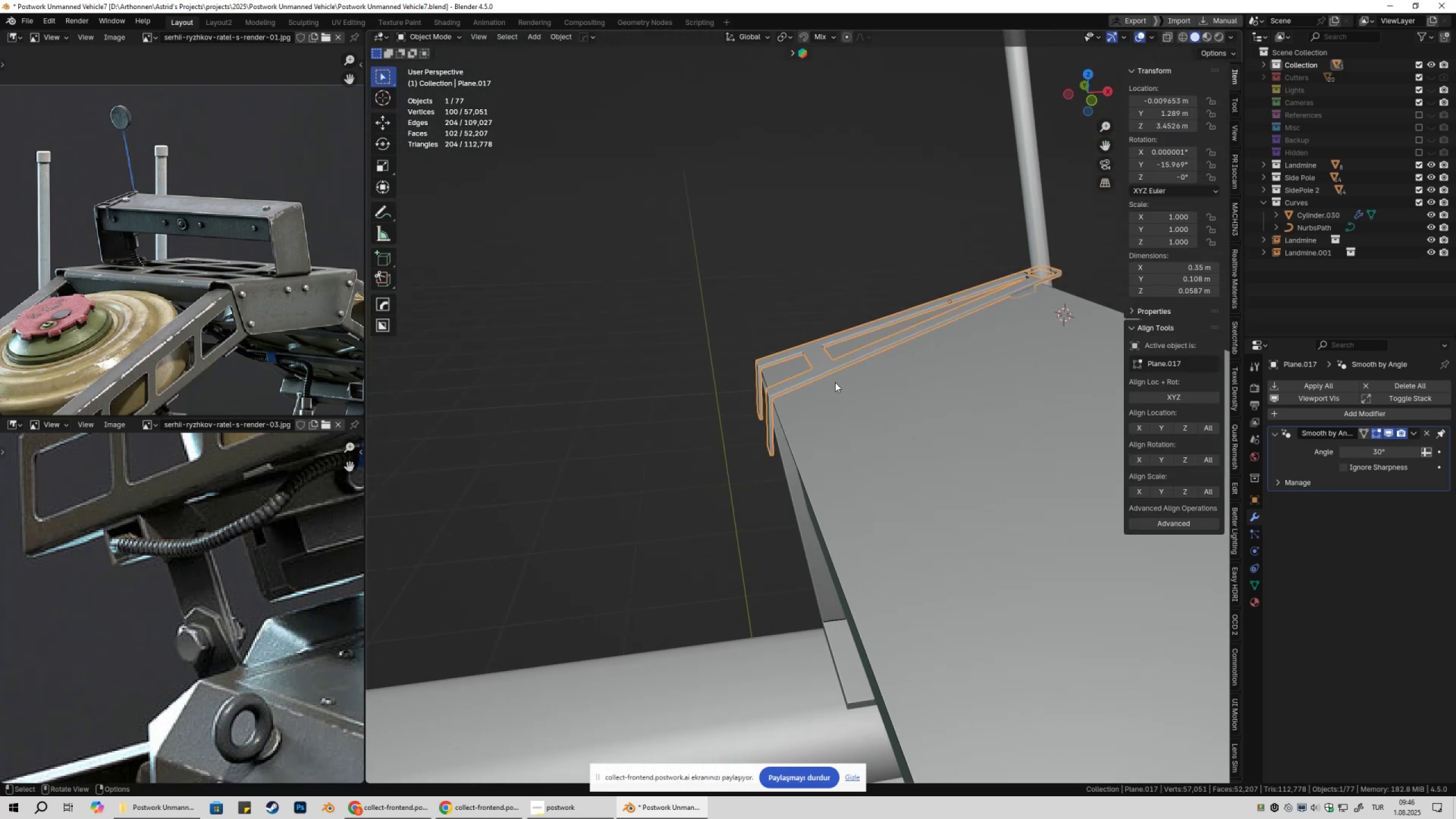 
key(Tab)
 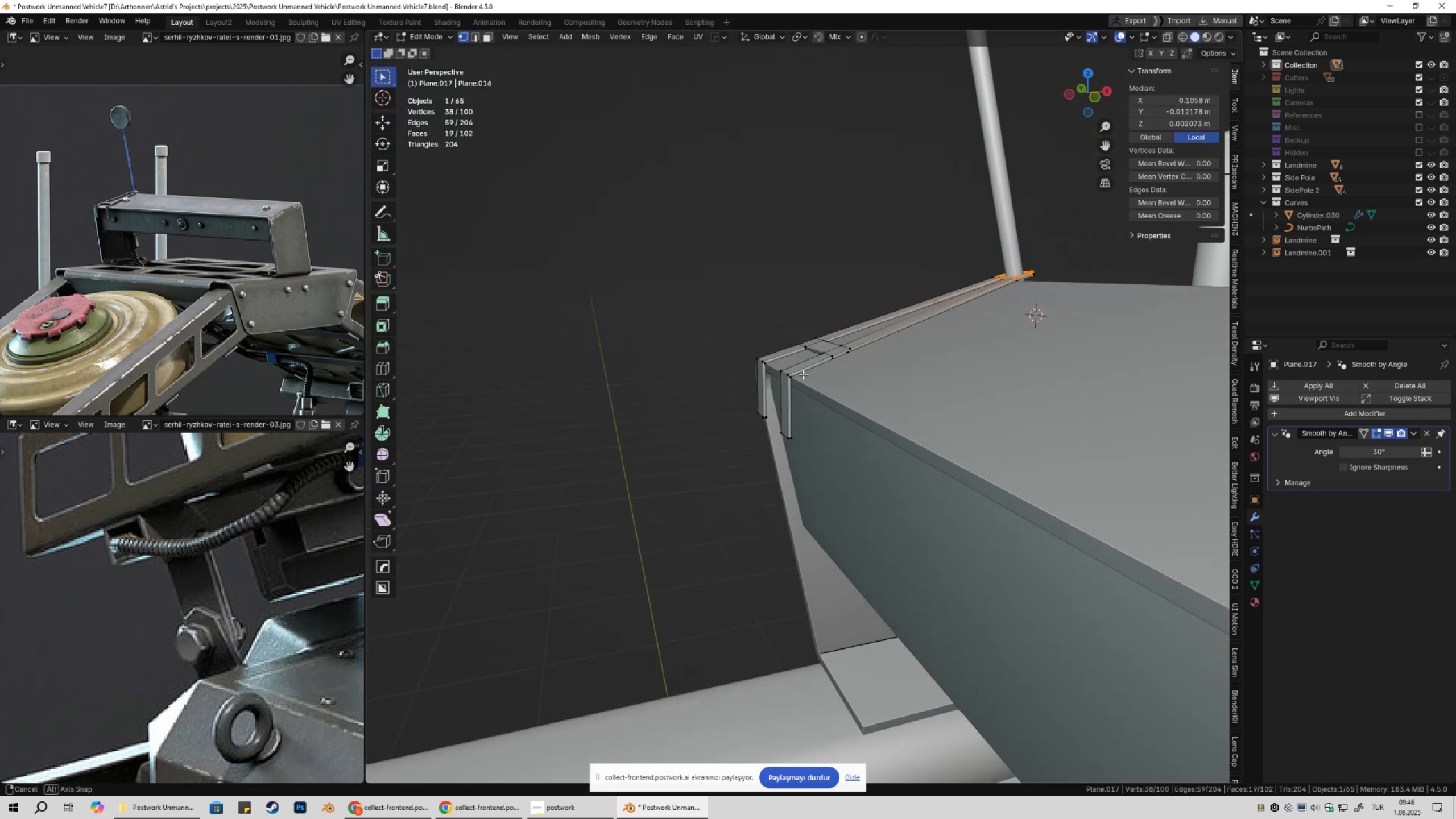 
key(1)
 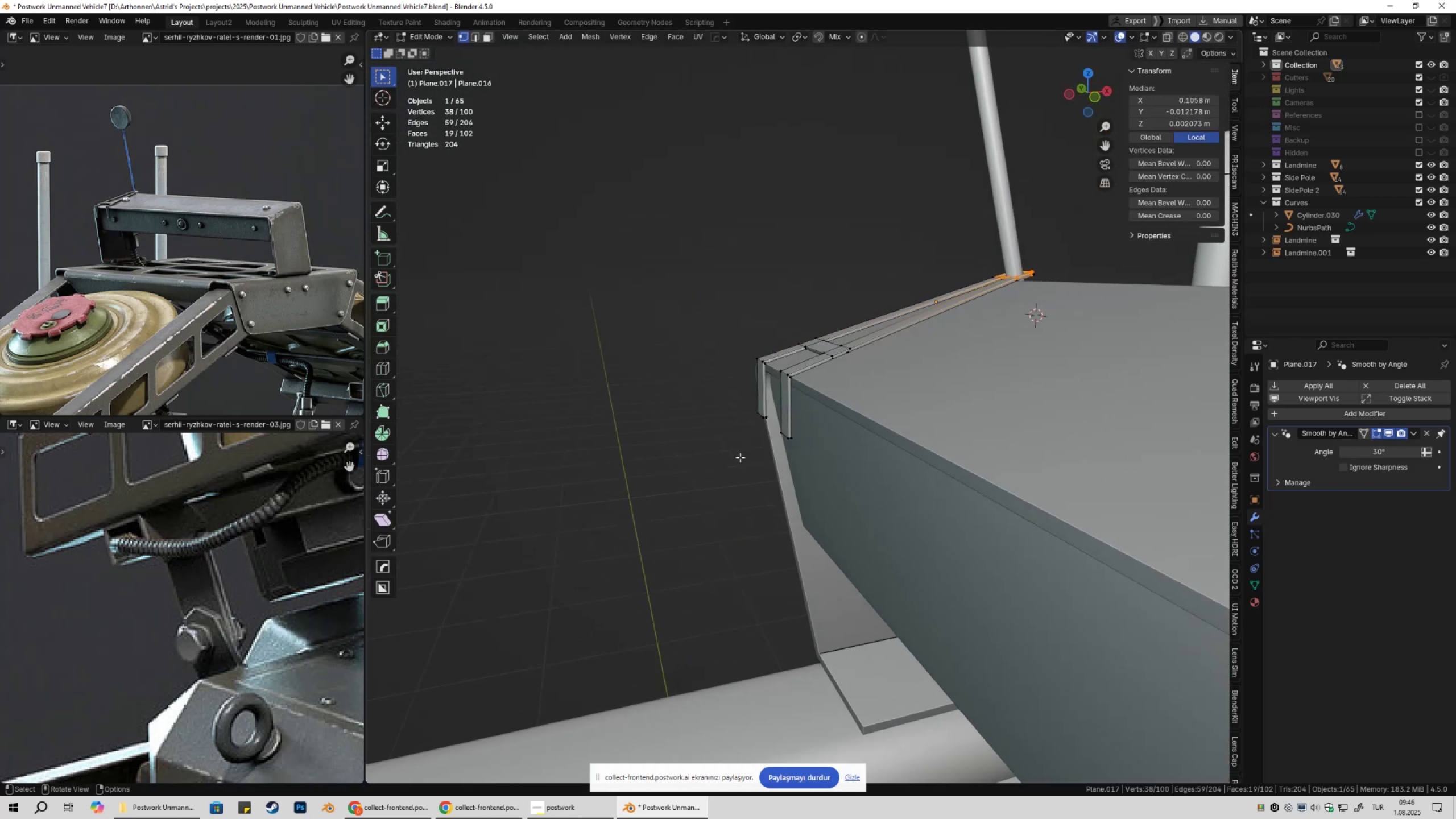 
left_click([740, 457])
 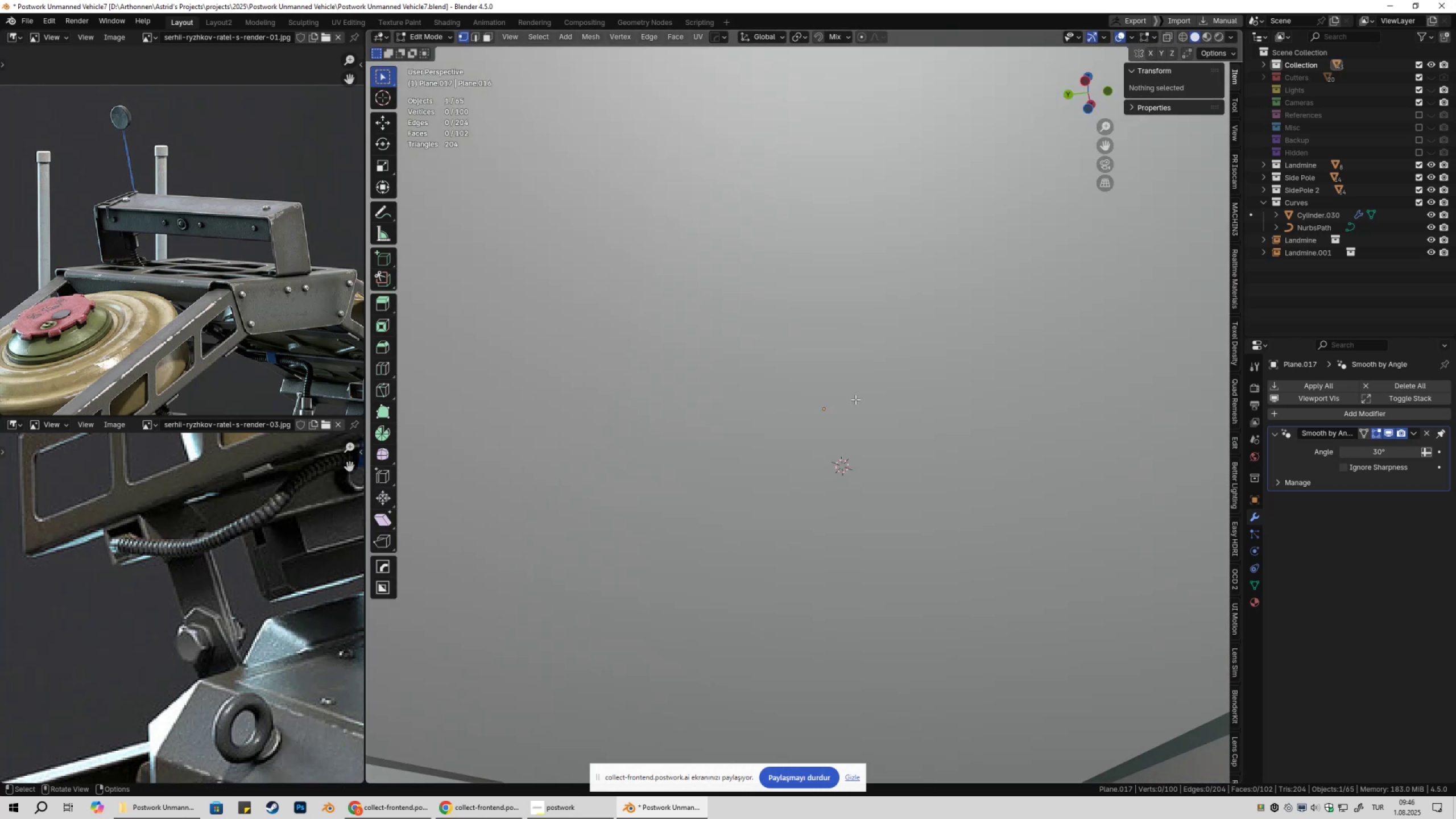 
scroll: coordinate [839, 433], scroll_direction: up, amount: 6.0
 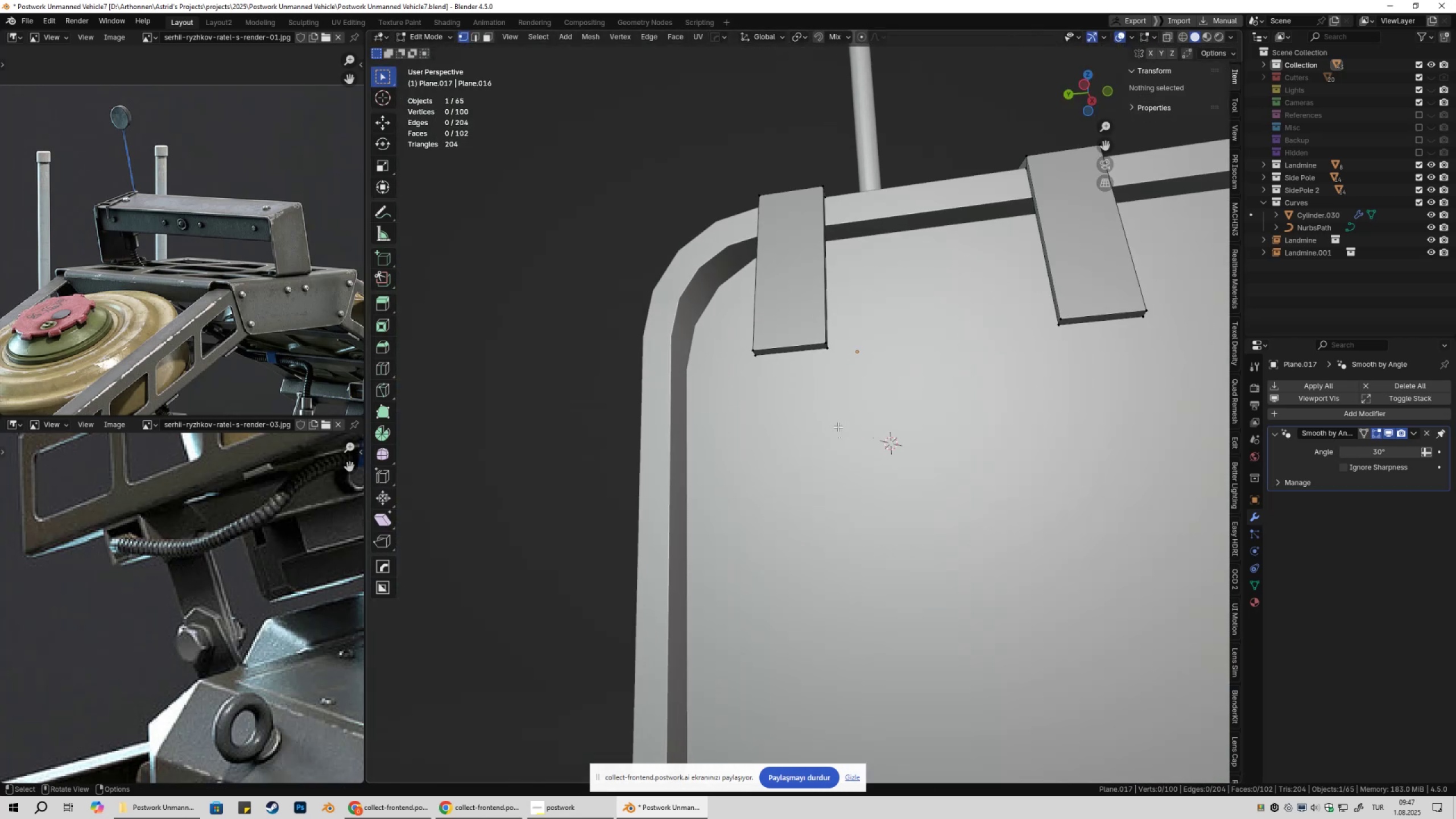 
key(1)
 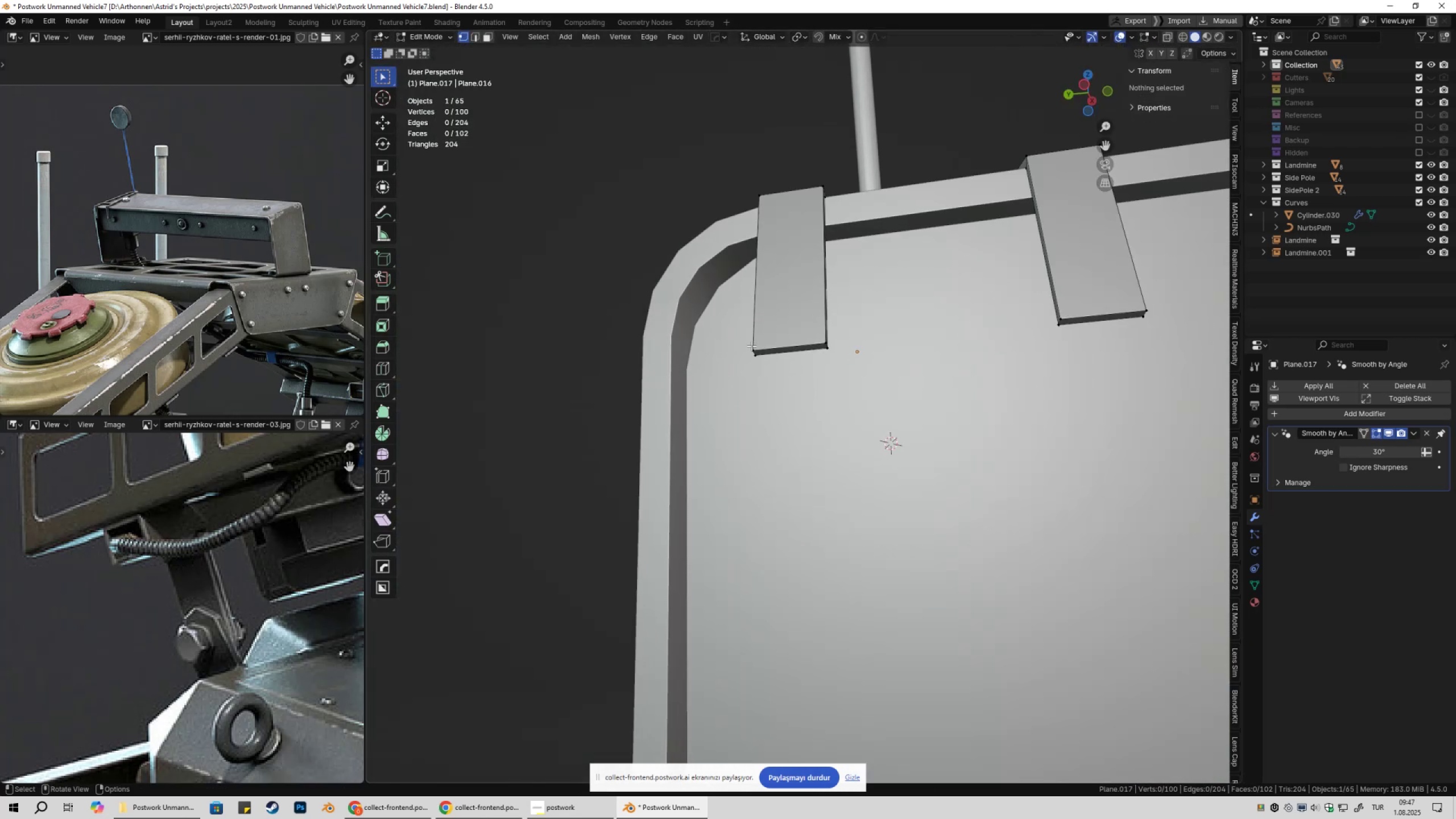 
left_click_drag(start_coordinate=[722, 333], to_coordinate=[850, 383])
 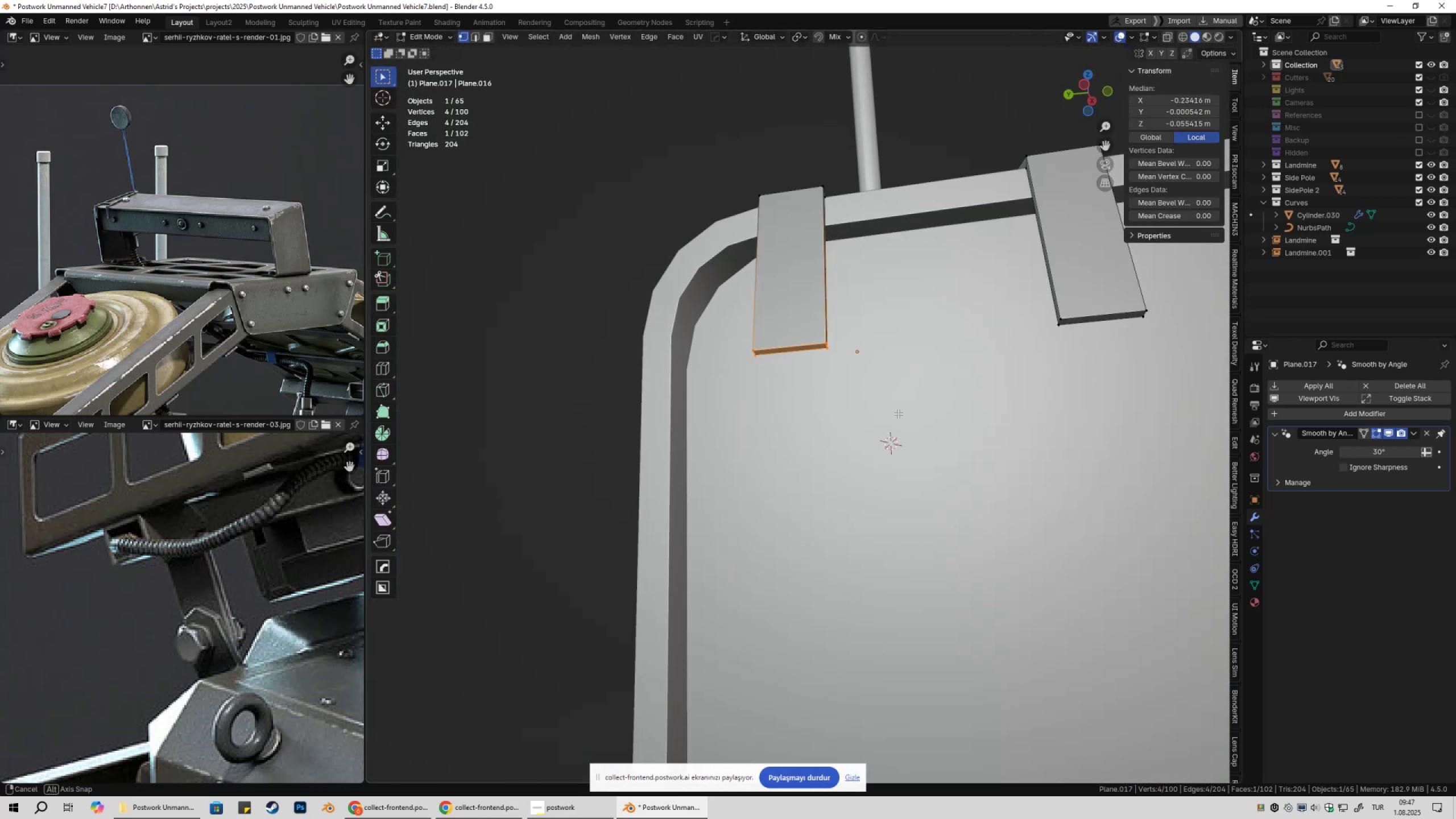 
hold_key(key=ShiftLeft, duration=0.49)
 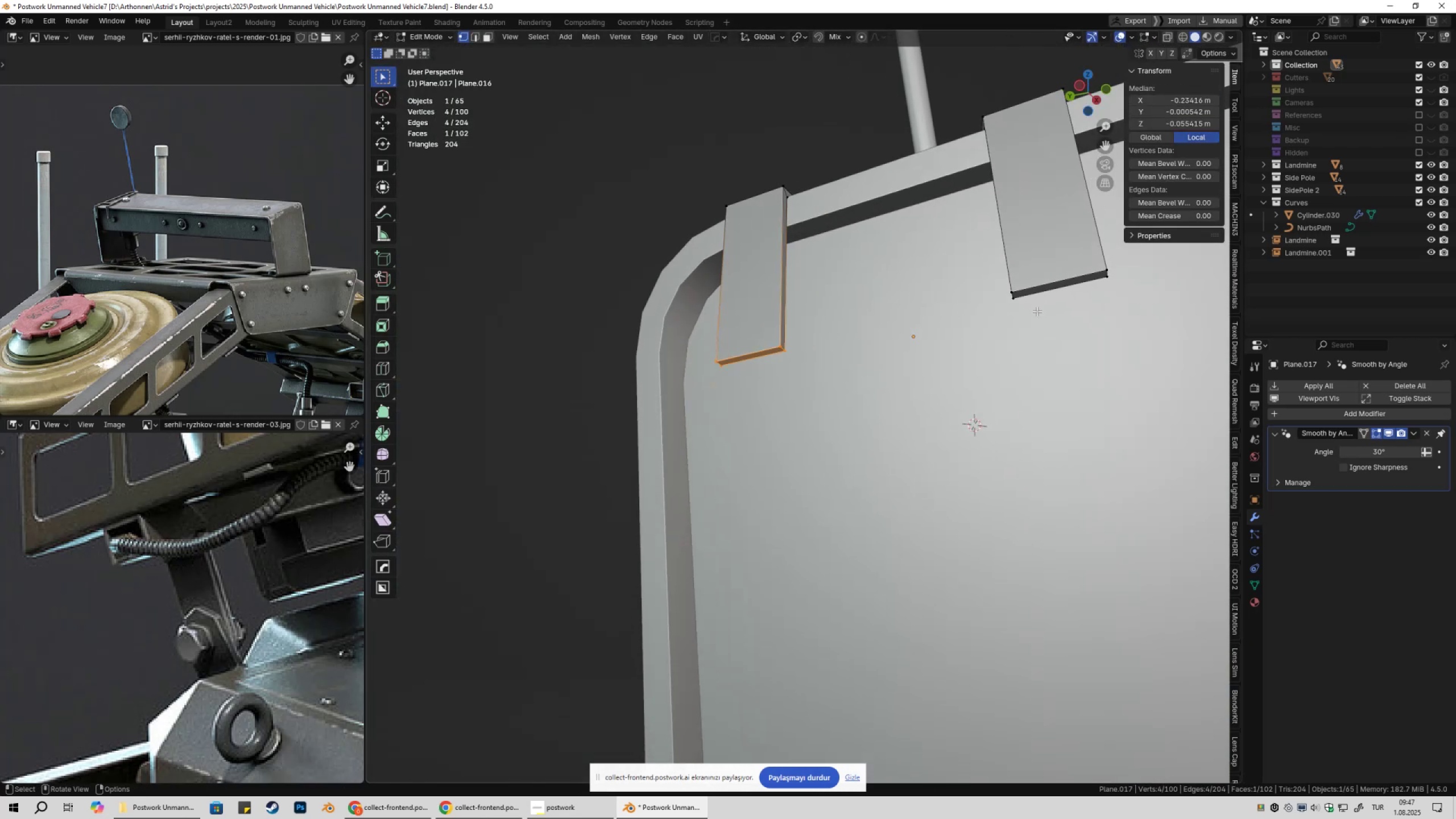 
key(Shift+ShiftLeft)
 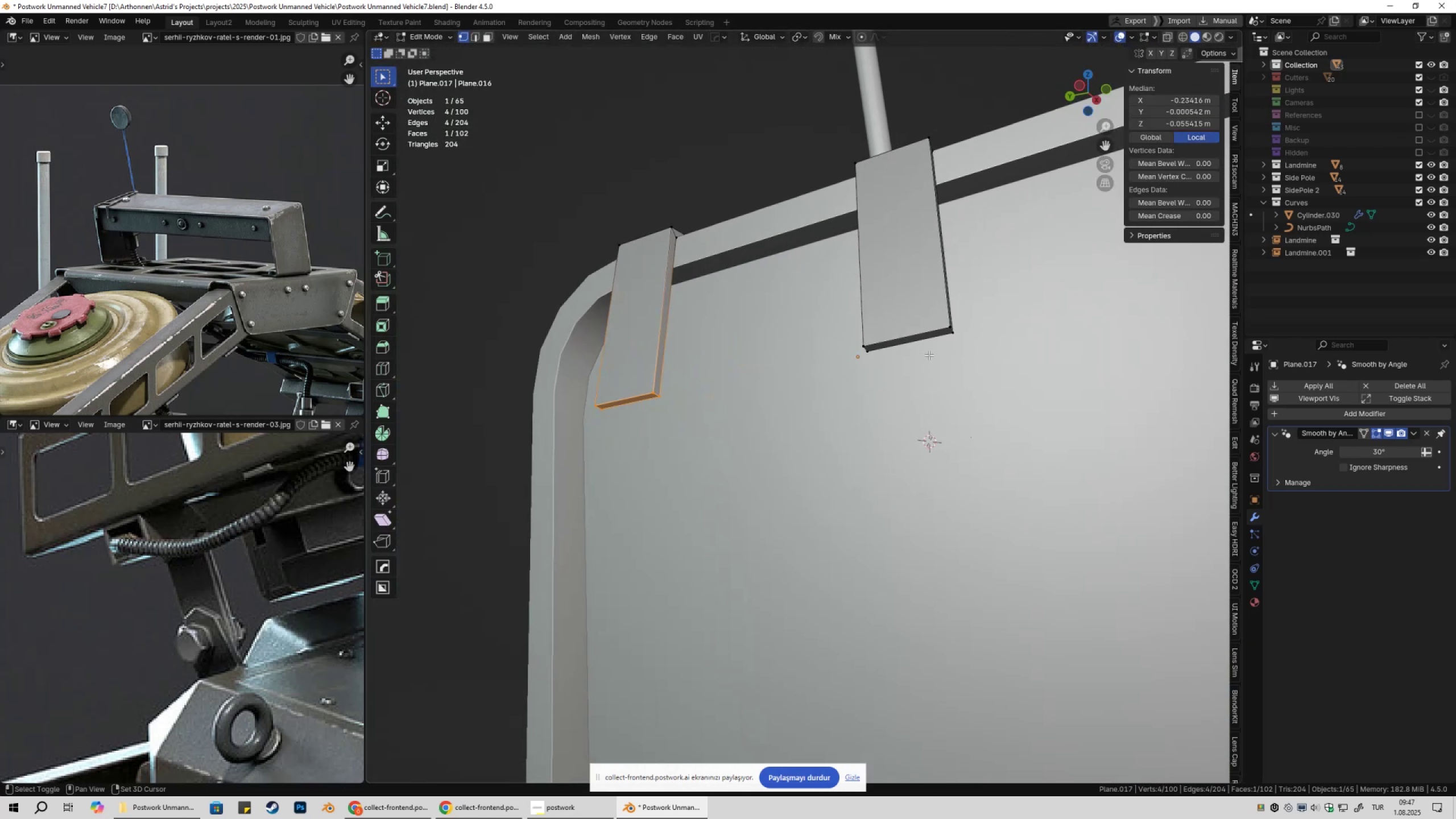 
hold_key(key=ShiftLeft, duration=0.38)
left_click_drag(start_coordinate=[837, 304], to_coordinate=[1019, 397])
 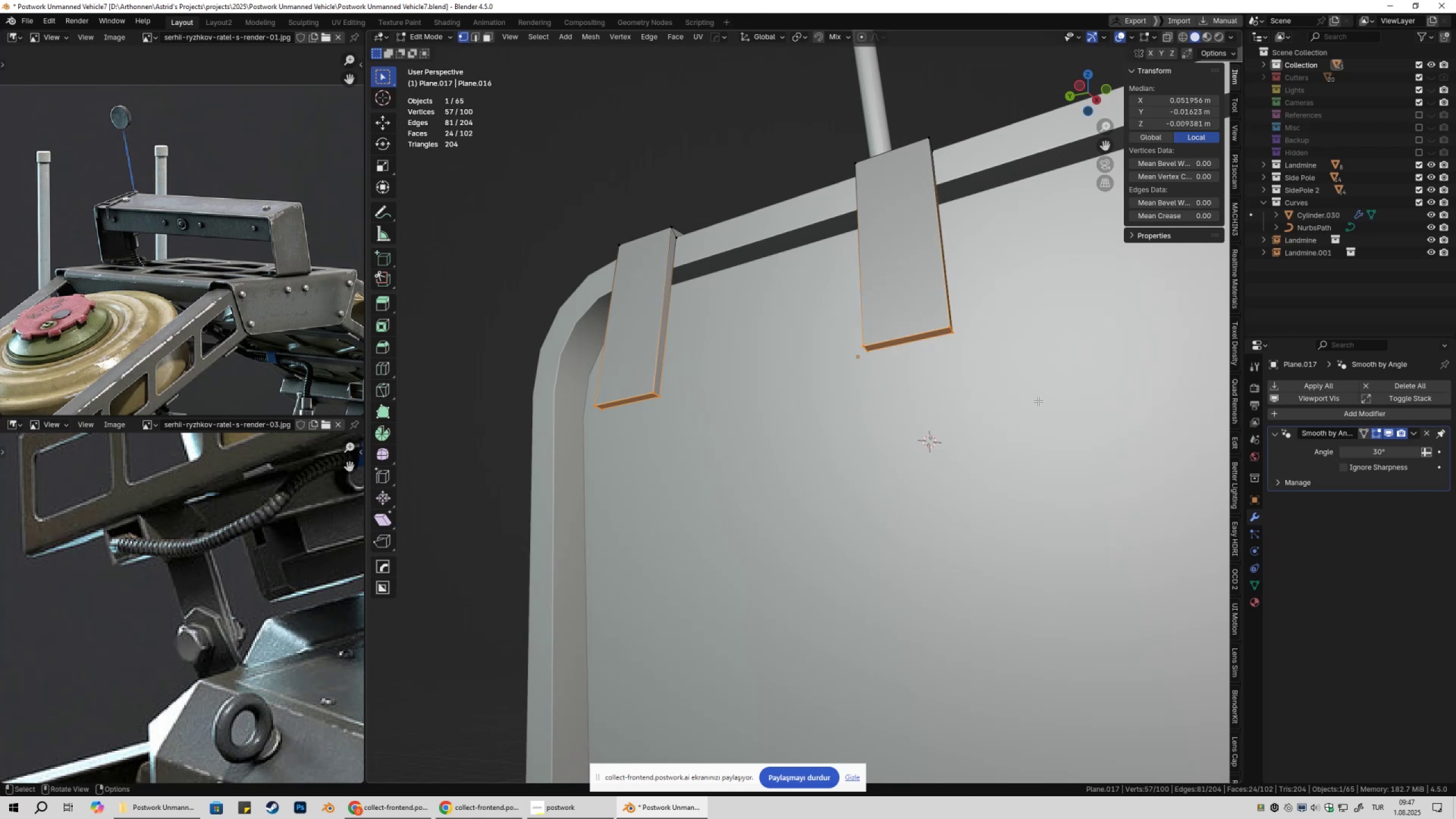 
key(Numpad1)
 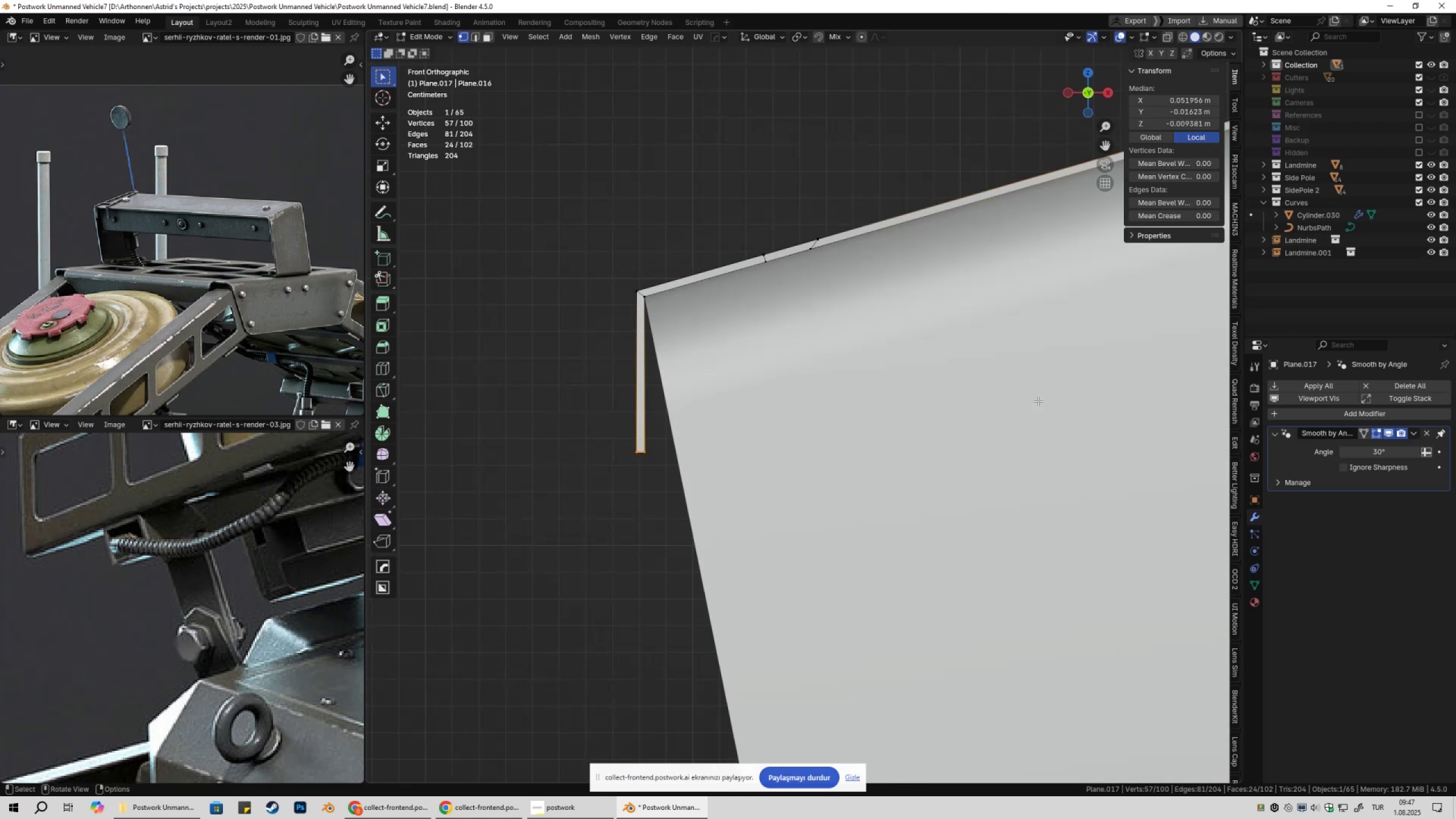 
hold_key(key=ShiftLeft, duration=0.55)
 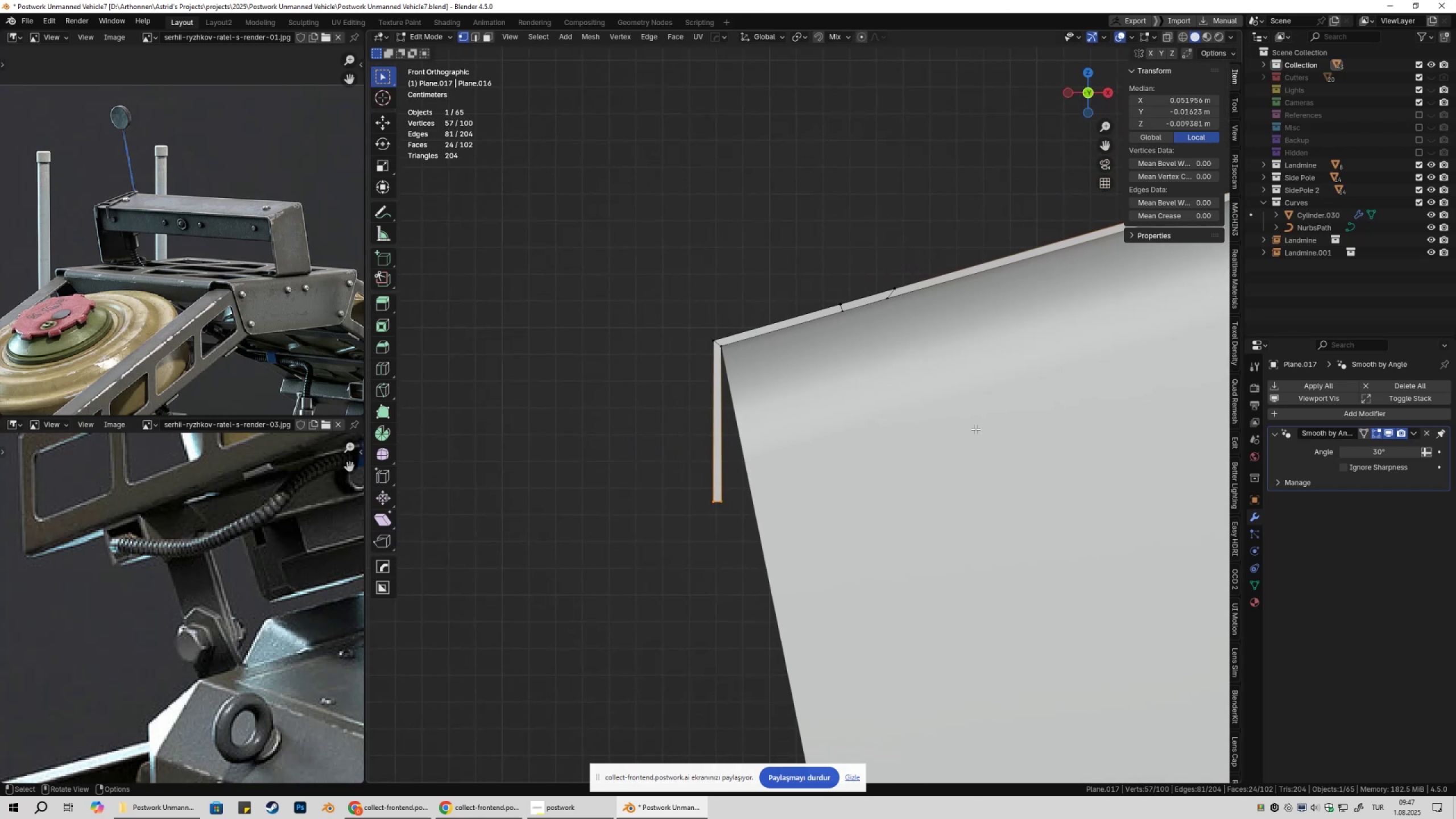 
scroll: coordinate [1001, 418], scroll_direction: down, amount: 7.0
 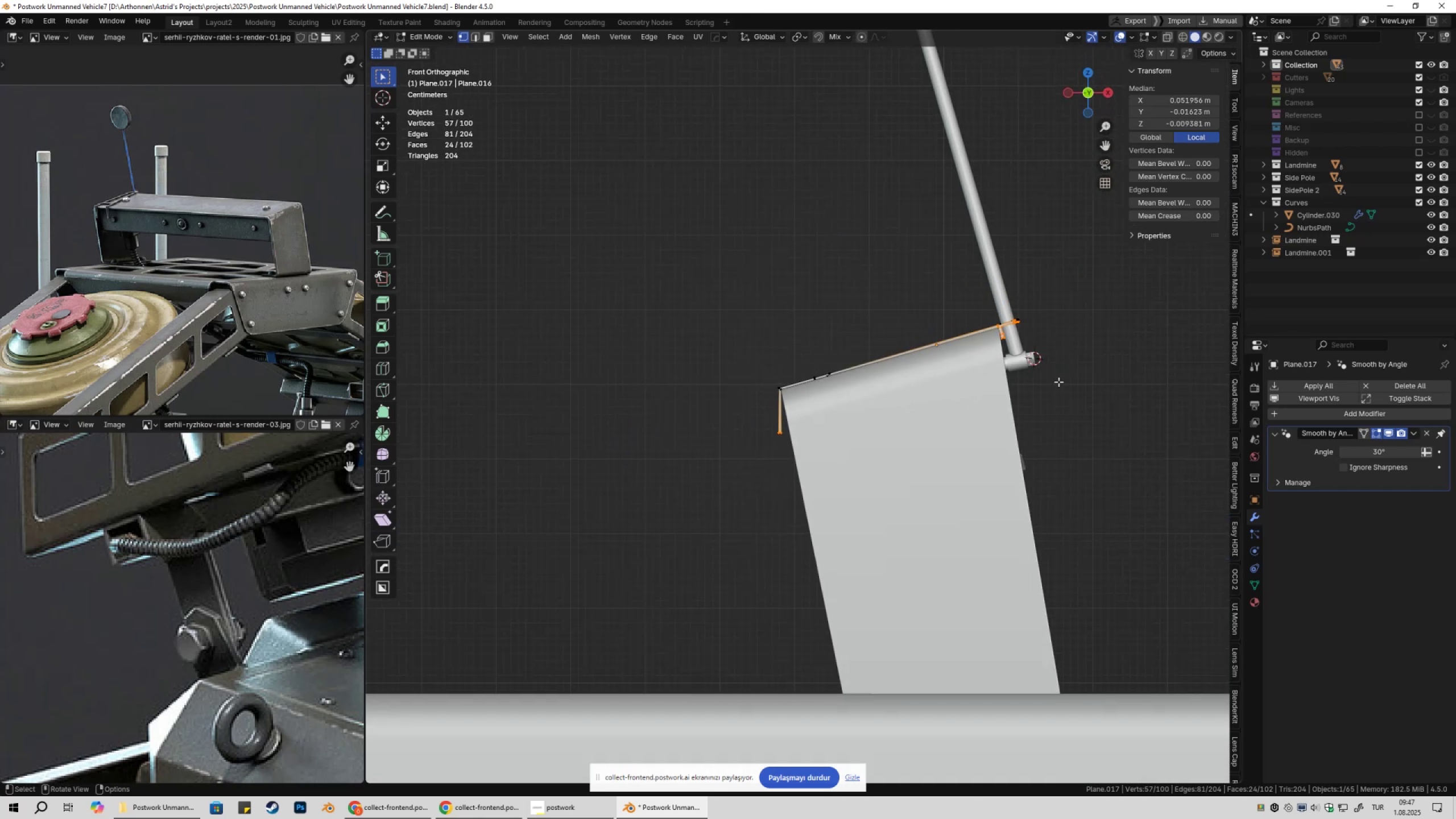 
left_click([1044, 383])
 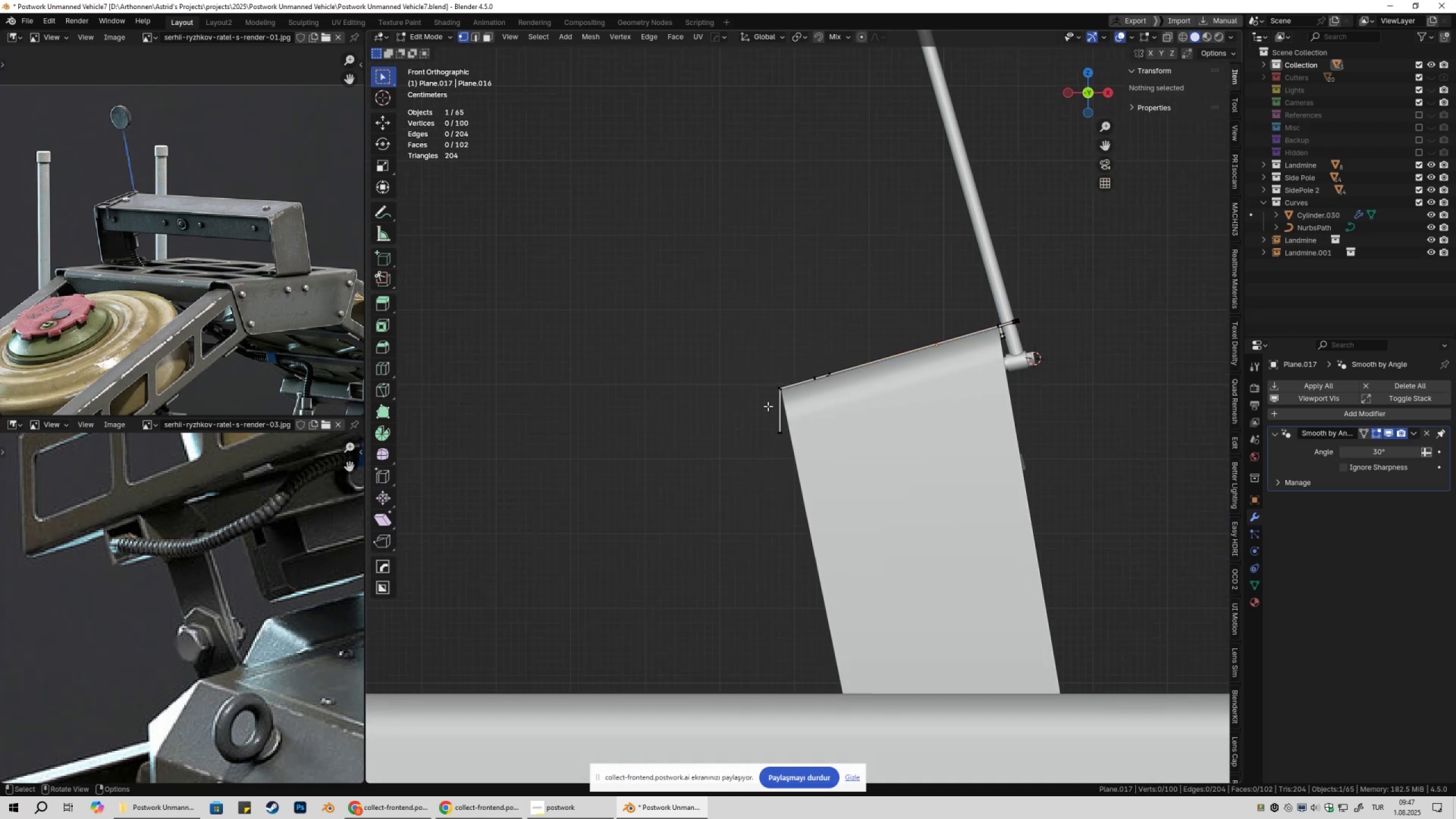 
left_click_drag(start_coordinate=[758, 417], to_coordinate=[800, 466])
 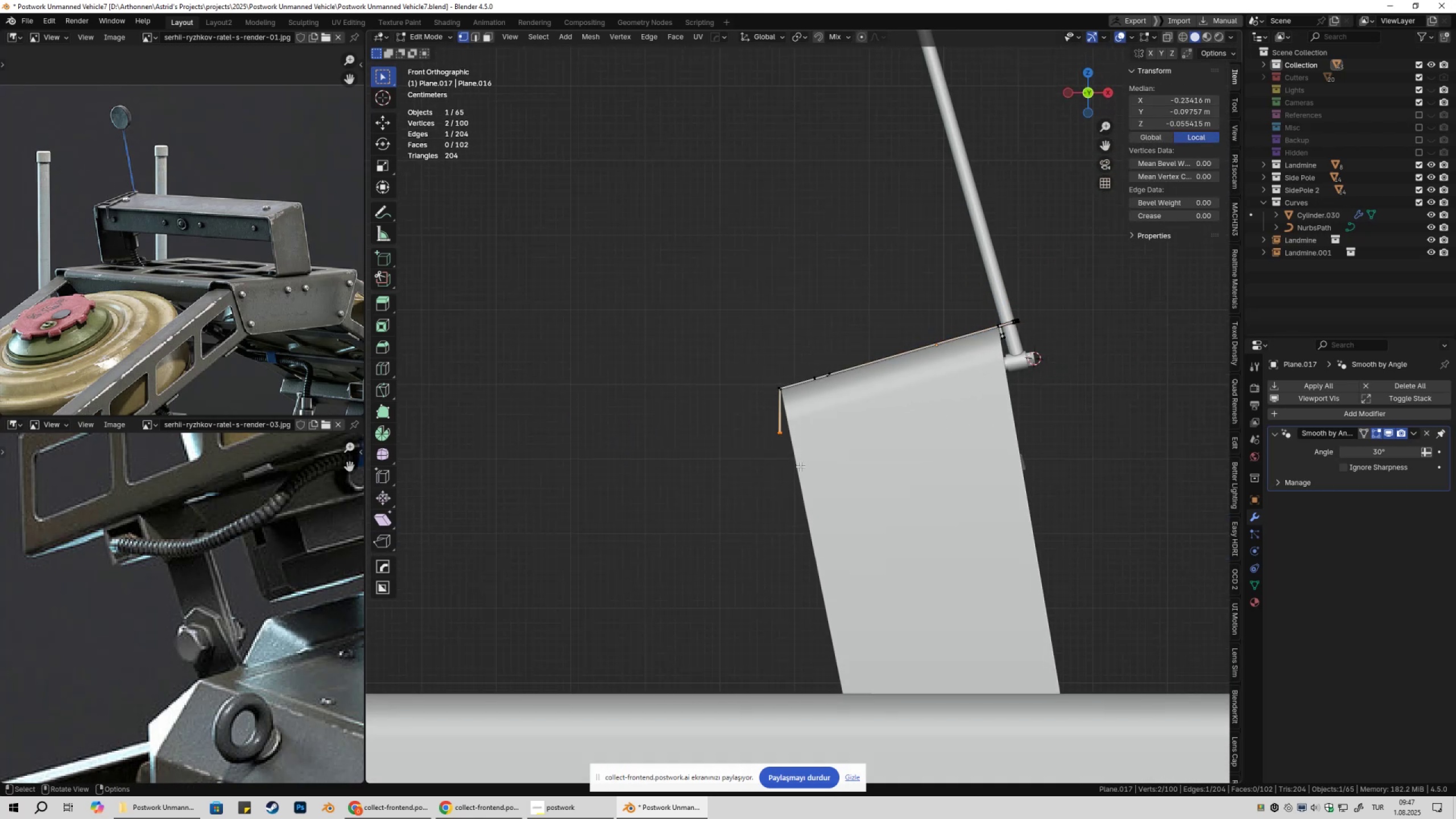 
scroll: coordinate [800, 466], scroll_direction: up, amount: 3.0
 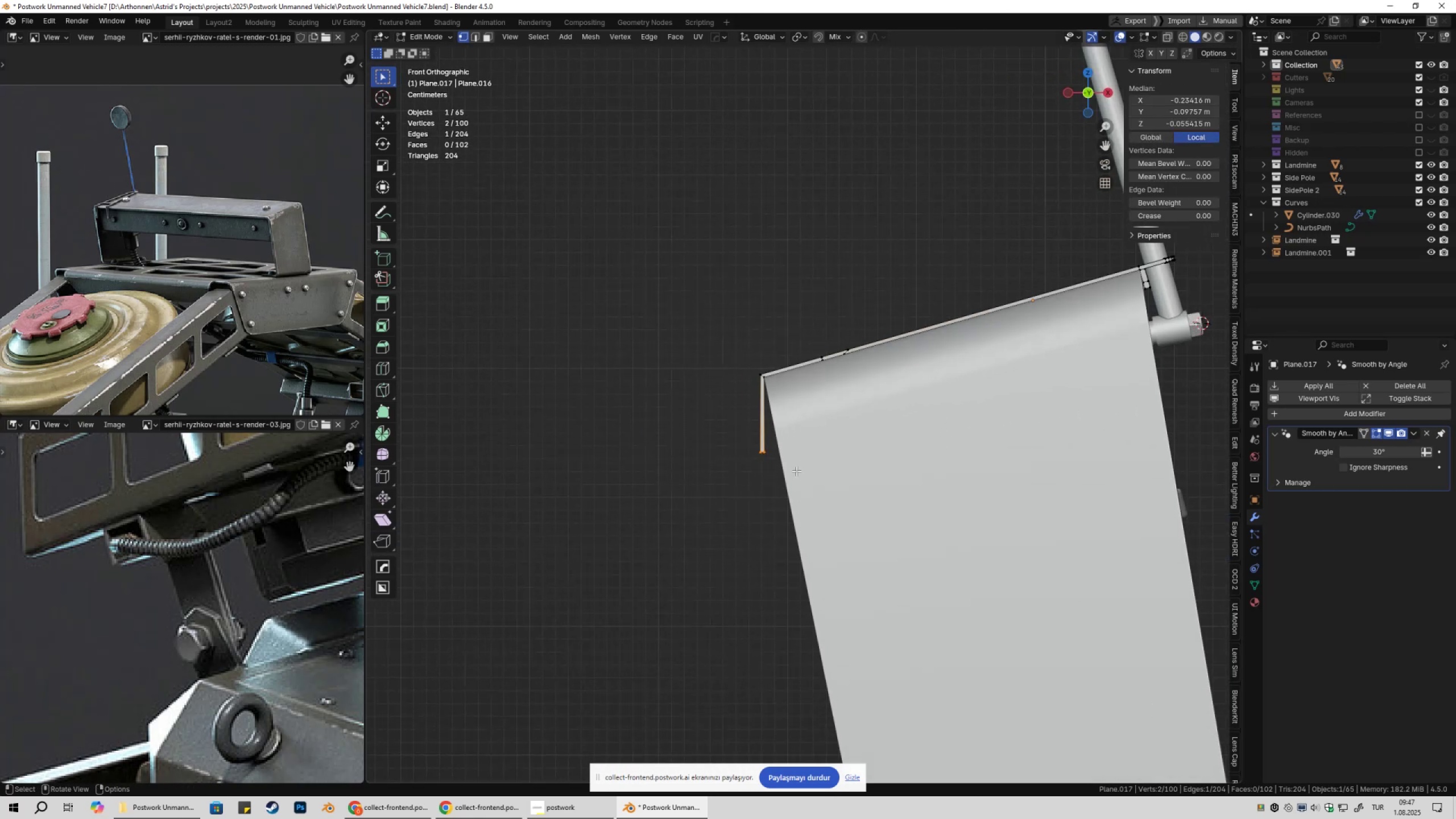 
type(zgx)
key(Escape)
 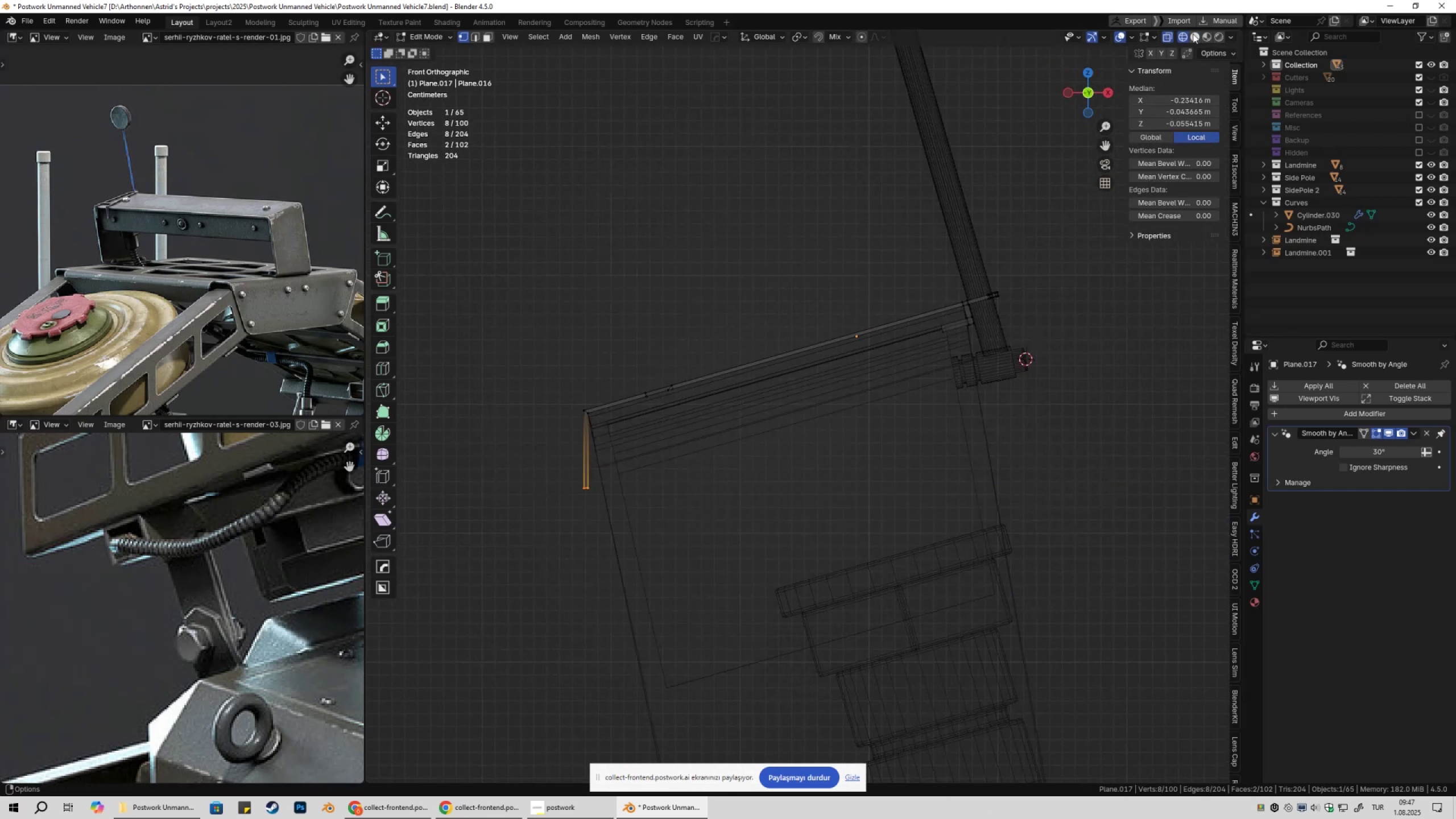 
left_click_drag(start_coordinate=[721, 436], to_coordinate=[820, 491])
 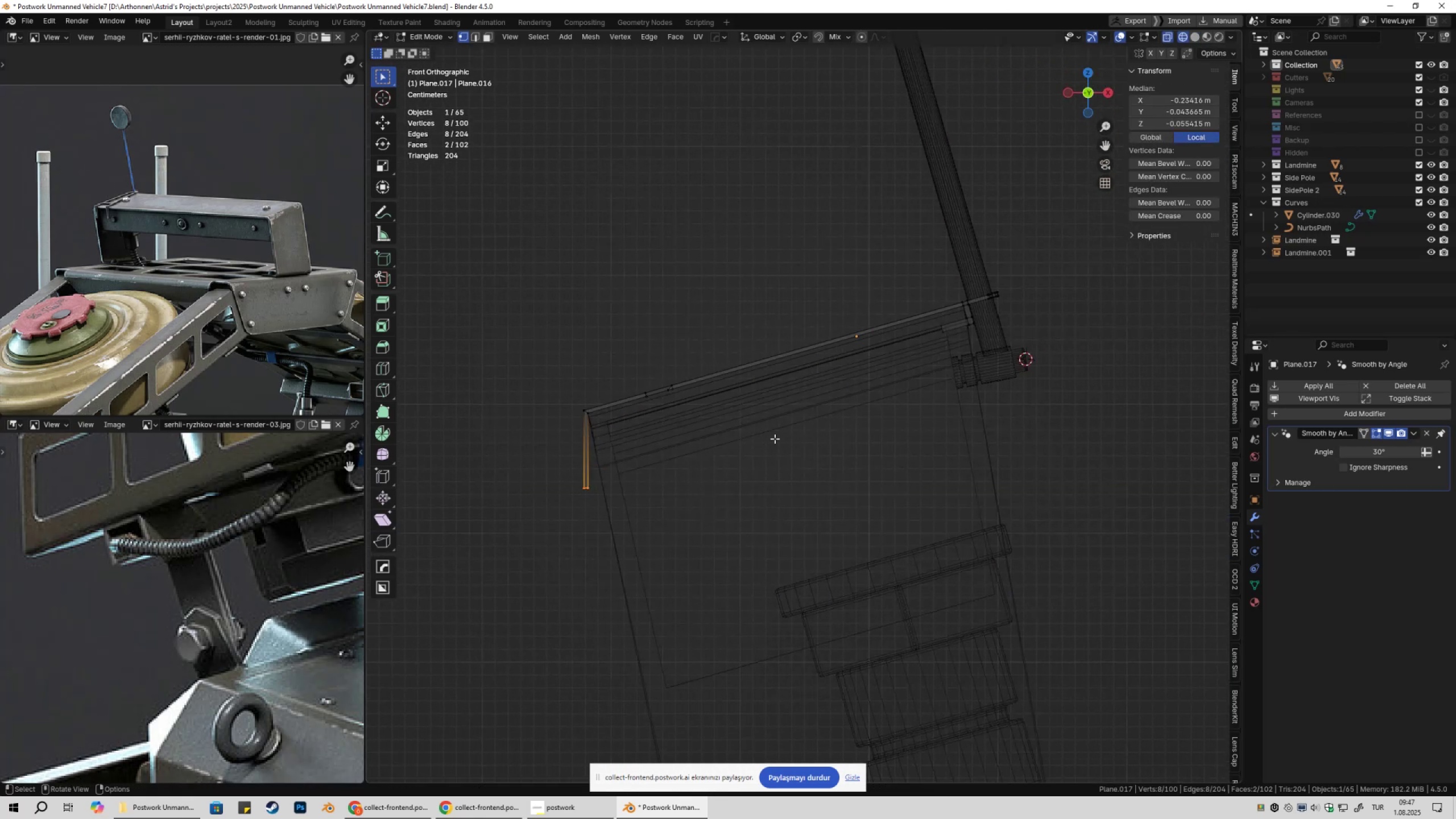 
left_click([1193, 34])
 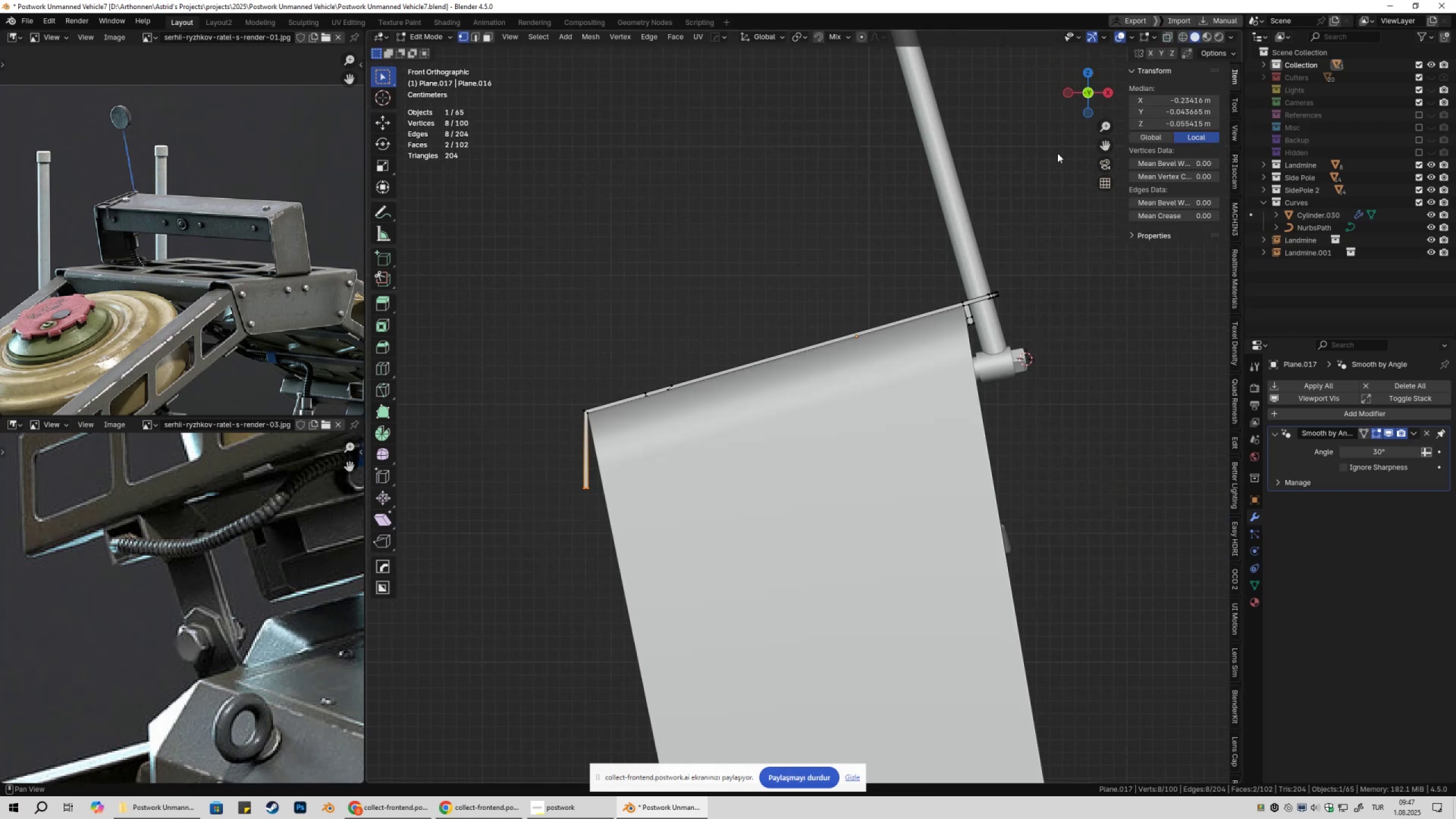 
hold_key(key=ShiftLeft, duration=0.39)
 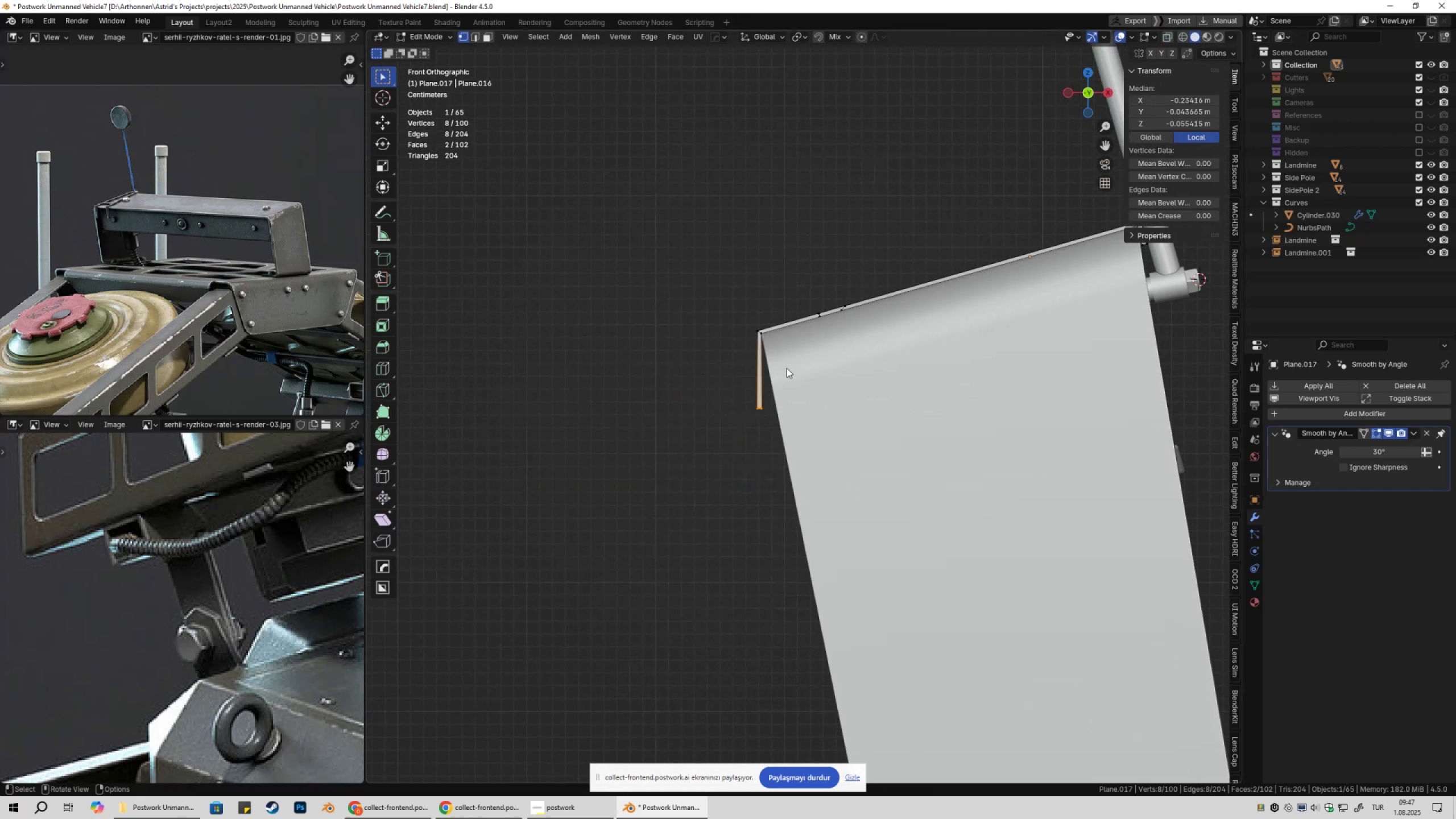 
scroll: coordinate [770, 430], scroll_direction: up, amount: 11.0
 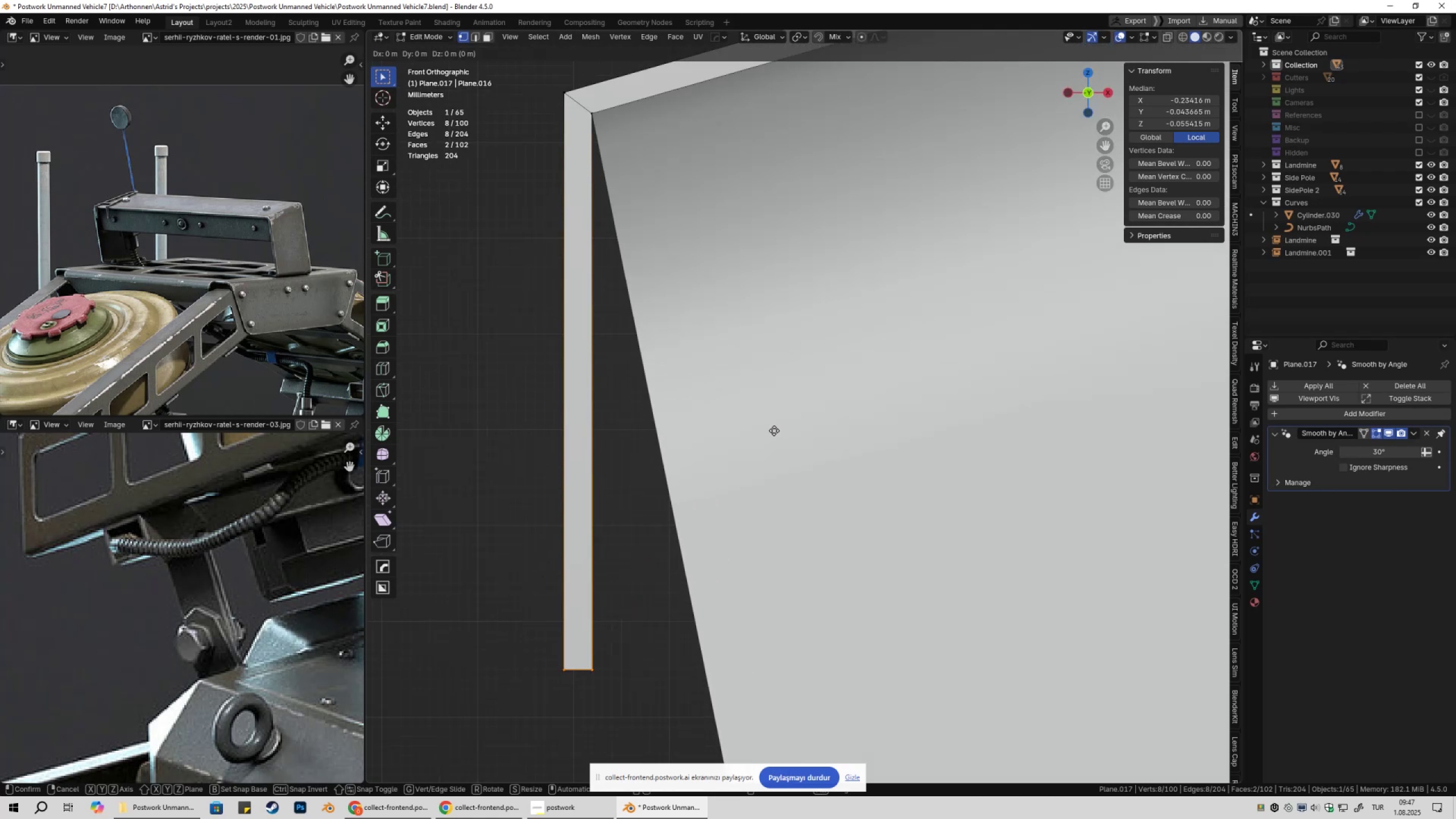 
type(gx)
 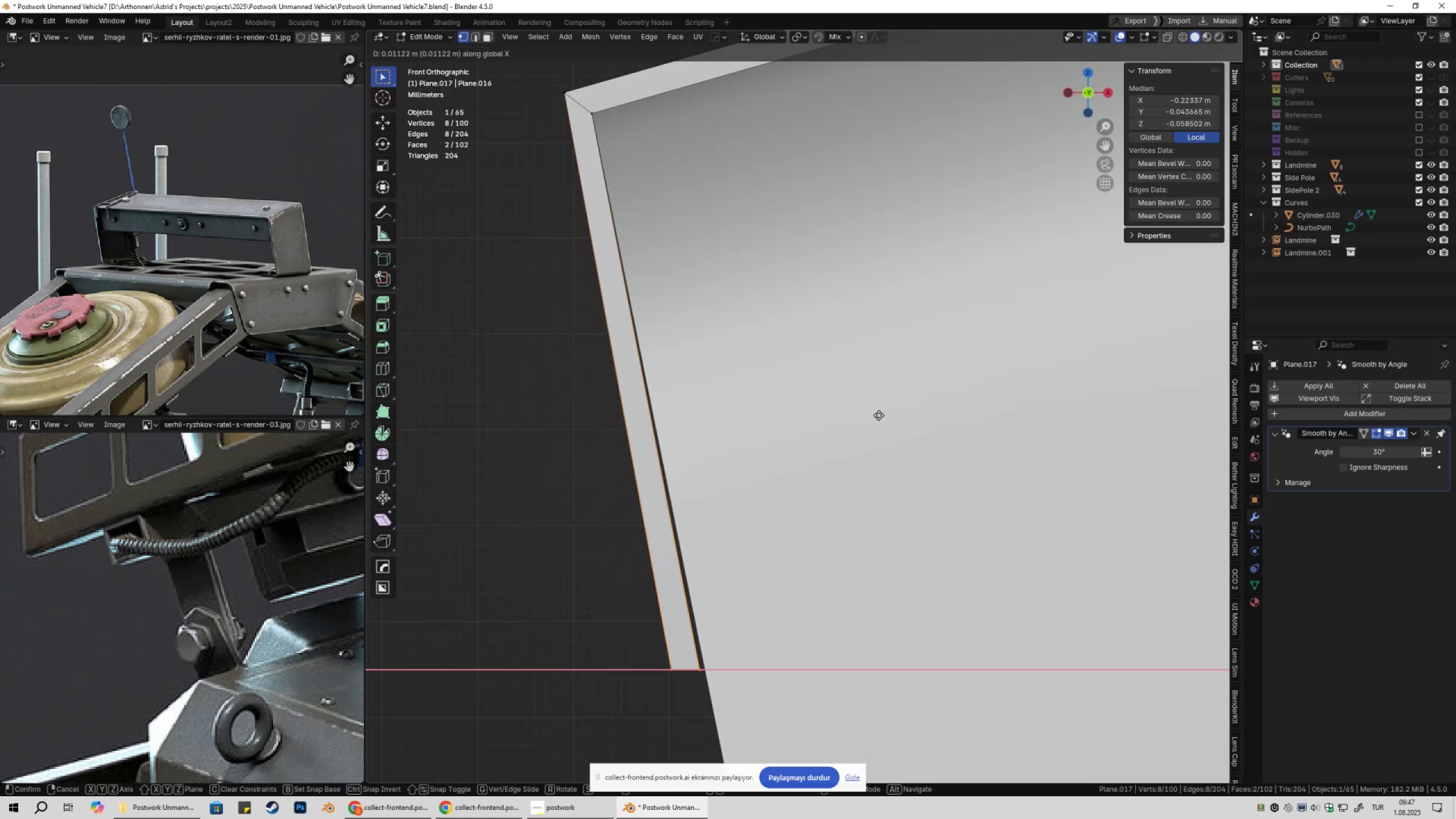 
hold_key(key=ShiftLeft, duration=1.52)
 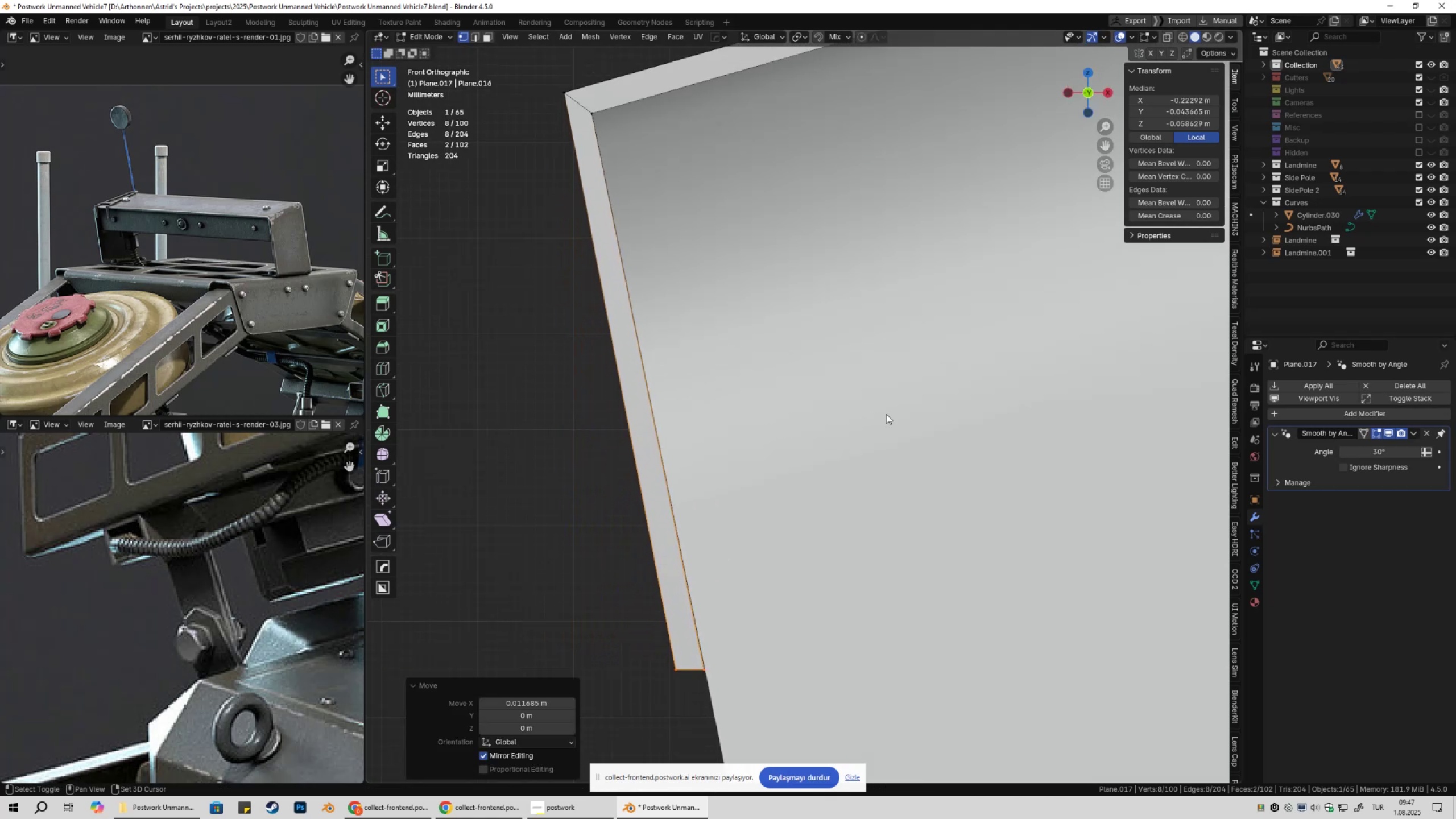 
key(Shift+ShiftLeft)
 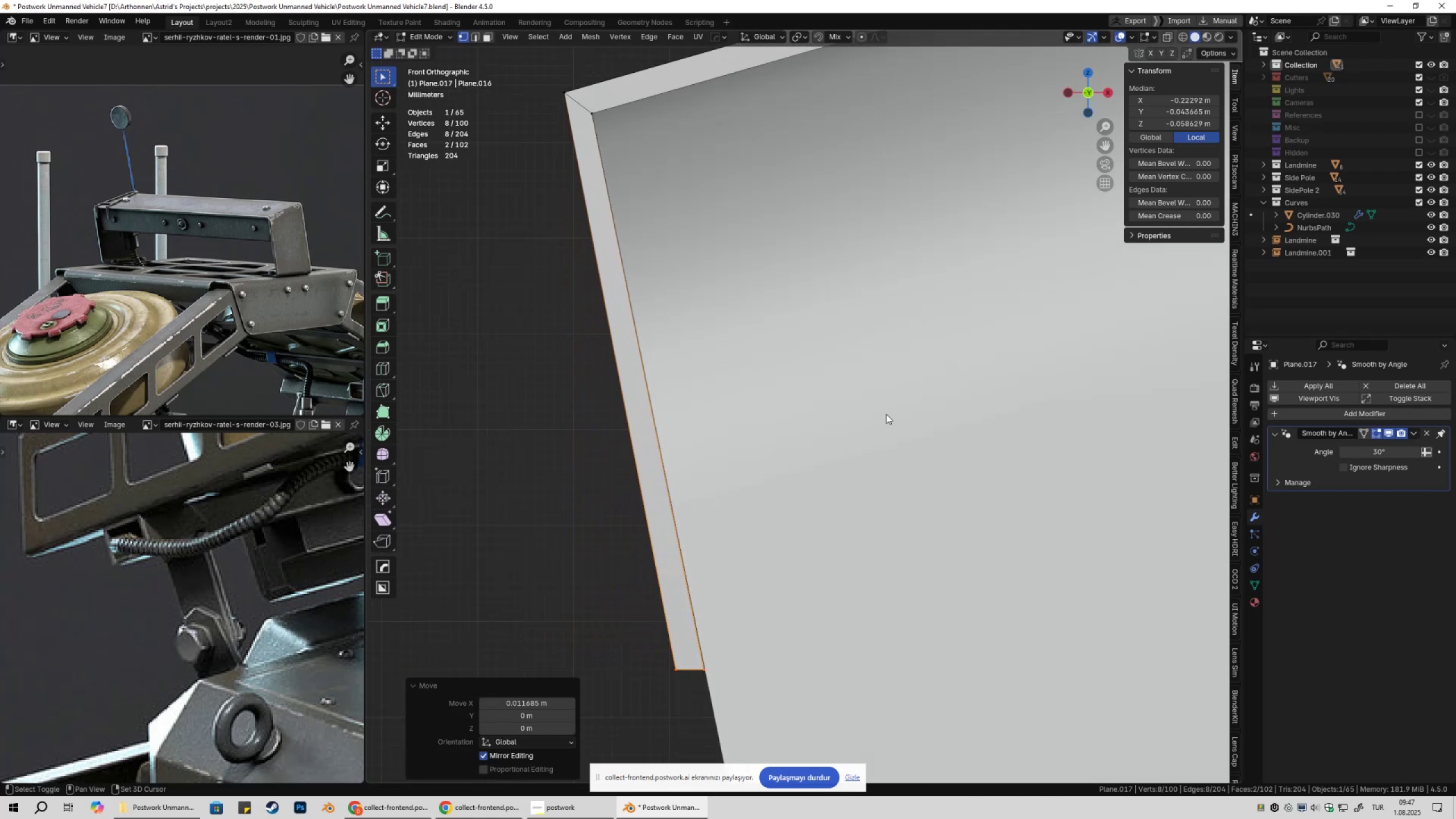 
key(Shift+ShiftLeft)
 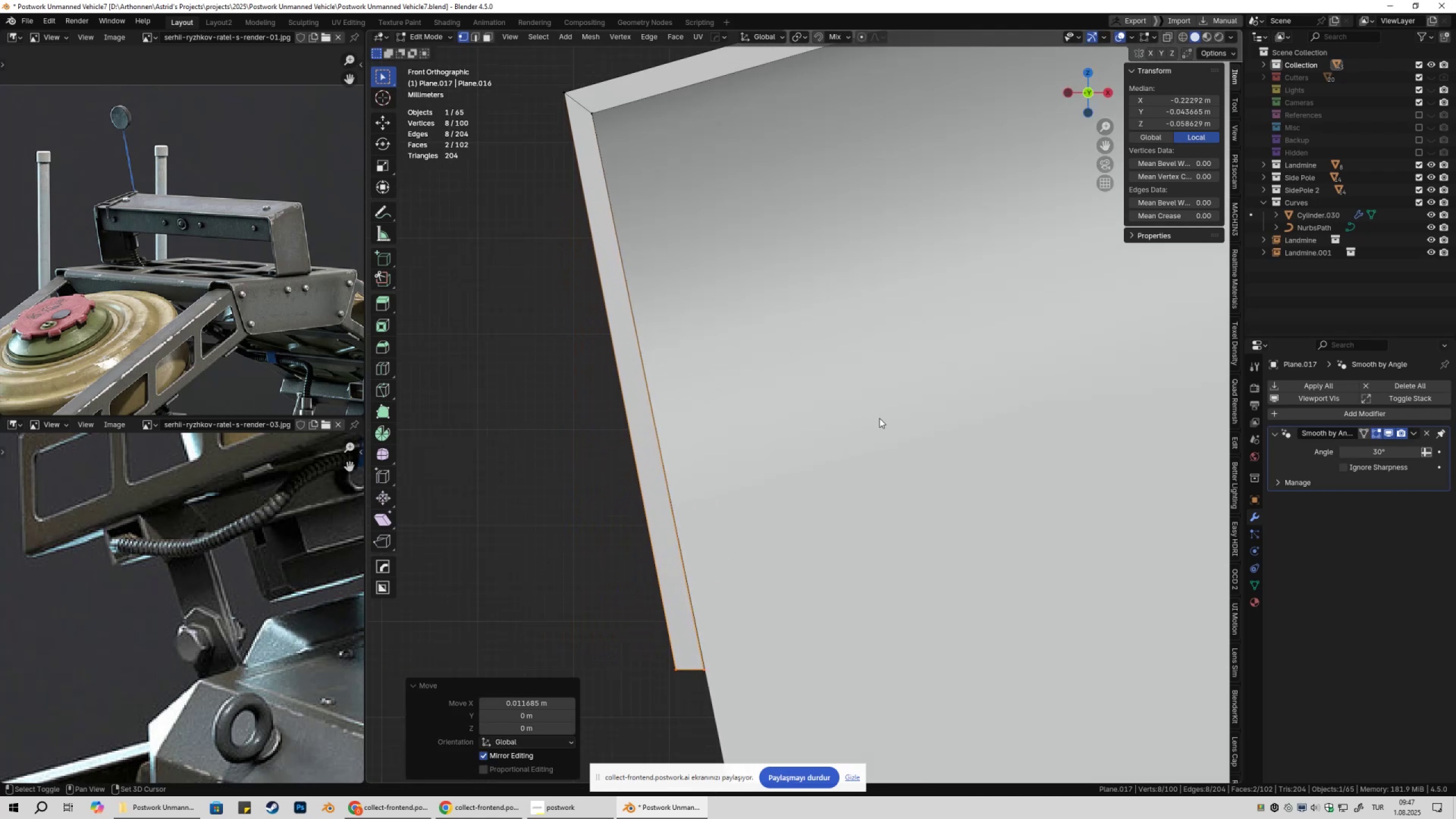 
key(Shift+ShiftLeft)
 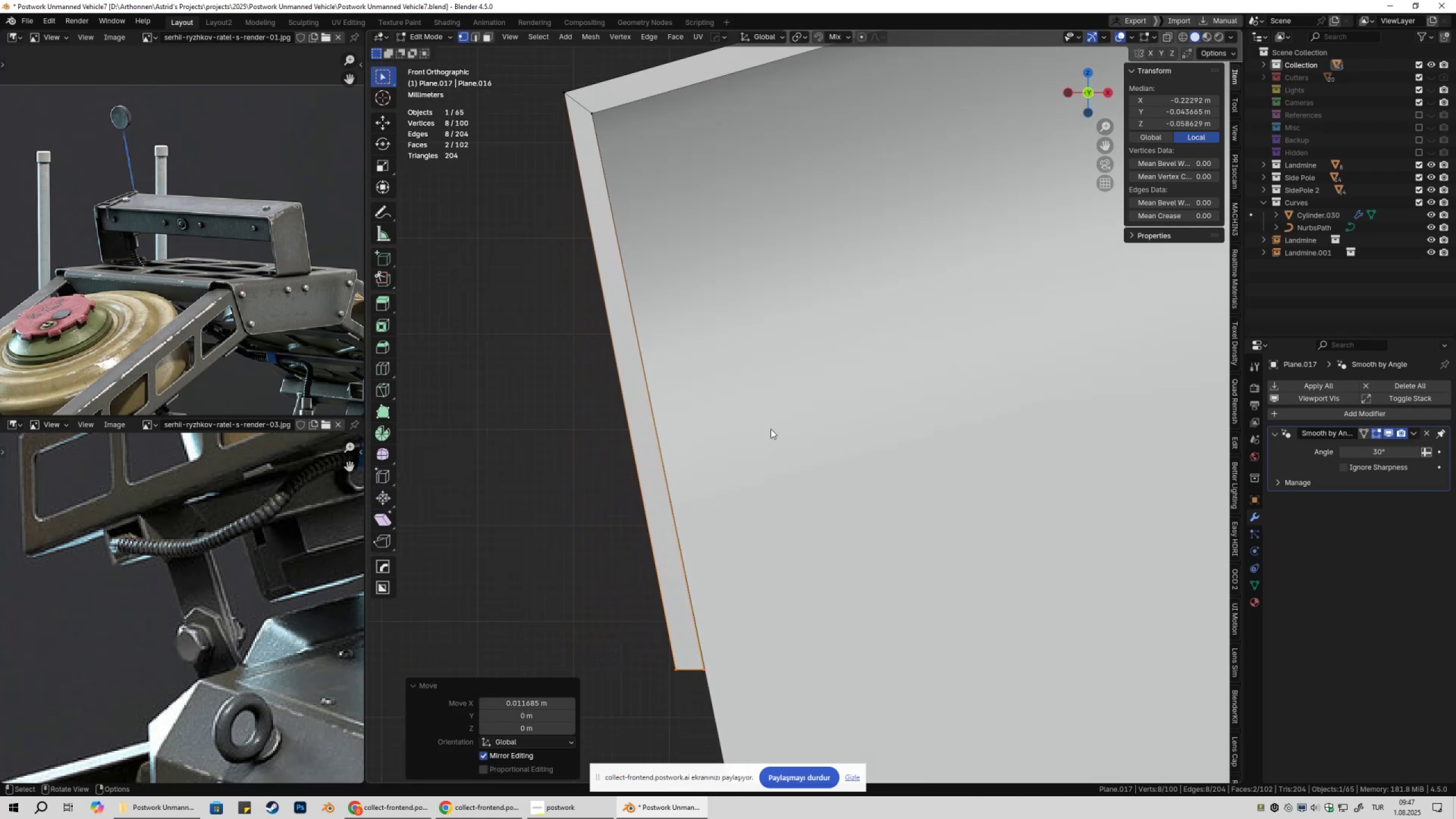 
left_click([886, 414])
 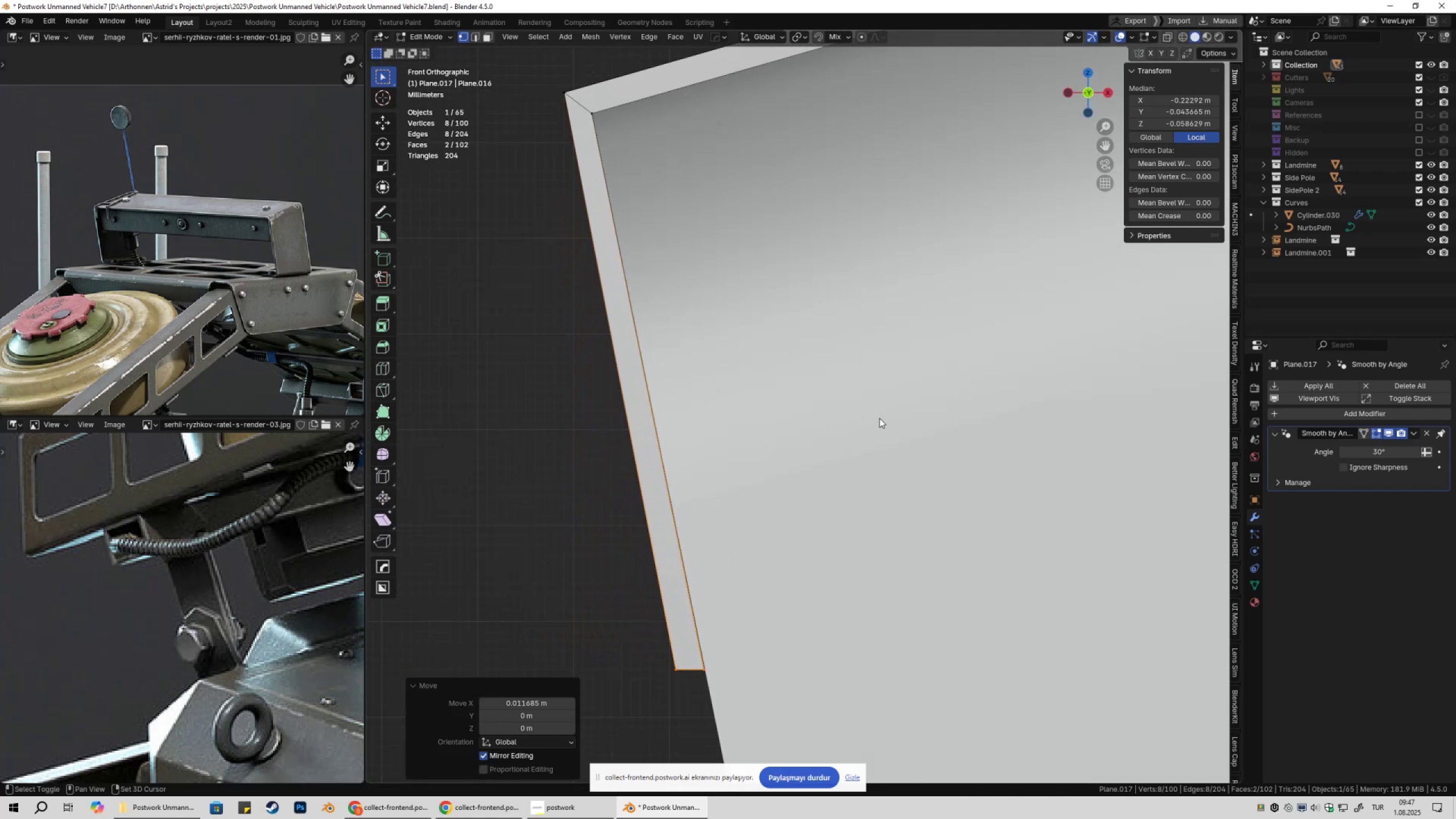 
key(Shift+ShiftLeft)
 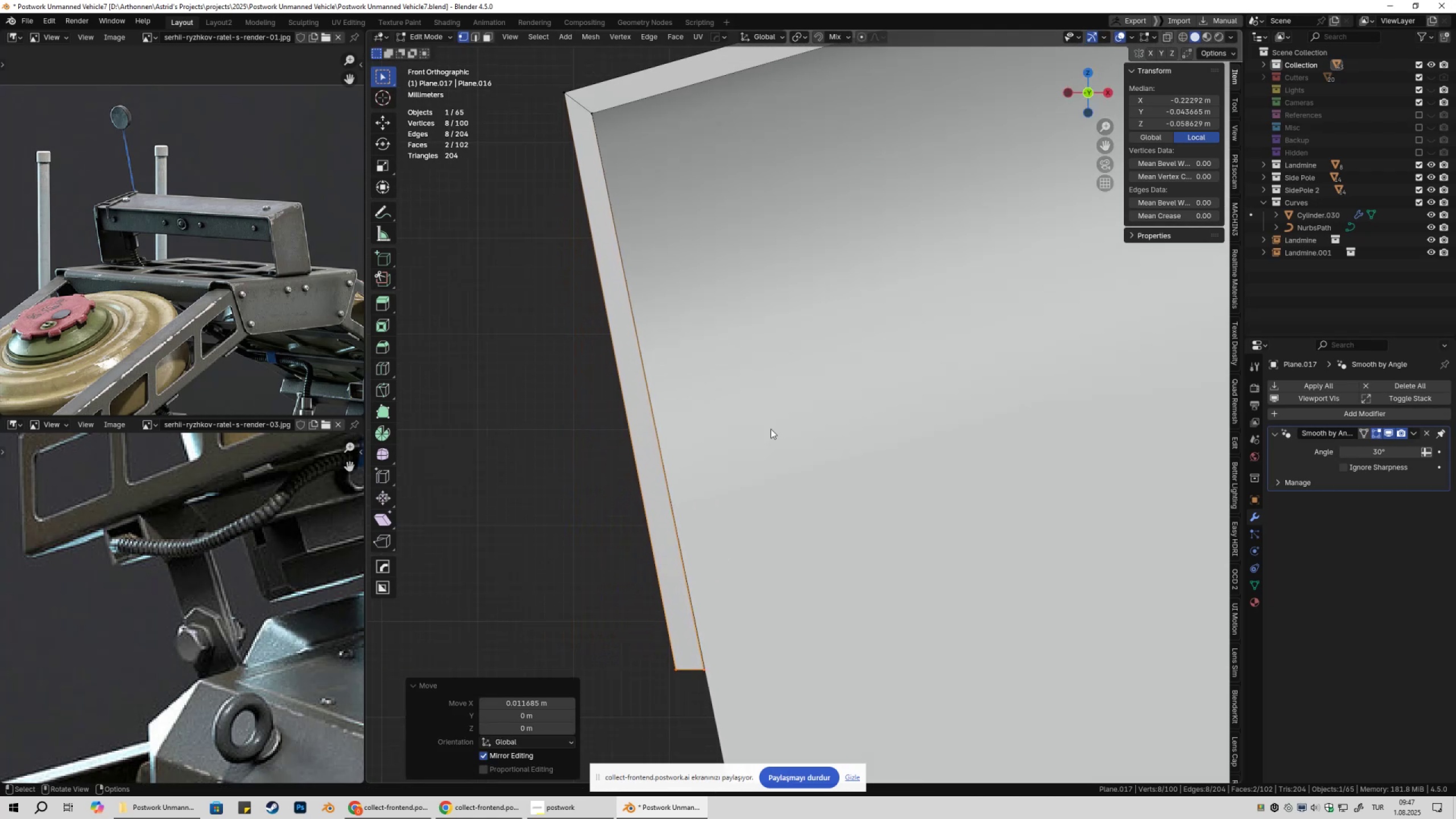 
key(Shift+ShiftLeft)
 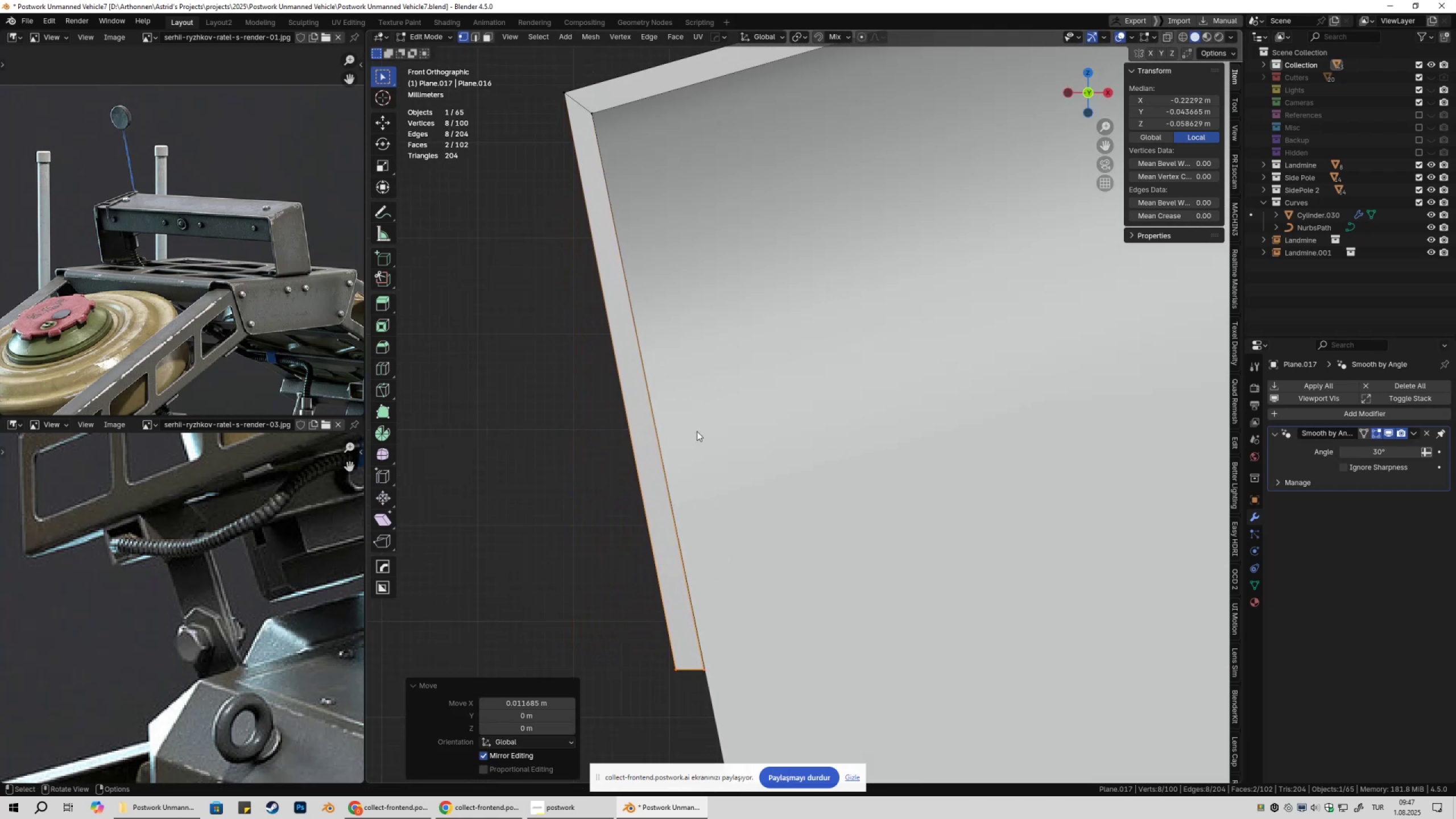 
key(Shift+ShiftLeft)
 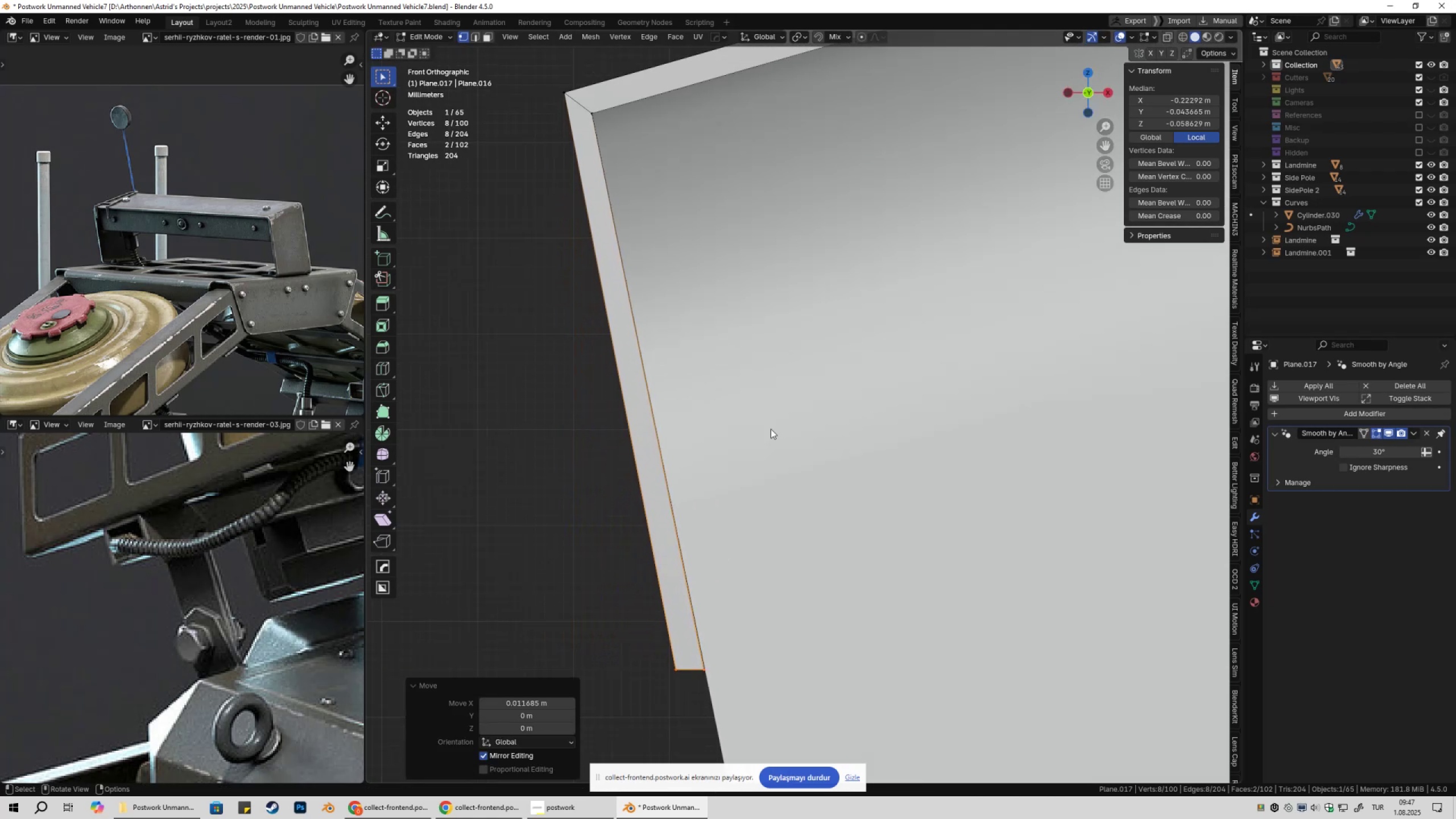 
key(Shift+ShiftLeft)
 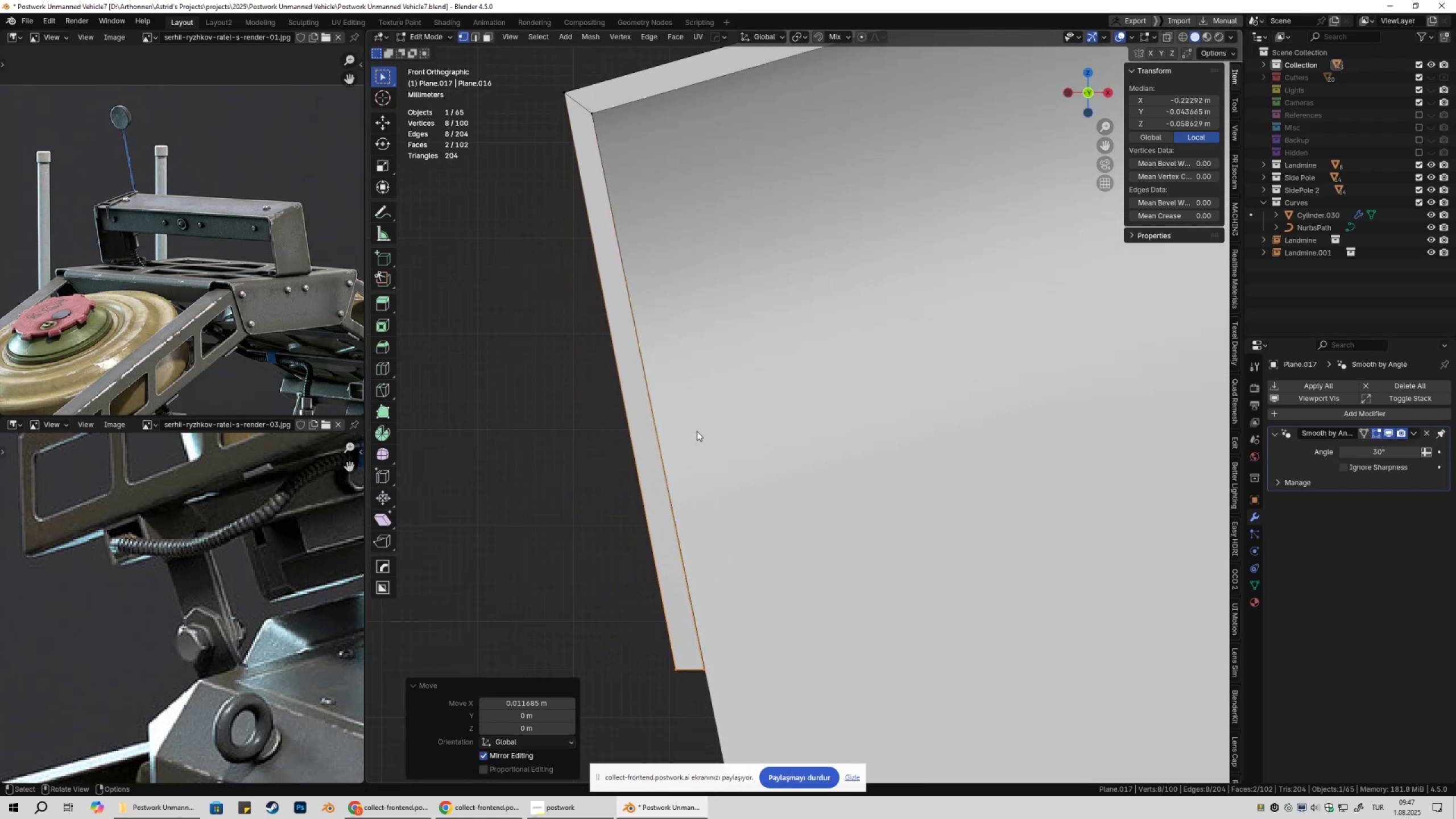 
scroll: coordinate [634, 452], scroll_direction: down, amount: 4.0
 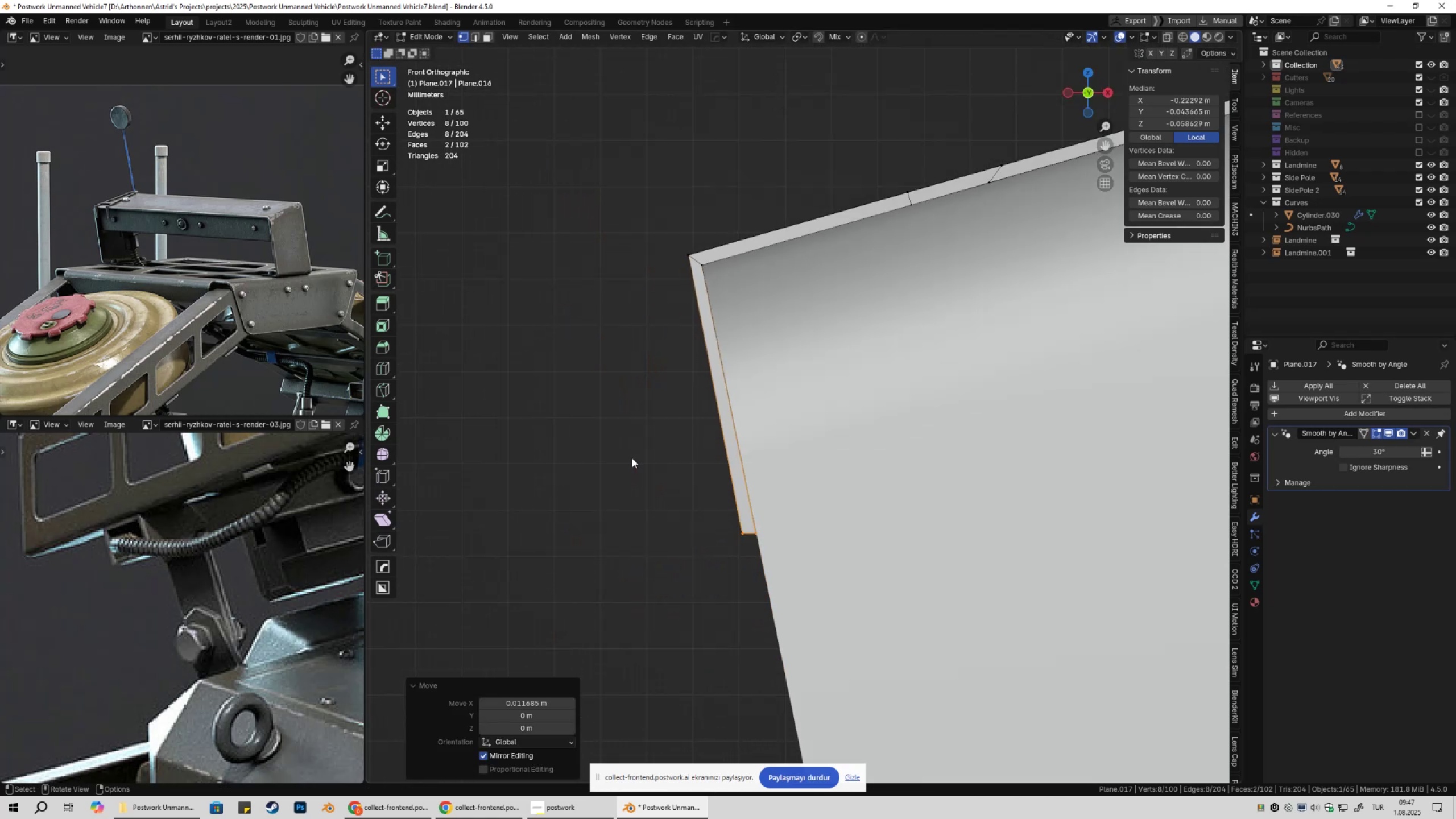 
key(Tab)
 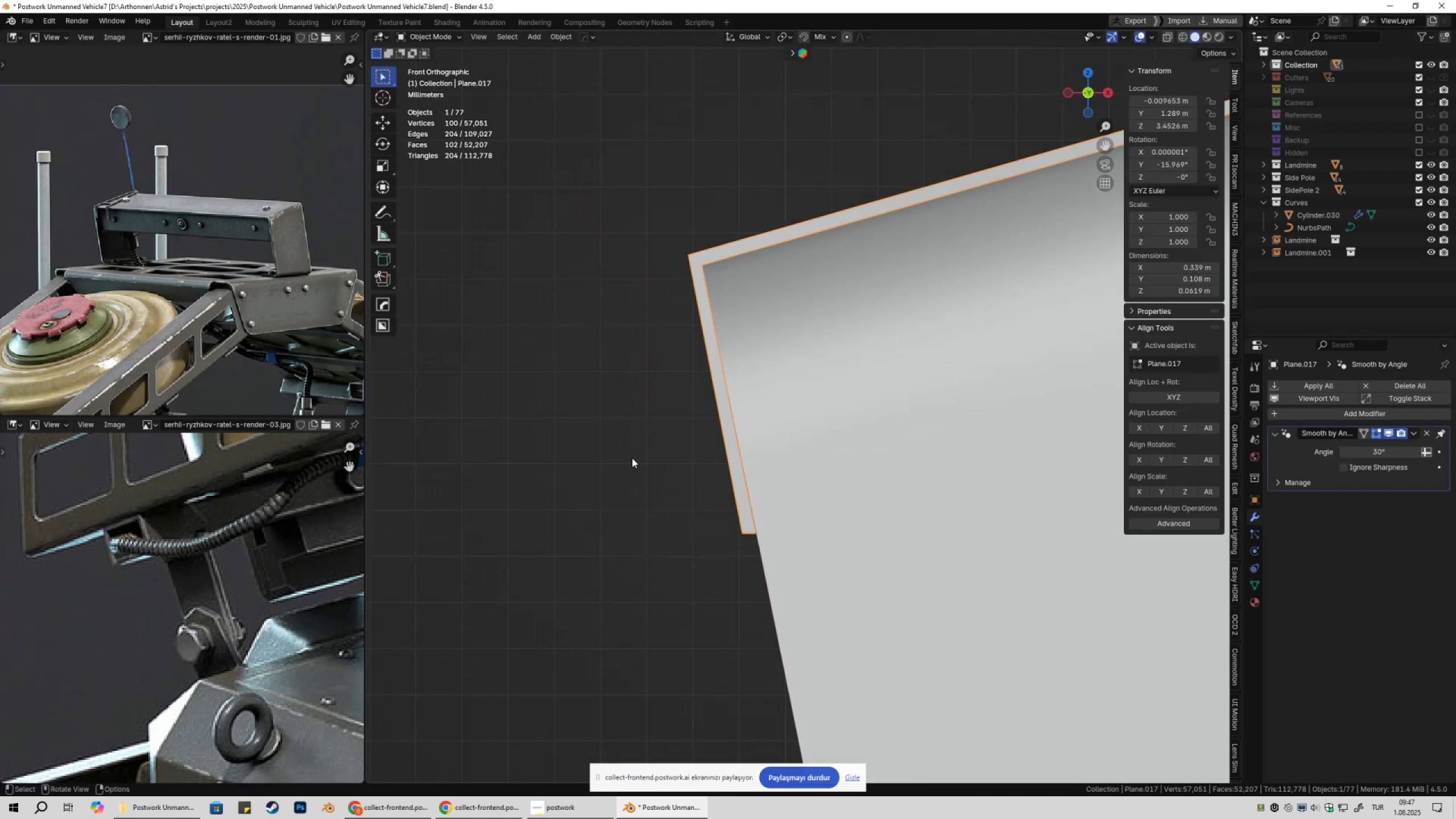 
left_click([632, 458])
 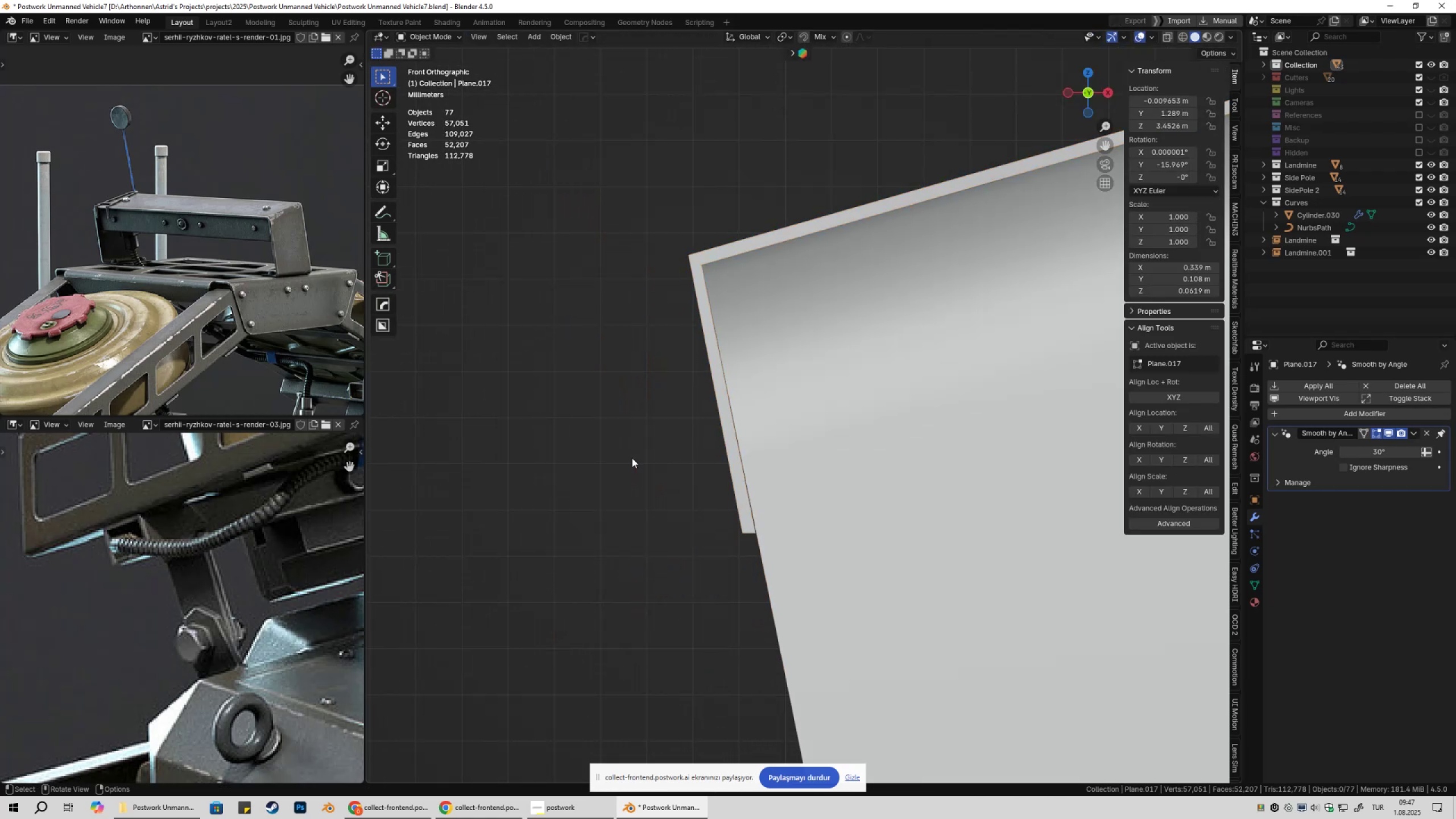 
scroll: coordinate [755, 468], scroll_direction: down, amount: 14.0
 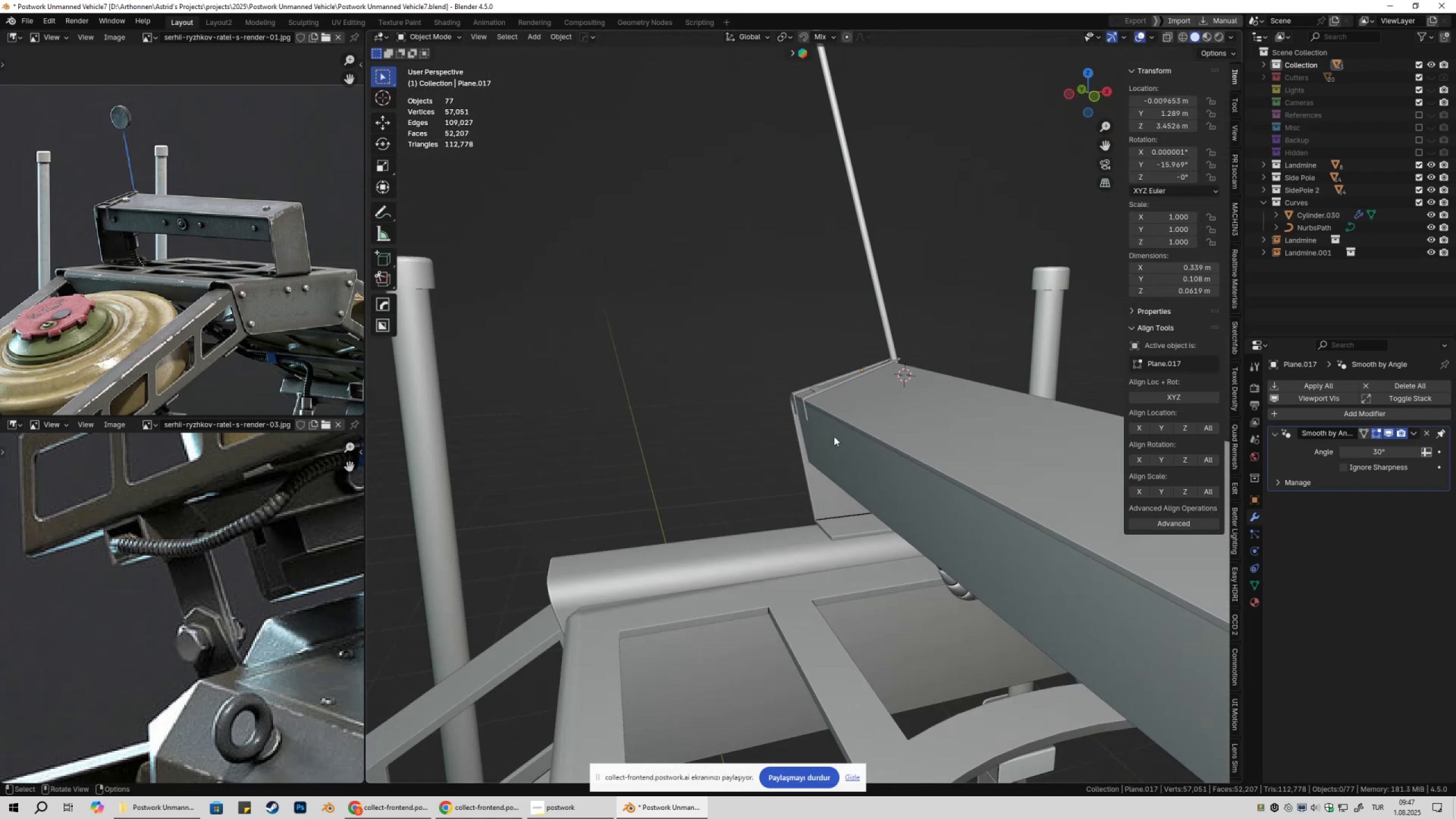 
key(Shift+ShiftLeft)
 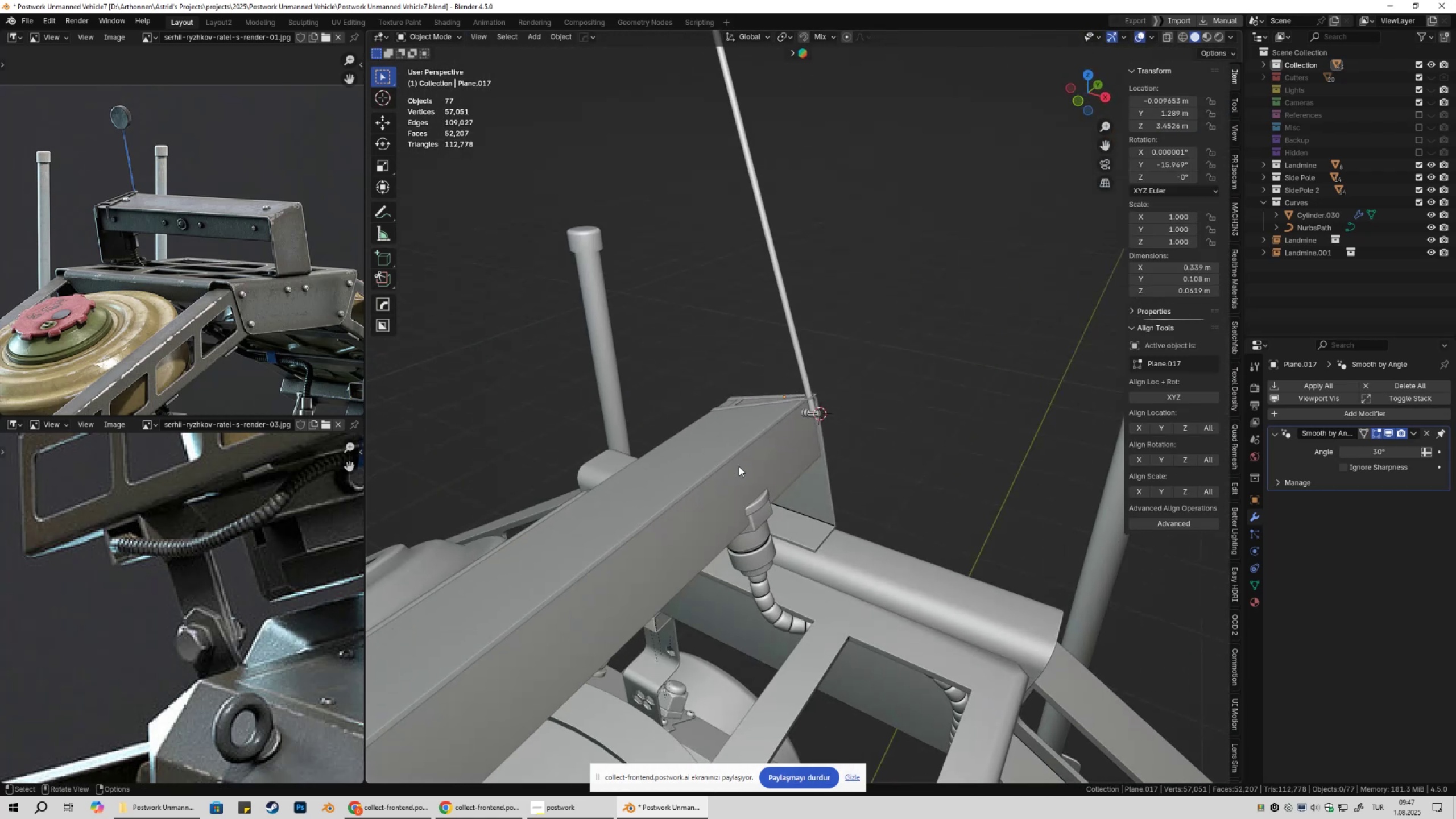 
scroll: coordinate [755, 461], scroll_direction: down, amount: 3.0
 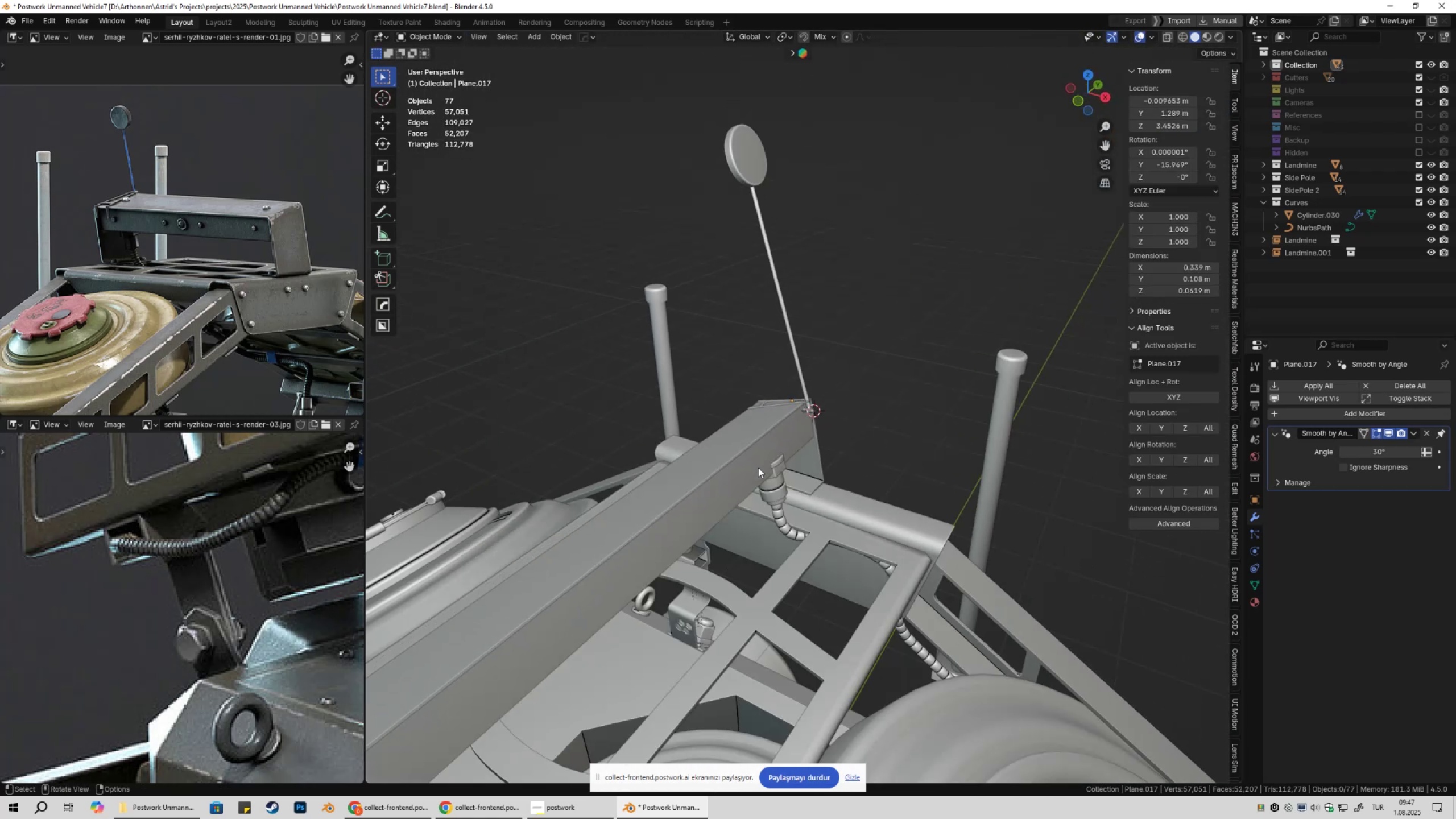 
hold_key(key=ShiftLeft, duration=0.34)
 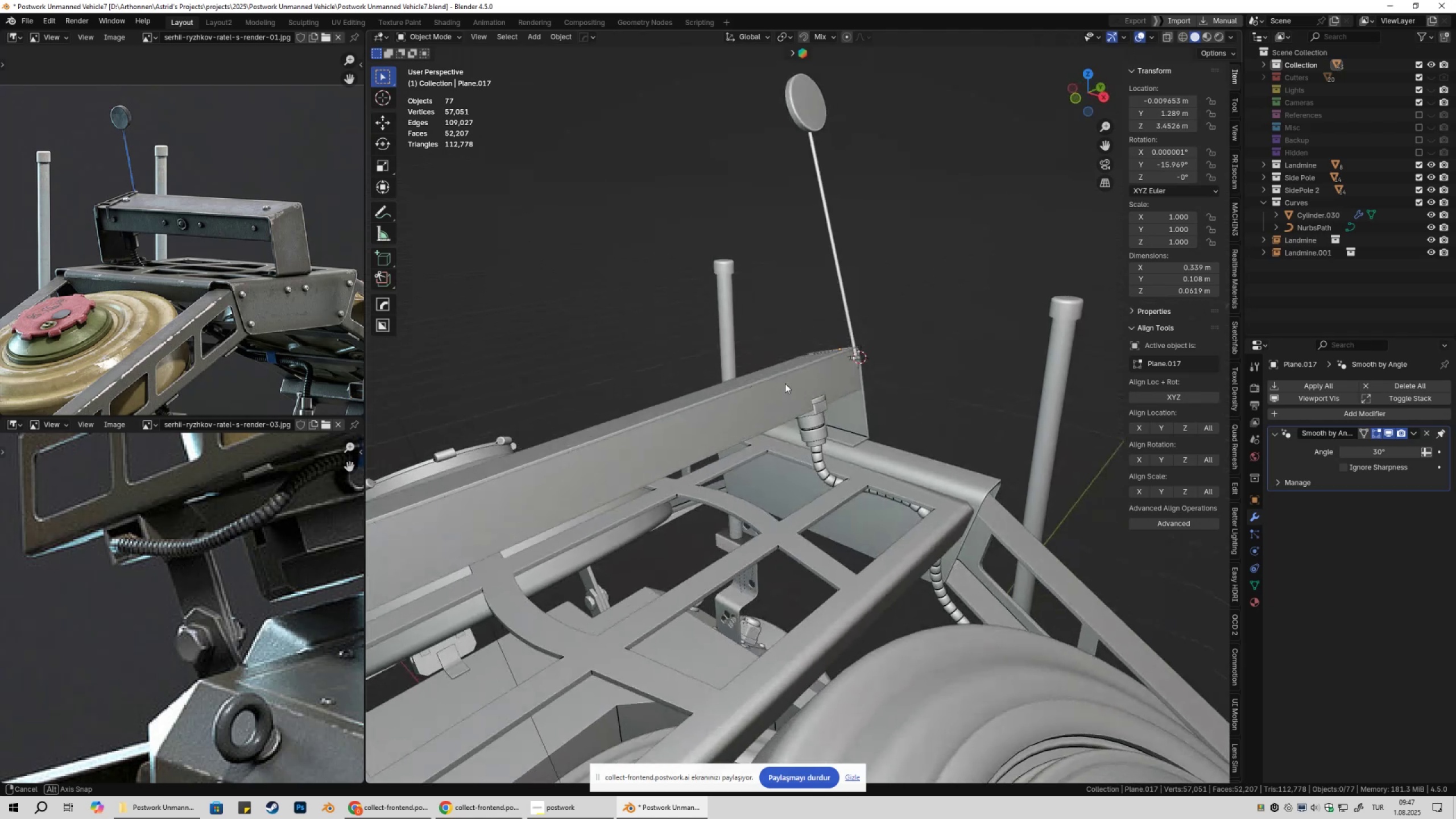 
key(Shift+ShiftLeft)
 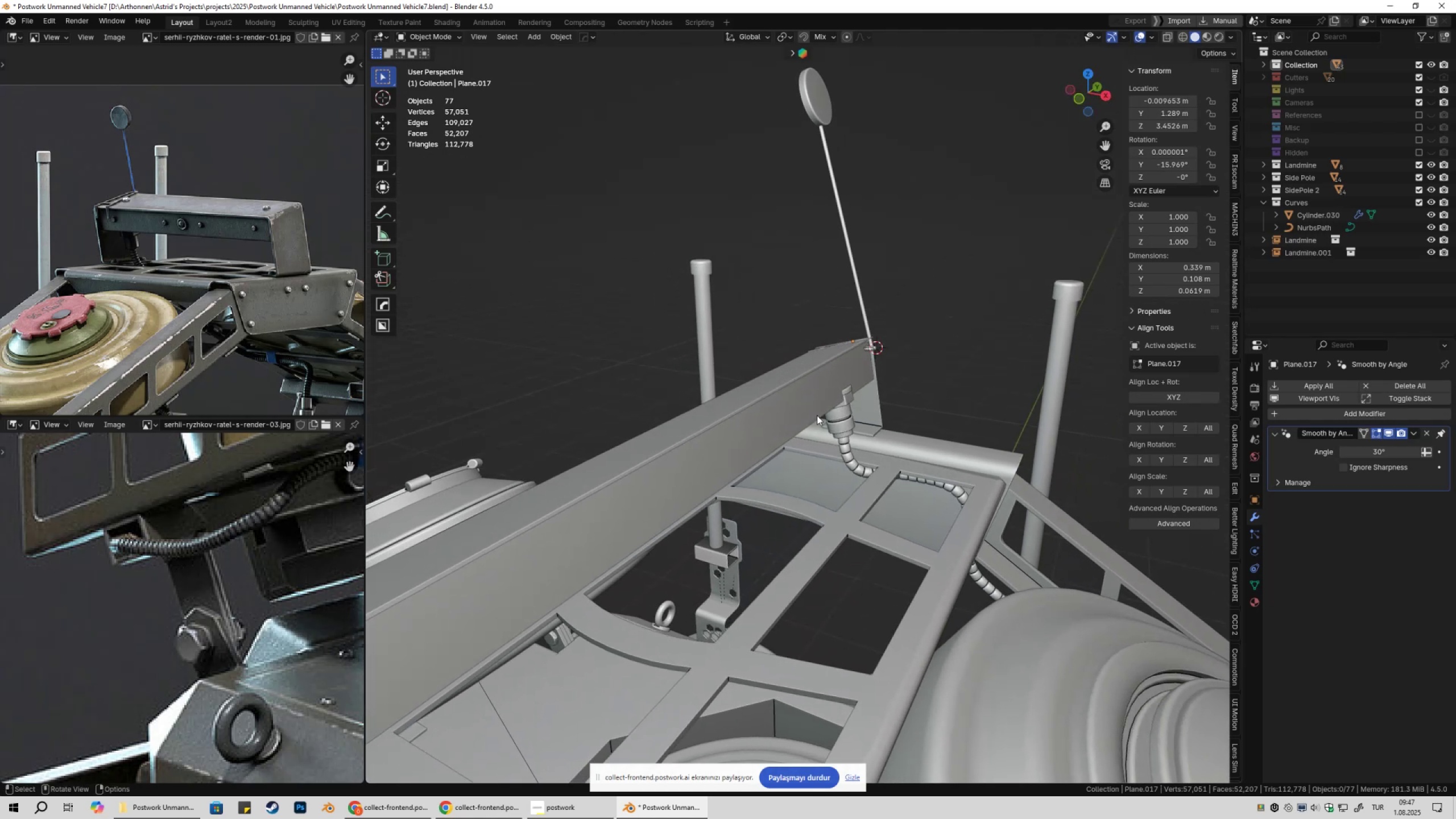 
key(Control+S)
 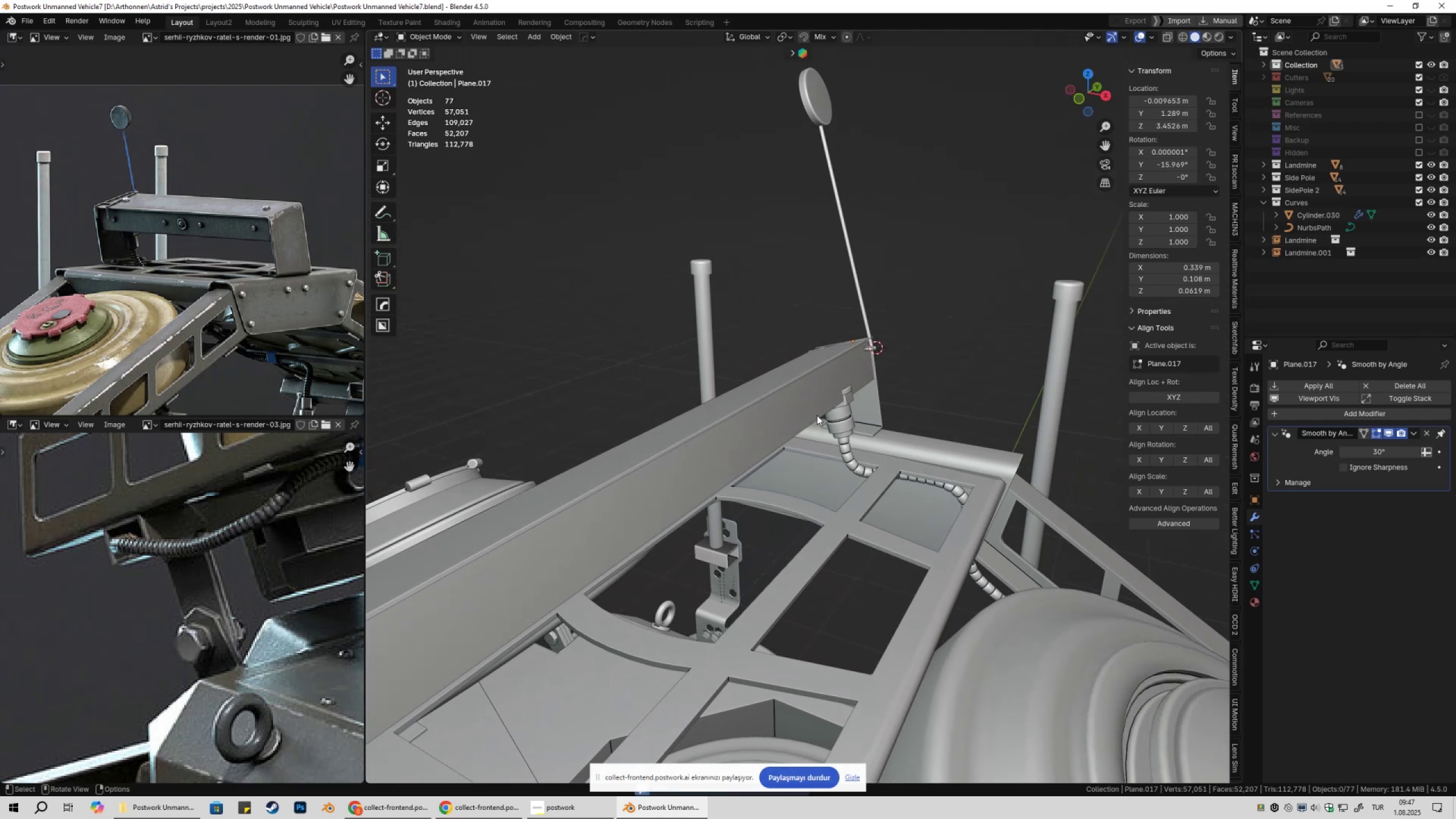 
hold_key(key=ShiftLeft, duration=0.31)
 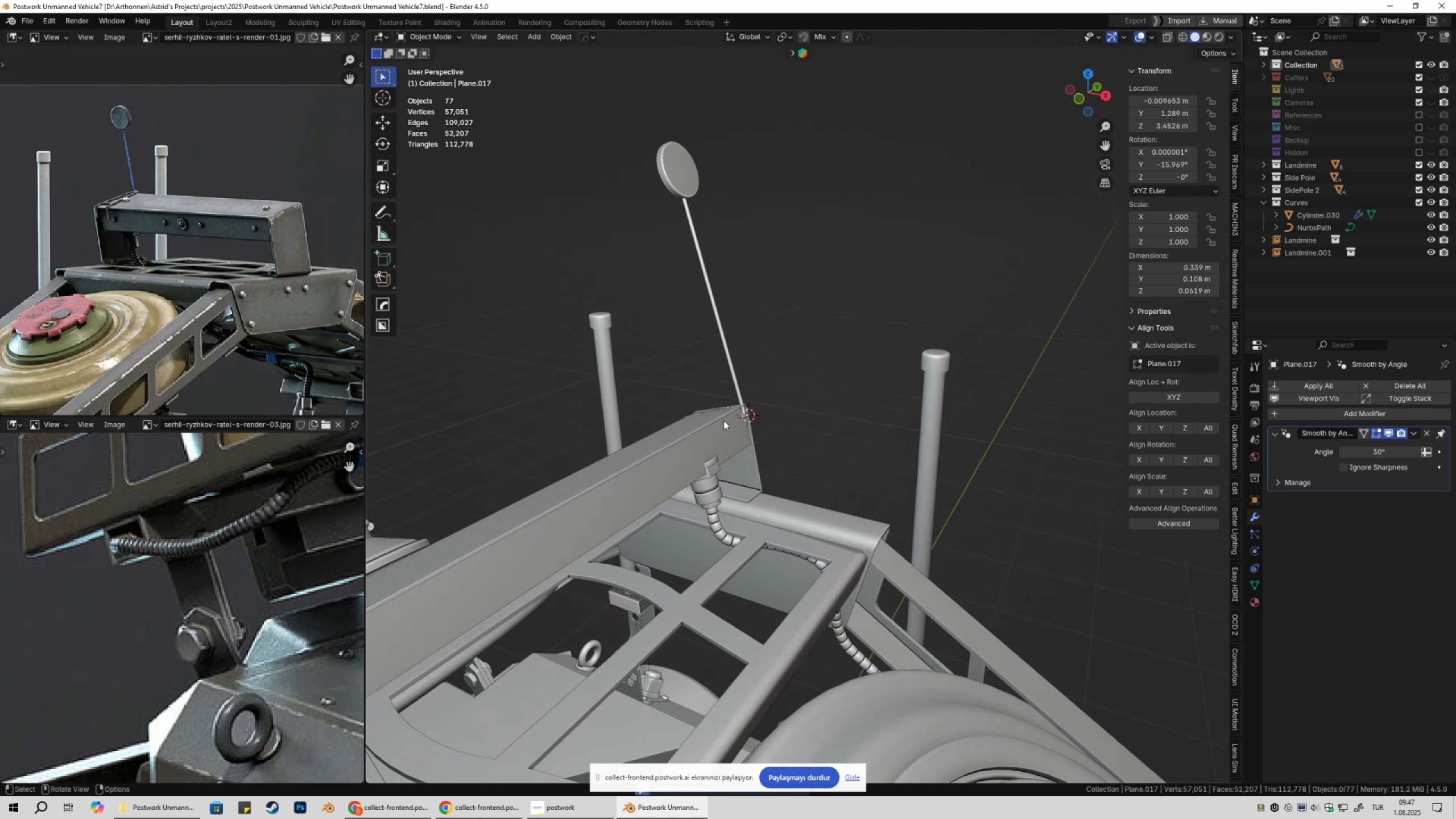 
scroll: coordinate [726, 429], scroll_direction: up, amount: 4.0
 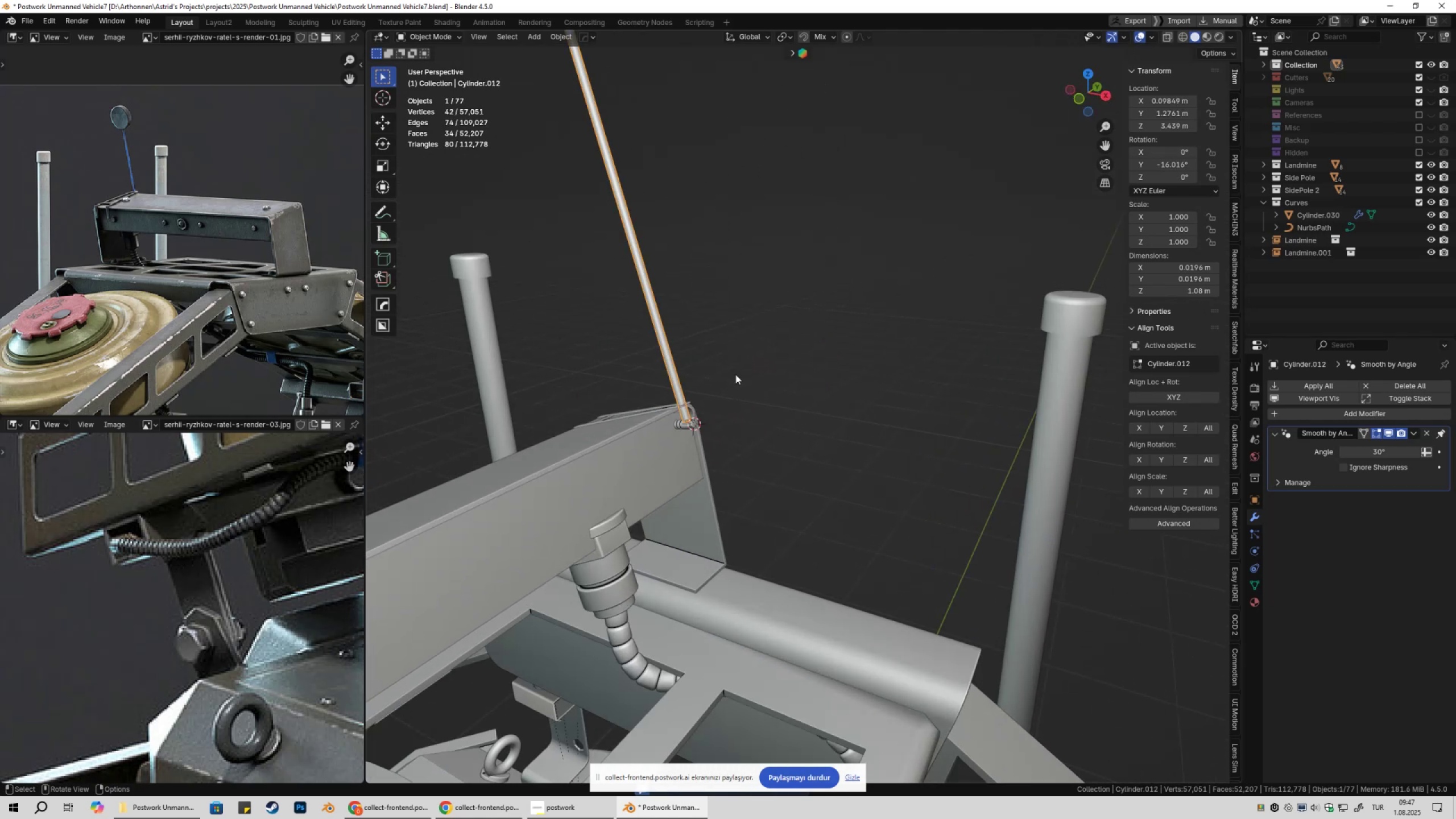 
double_click([748, 378])
 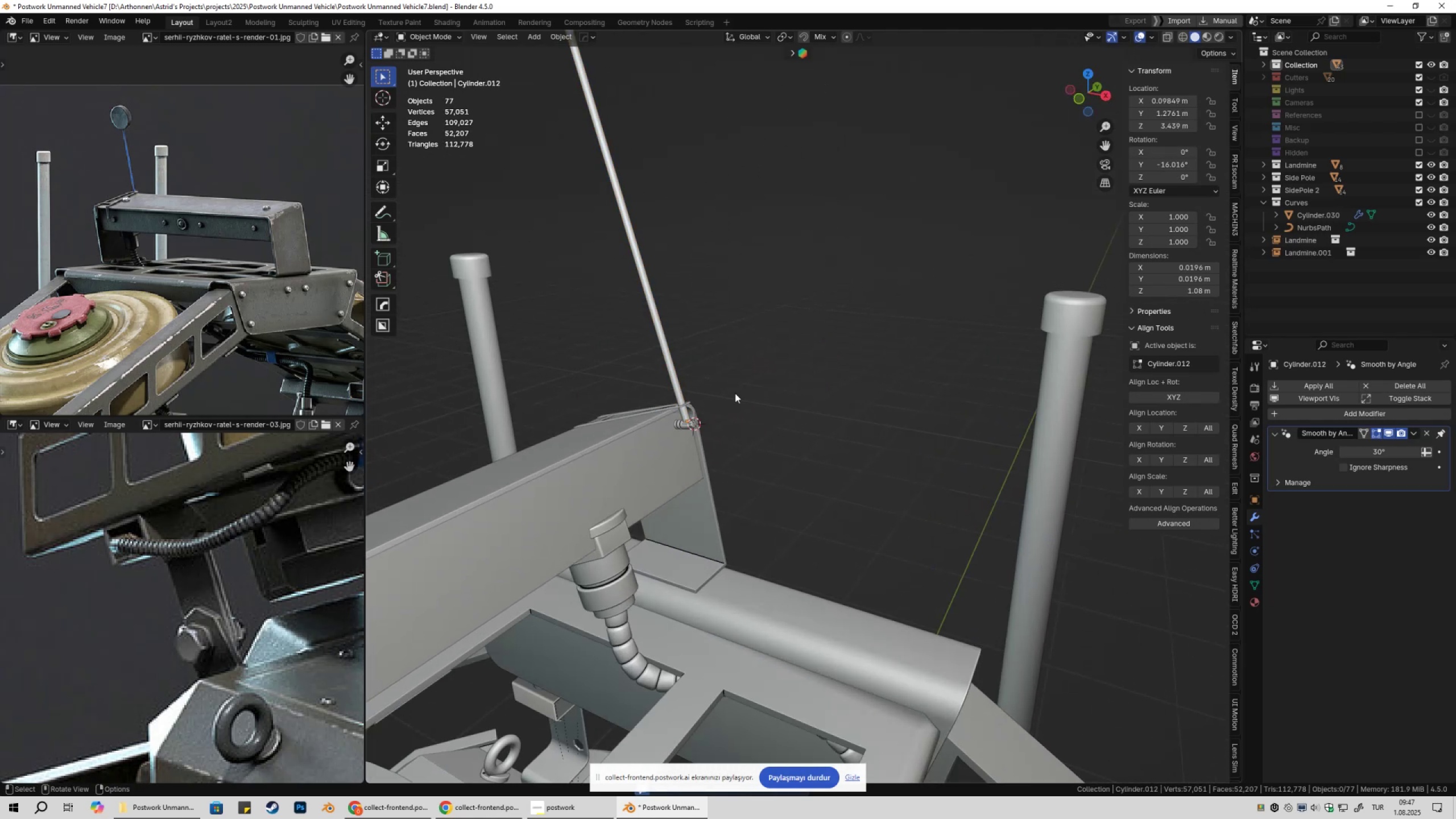 
hold_key(key=ShiftLeft, duration=0.31)
 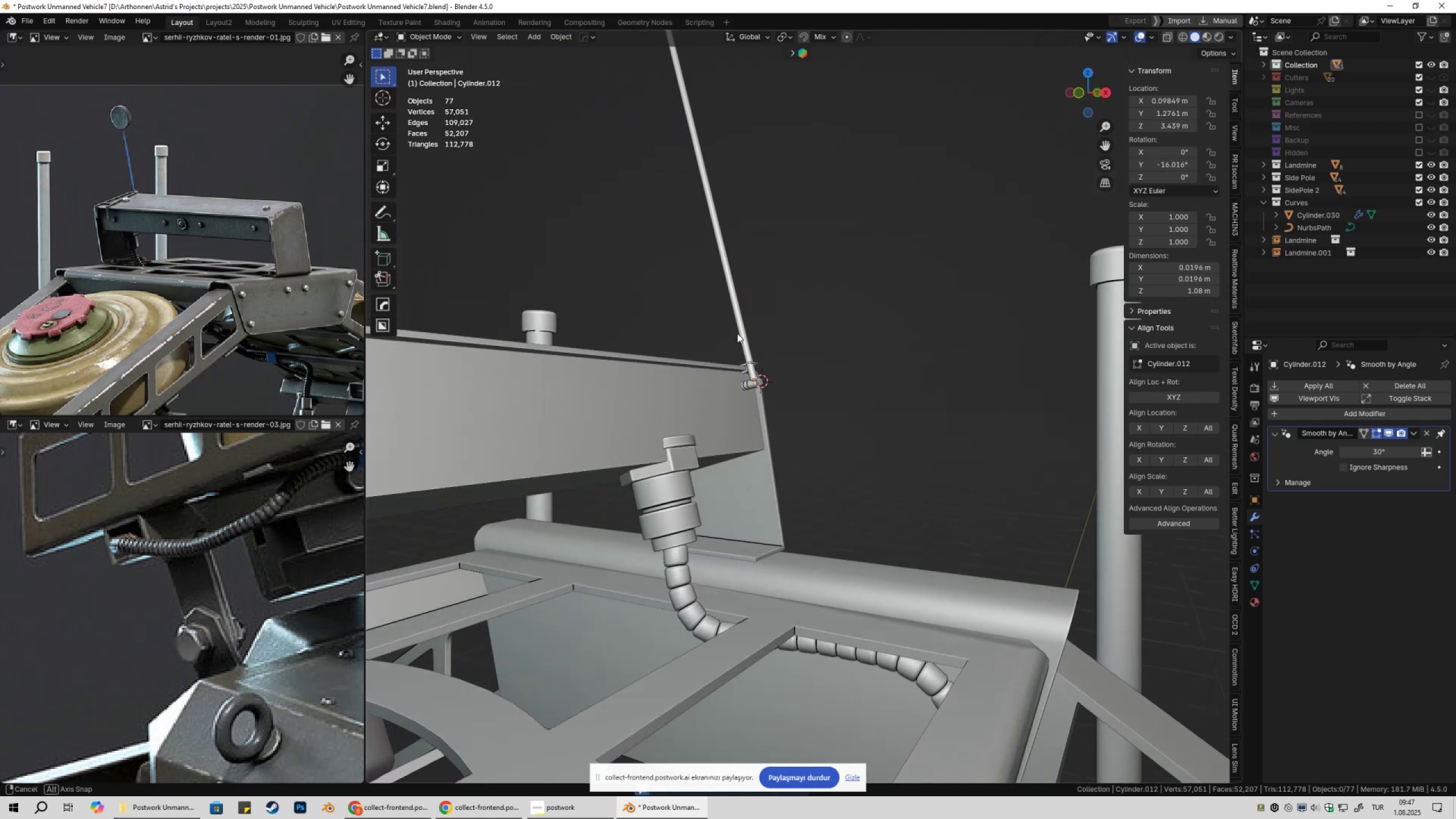 
hold_key(key=ShiftLeft, duration=0.33)
 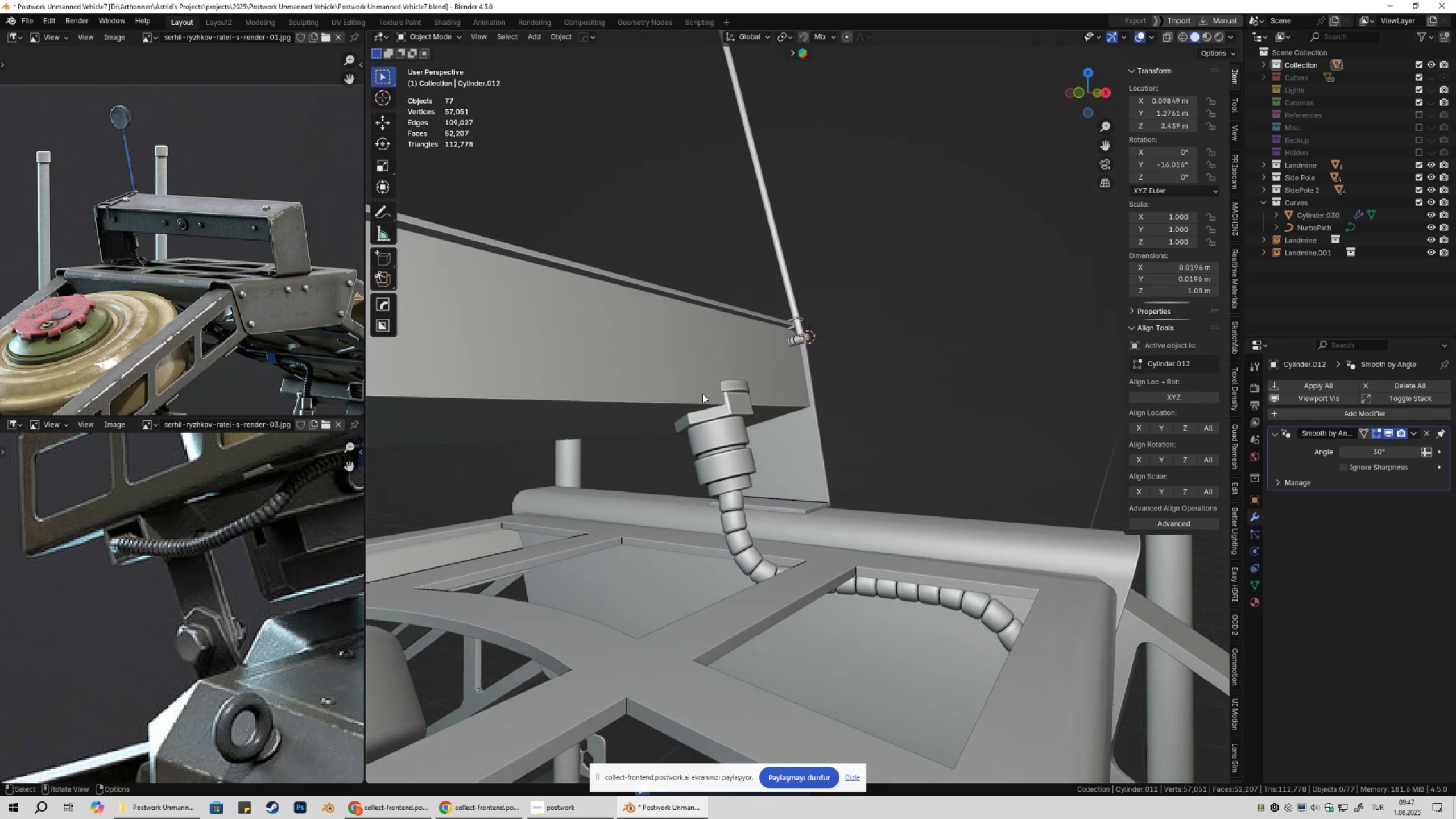 
scroll: coordinate [702, 394], scroll_direction: up, amount: 2.0
 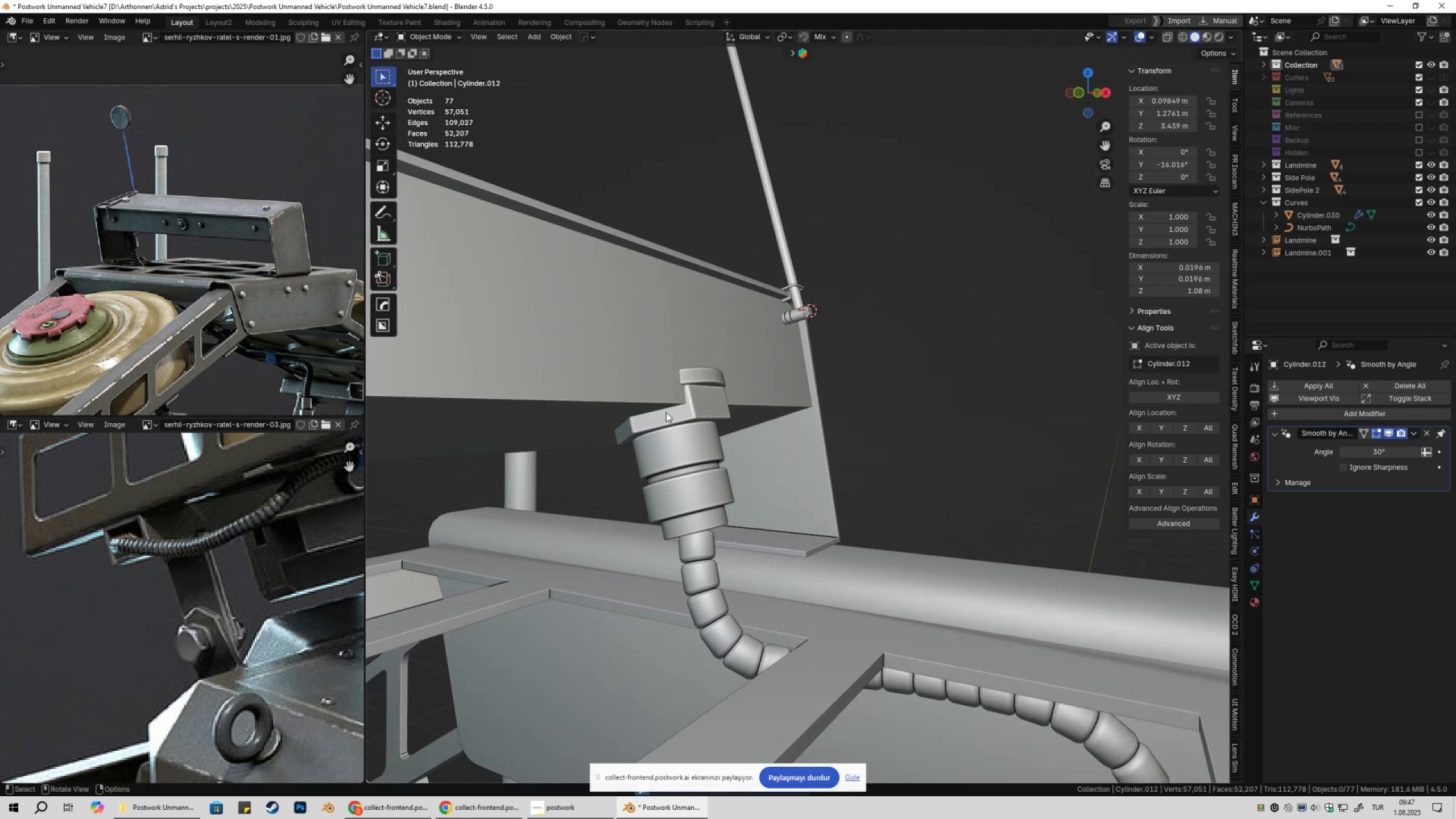 
left_click([666, 412])
 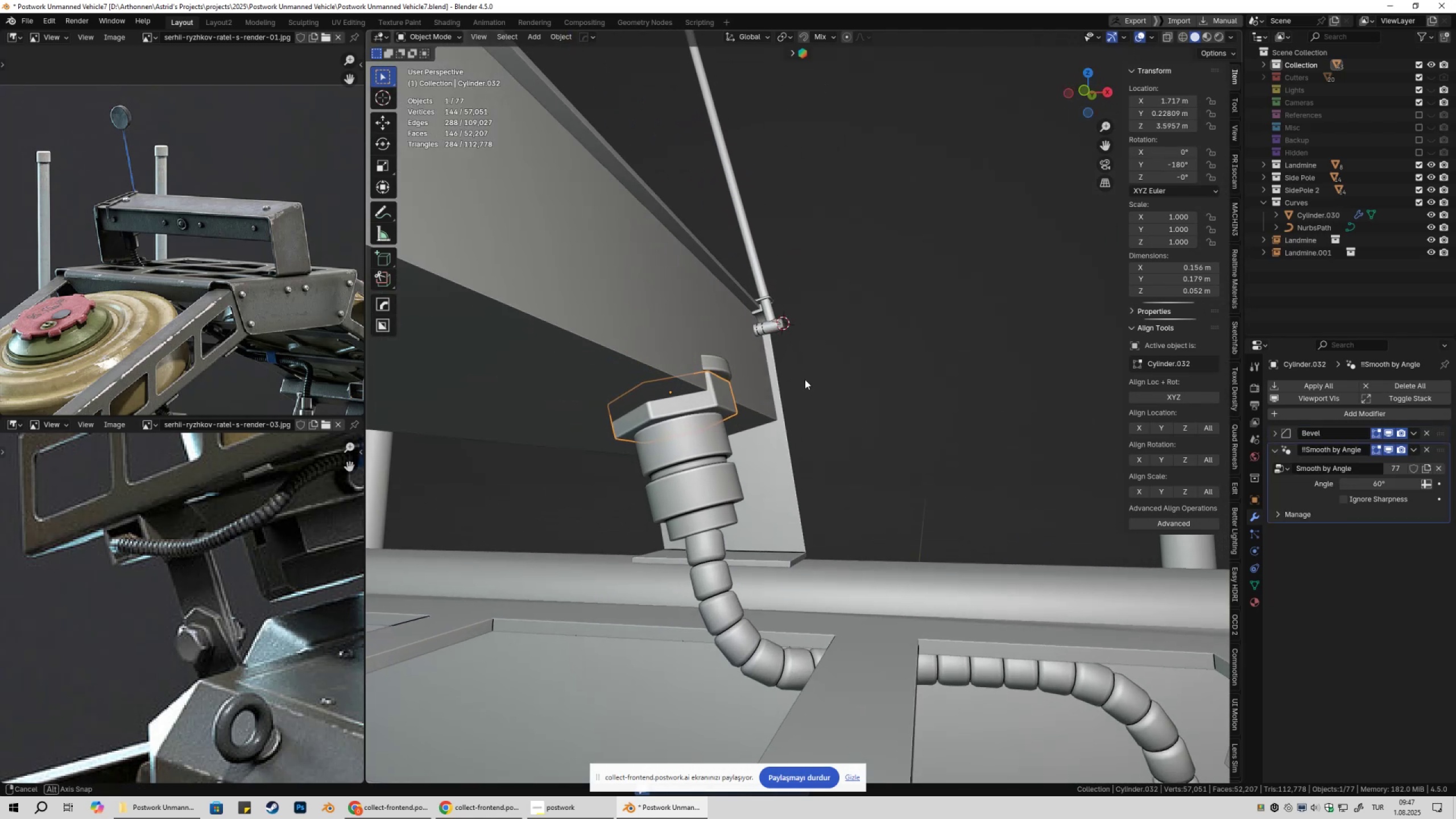 
key(Shift+ShiftLeft)
 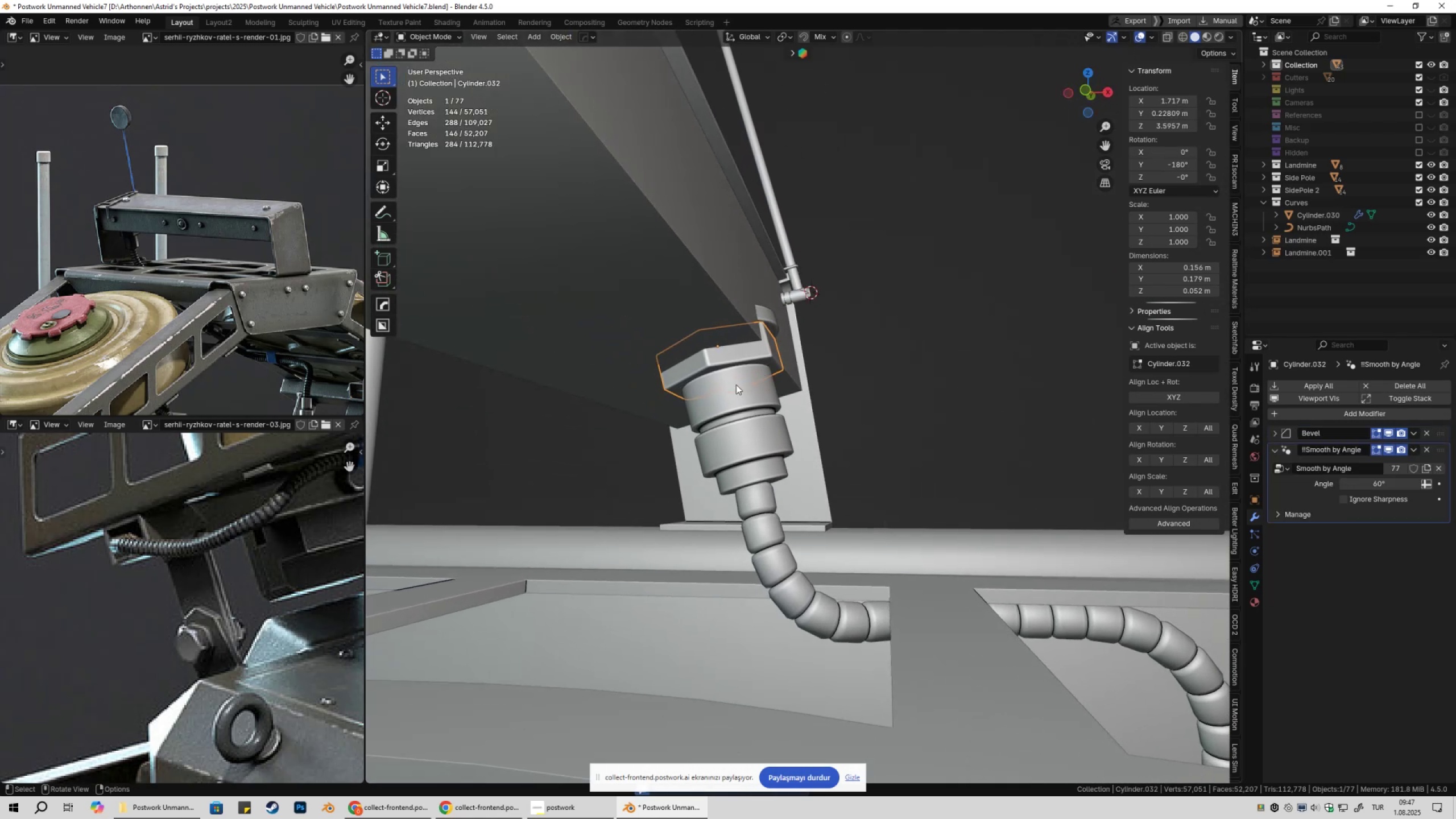 
left_click([729, 382])
 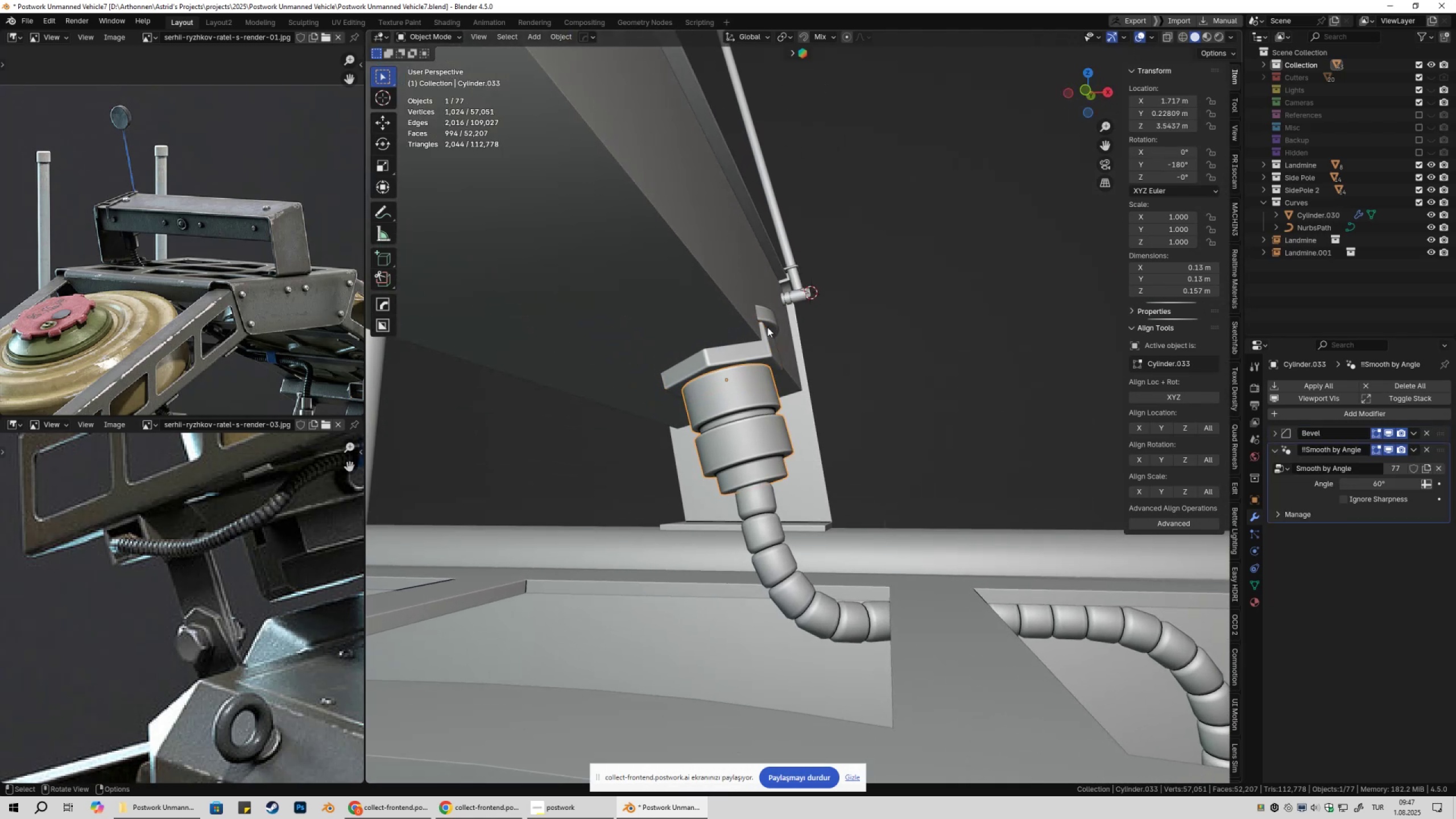 
hold_key(key=ShiftLeft, duration=0.91)
left_click([765, 323])
 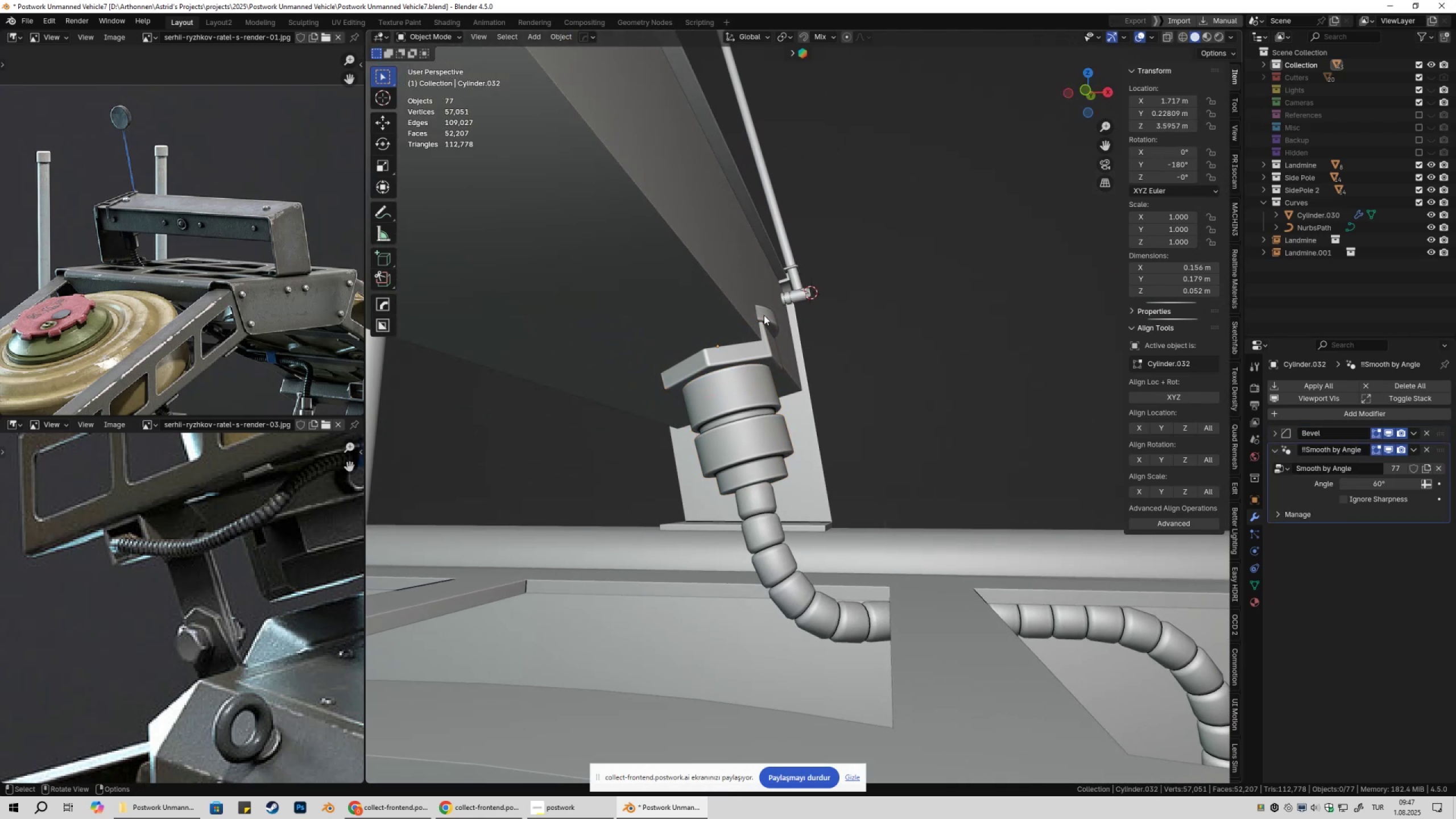 
left_click([766, 315])
 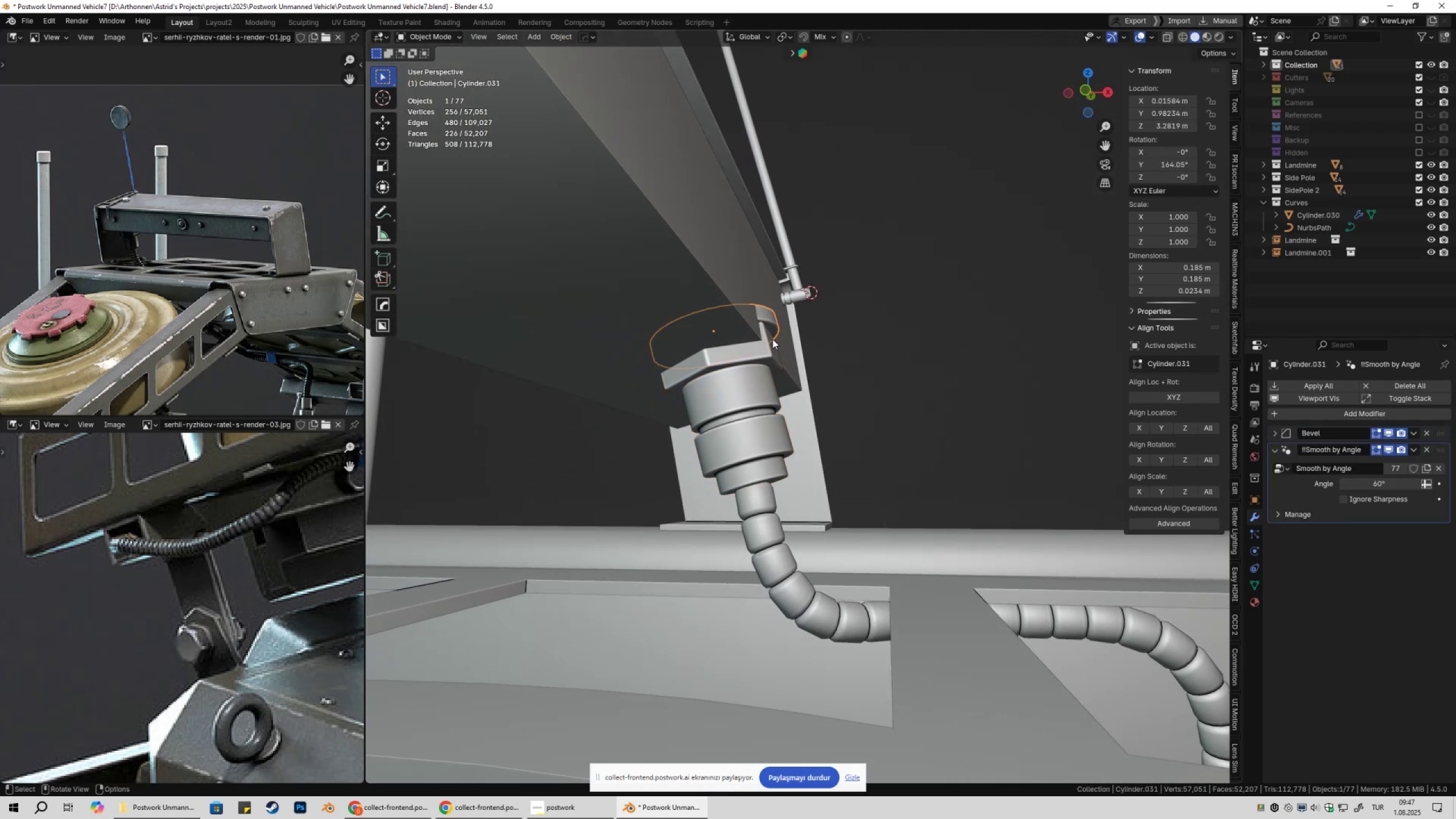 
hold_key(key=ShiftLeft, duration=1.27)
left_click([765, 354])
 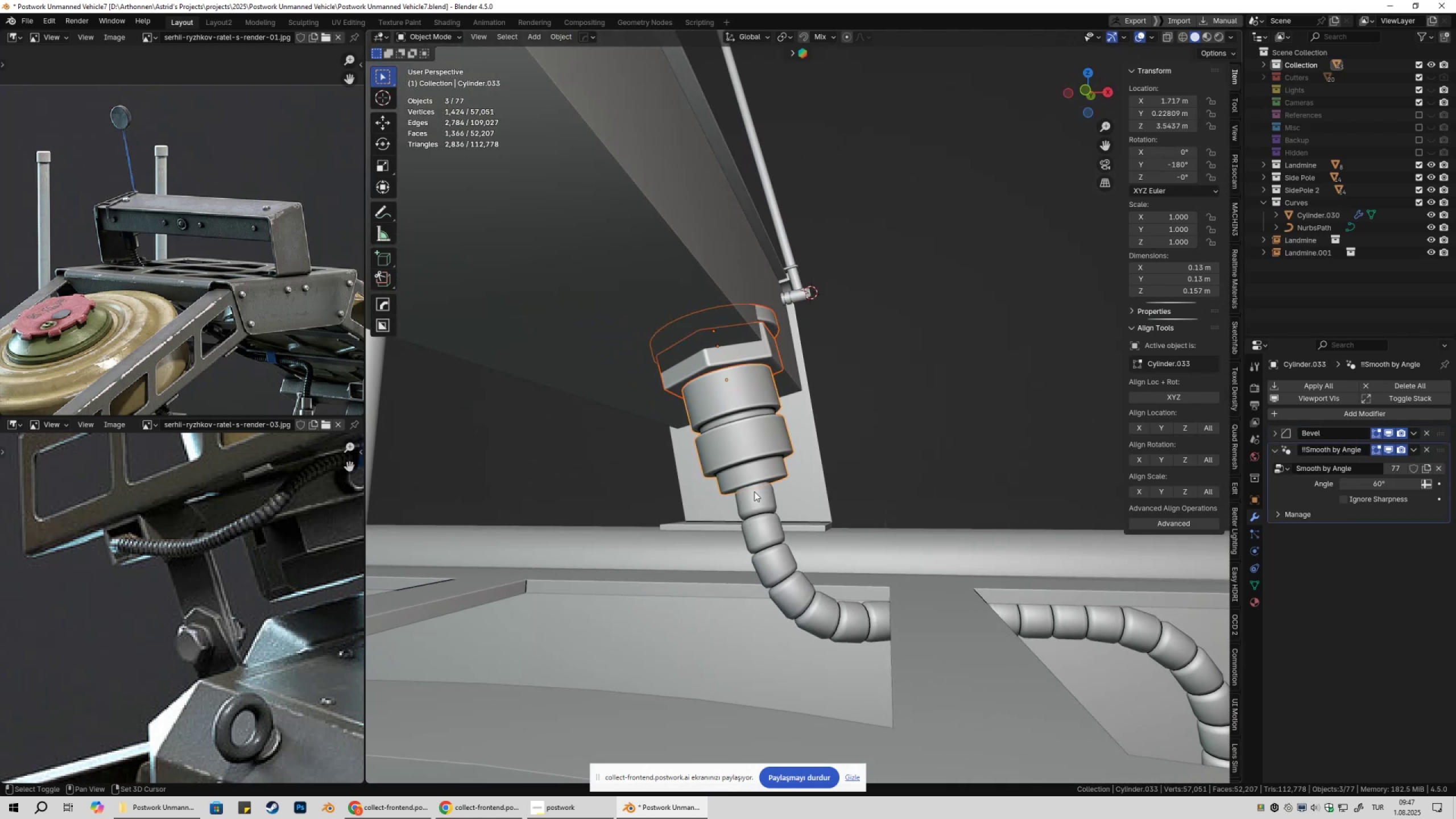 
type(1zgxx)
 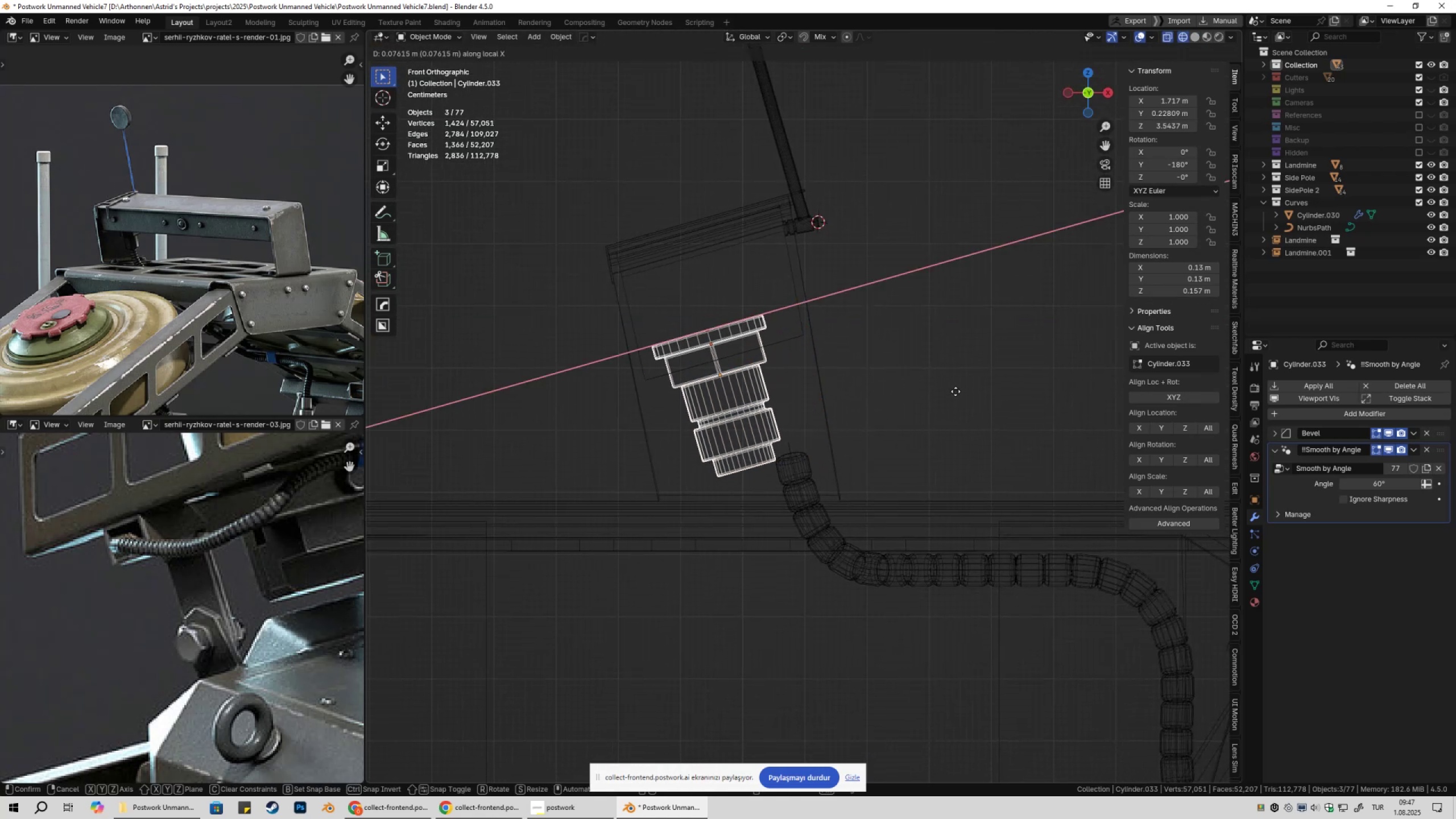 
scroll: coordinate [760, 408], scroll_direction: up, amount: 3.0
 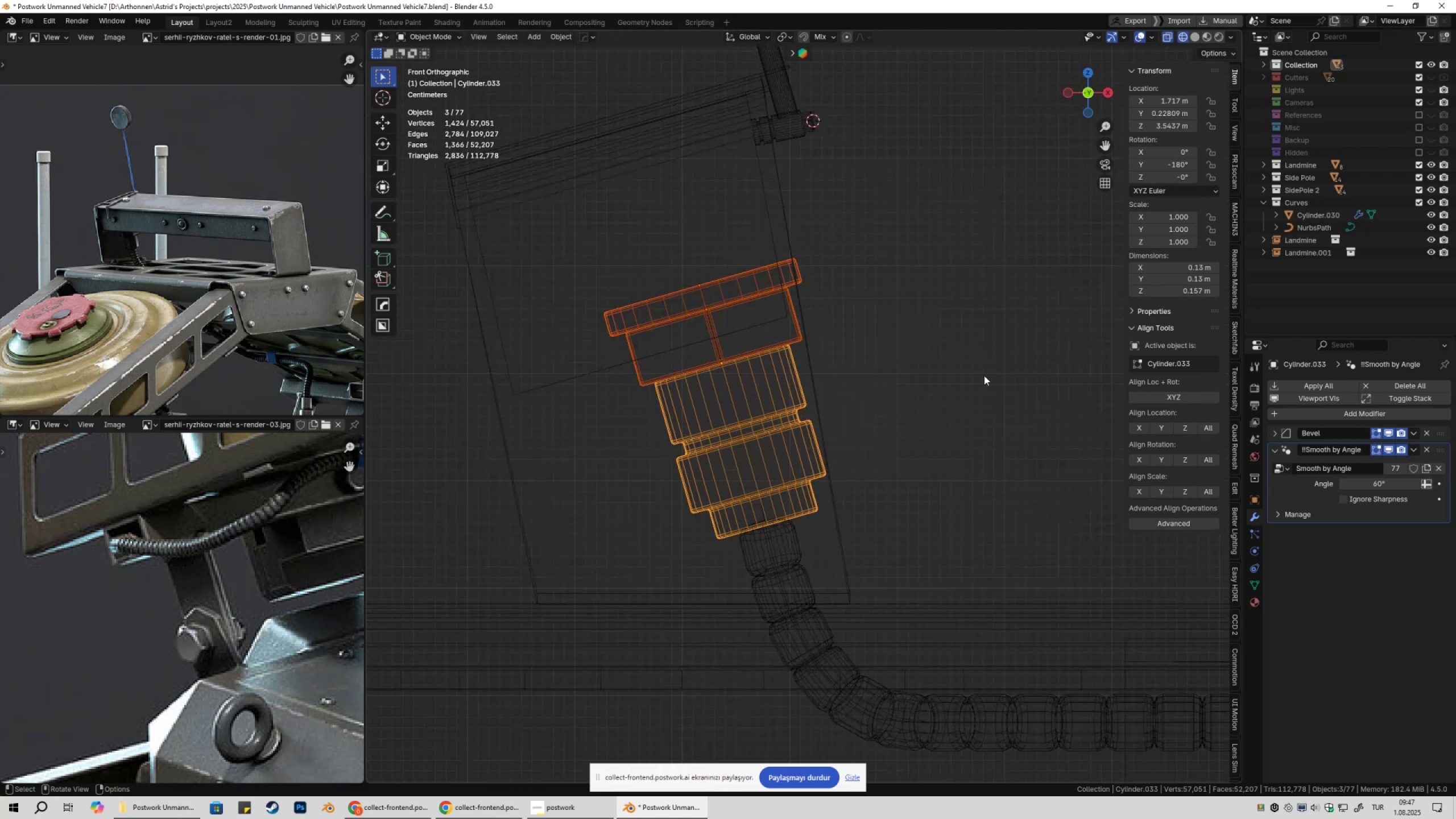 
scroll: coordinate [974, 408], scroll_direction: down, amount: 3.0
 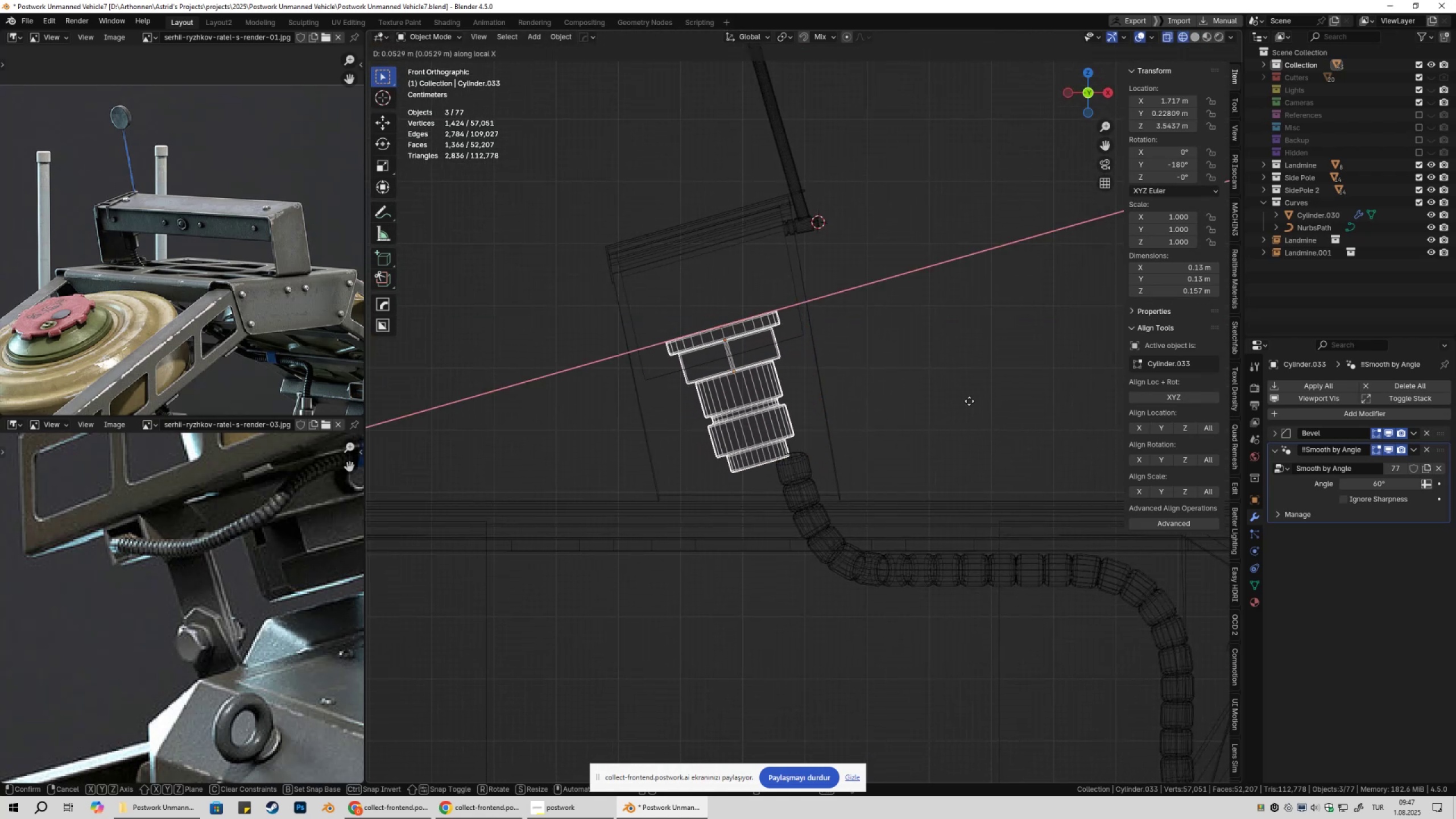 
hold_key(key=ShiftLeft, duration=1.5)
 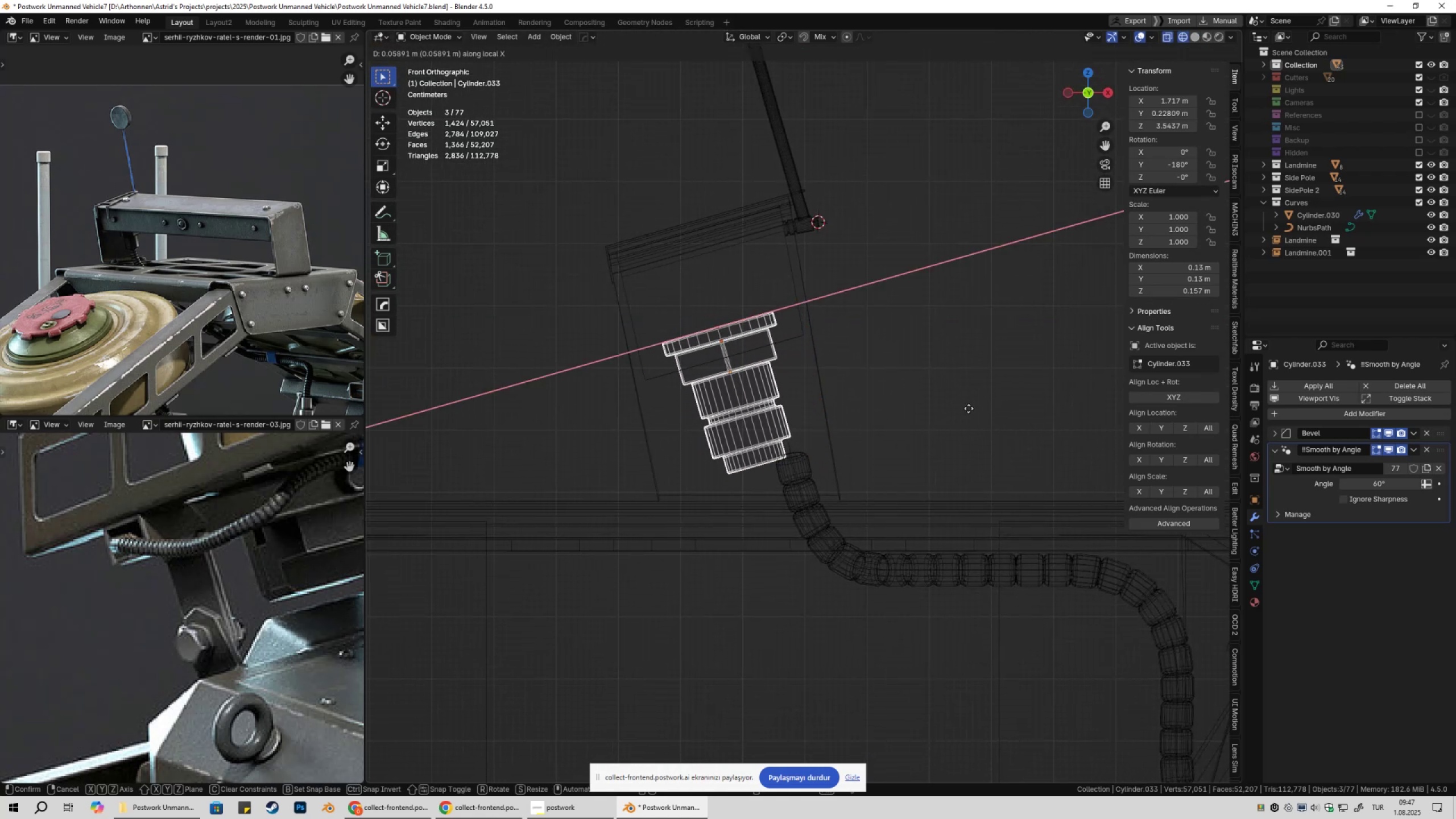 
hold_key(key=ShiftLeft, duration=1.51)
 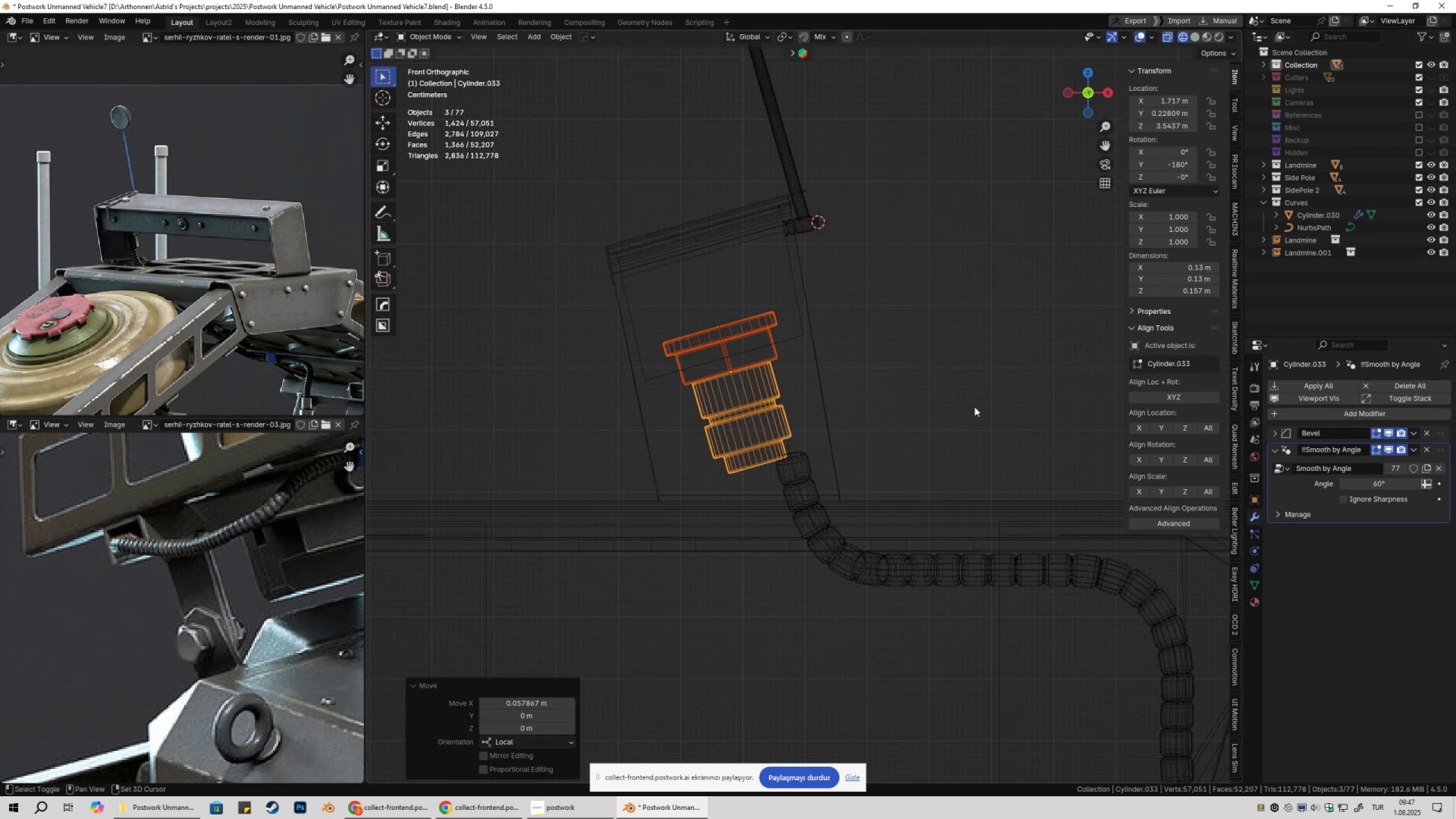 
hold_key(key=ShiftLeft, duration=0.65)
left_click([974, 407])
 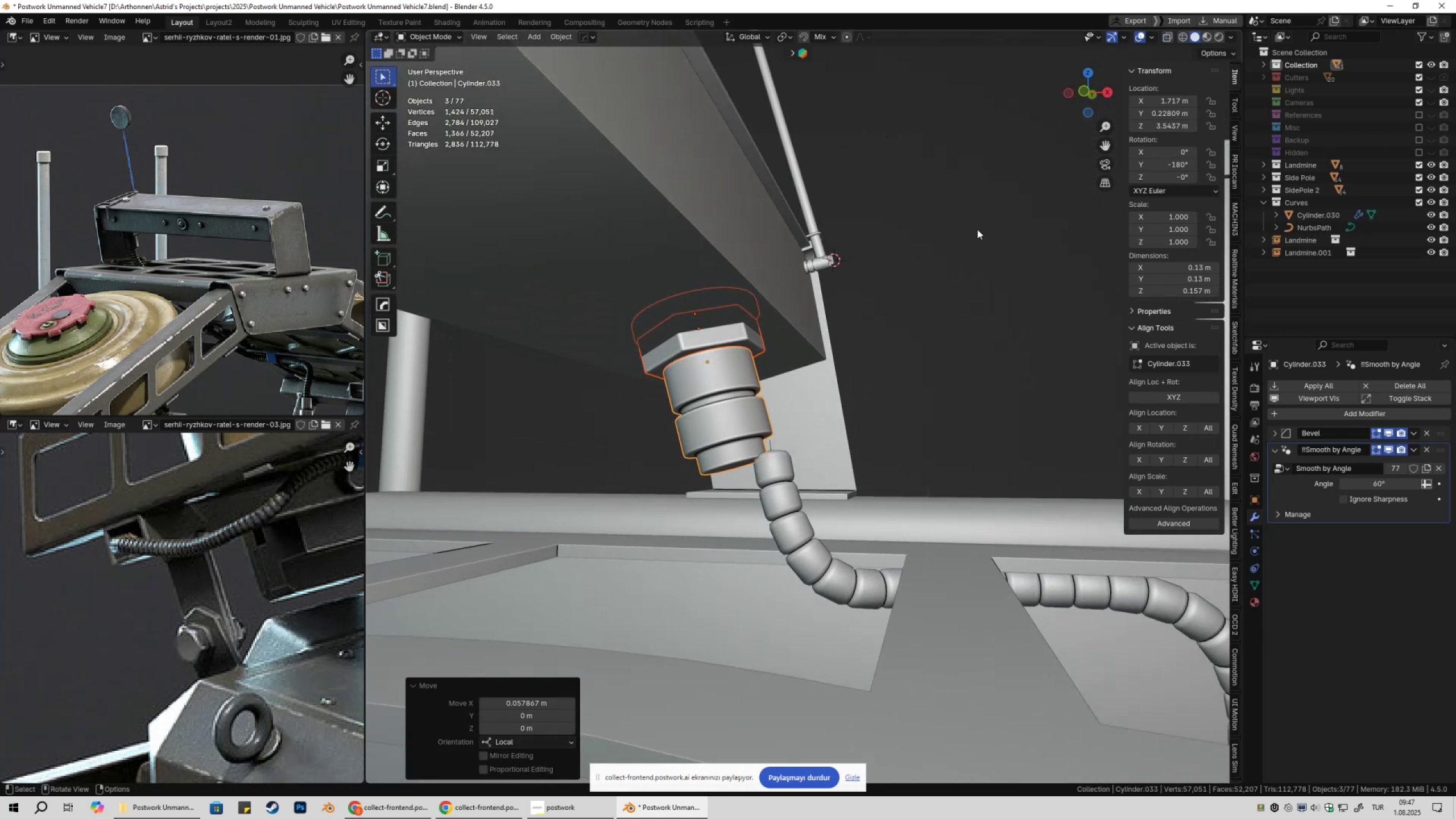 
type(1zgzz)
 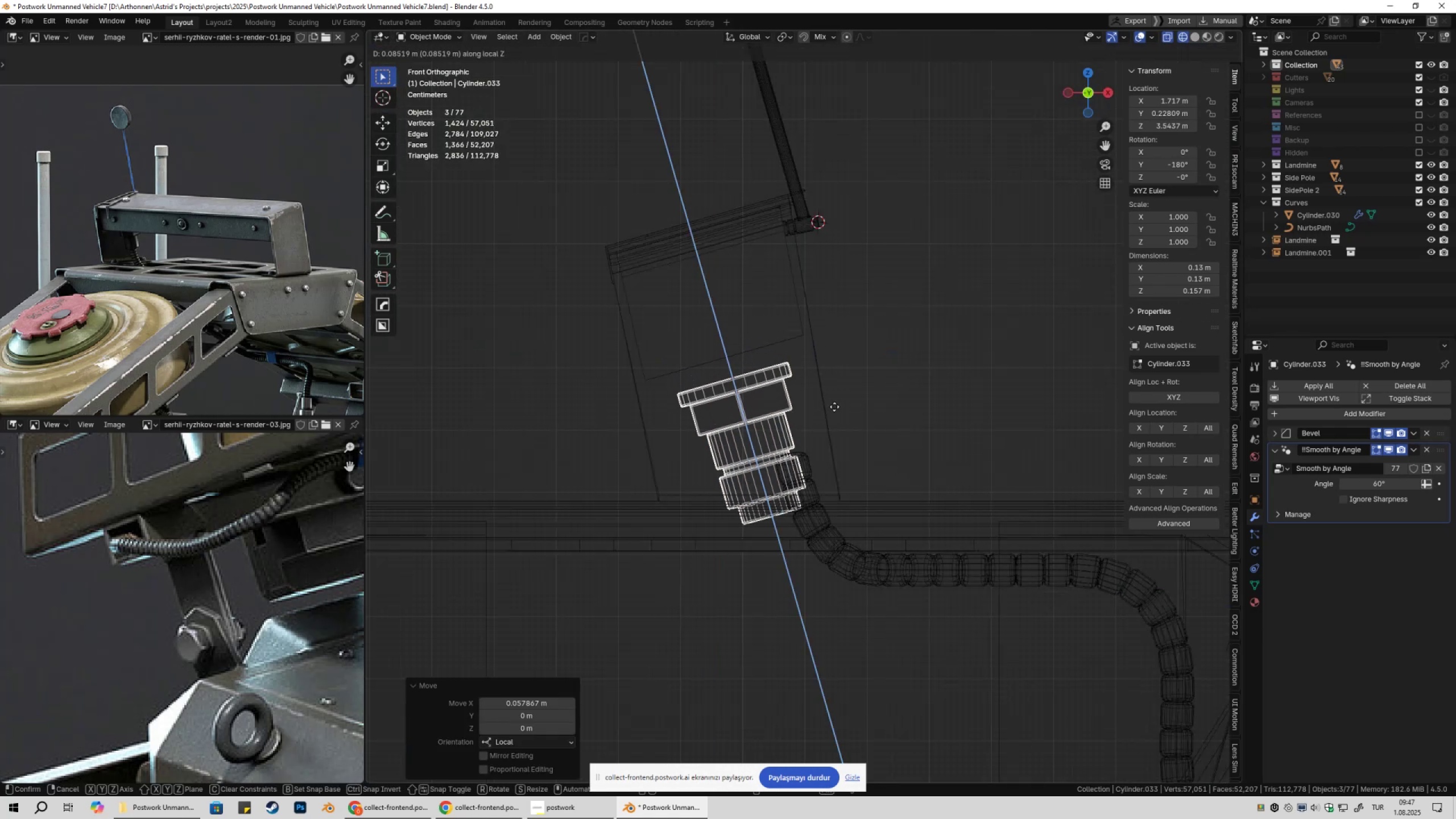 
left_click([834, 407])
 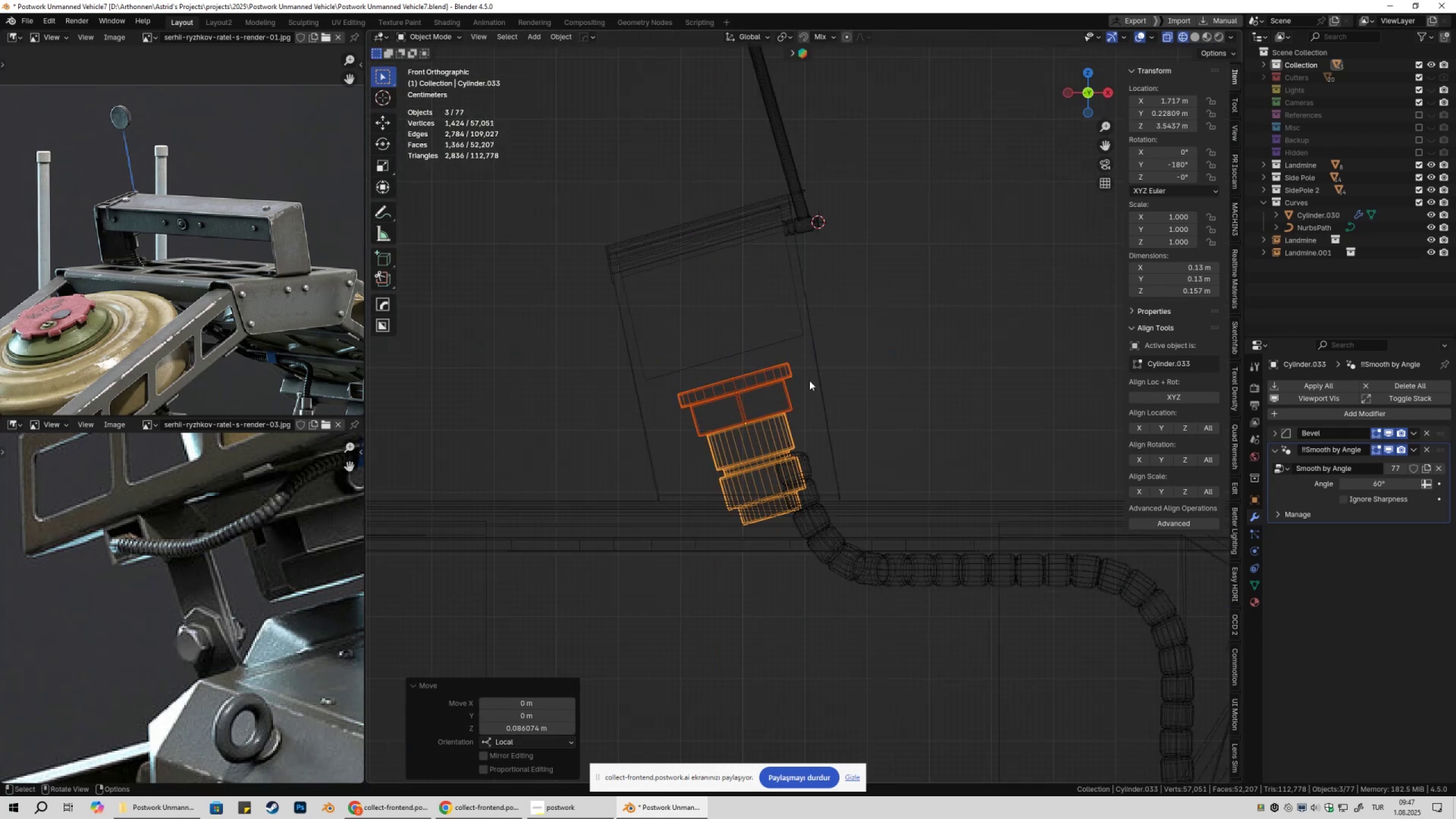 
scroll: coordinate [800, 373], scroll_direction: up, amount: 5.0
 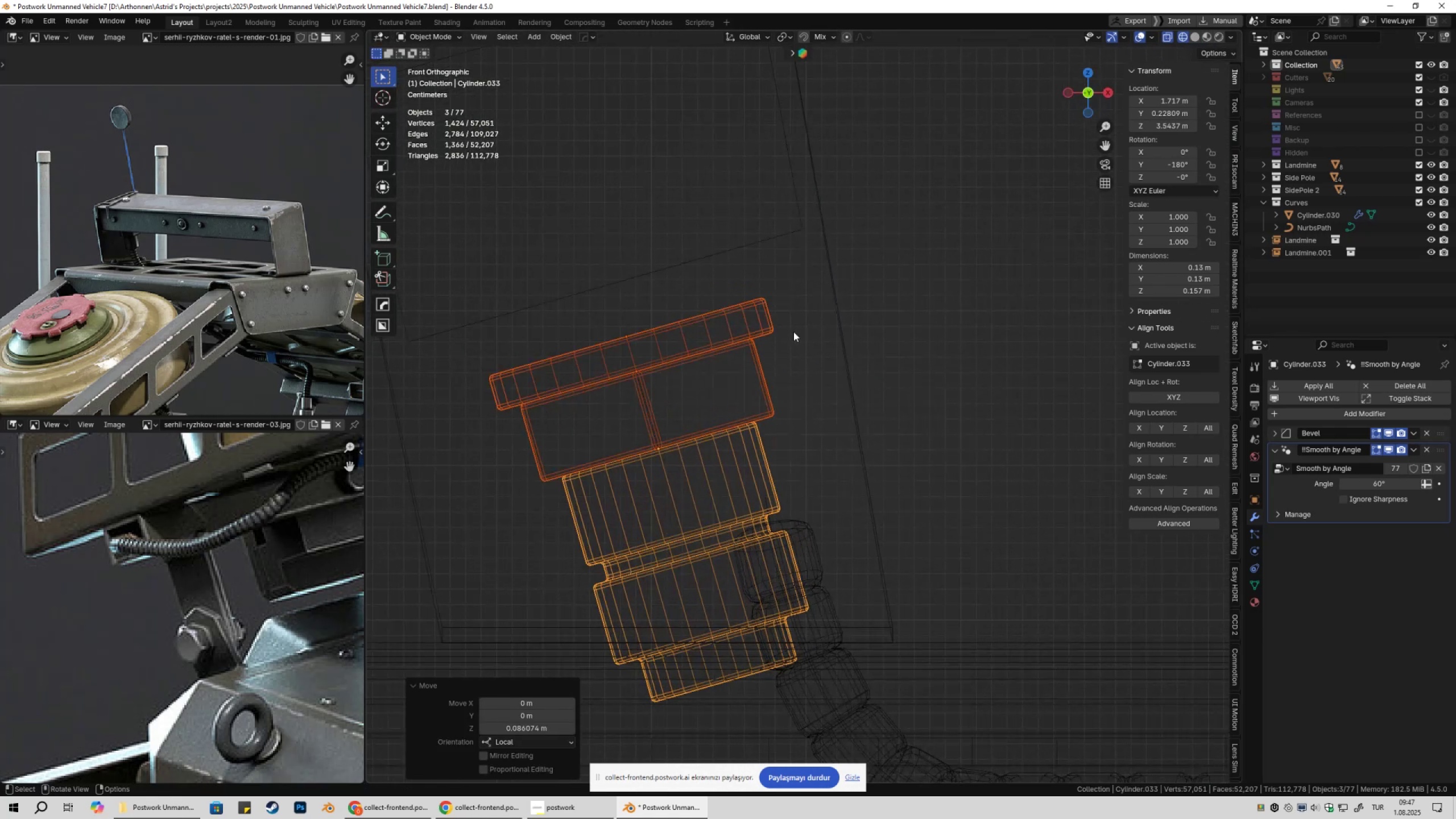 
type(gzz)
 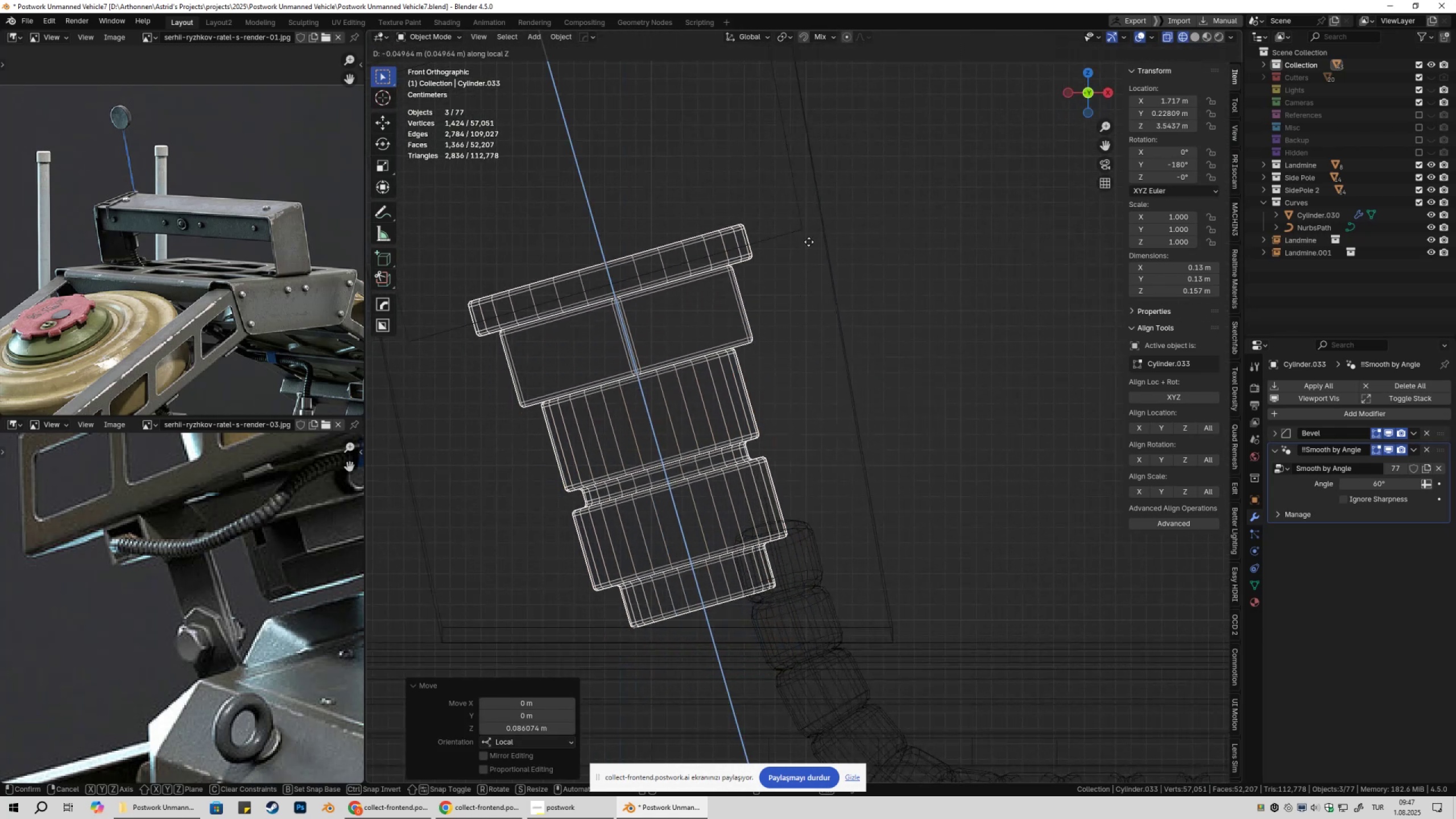 
hold_key(key=ControlLeft, duration=0.57)
left_click([804, 232])
 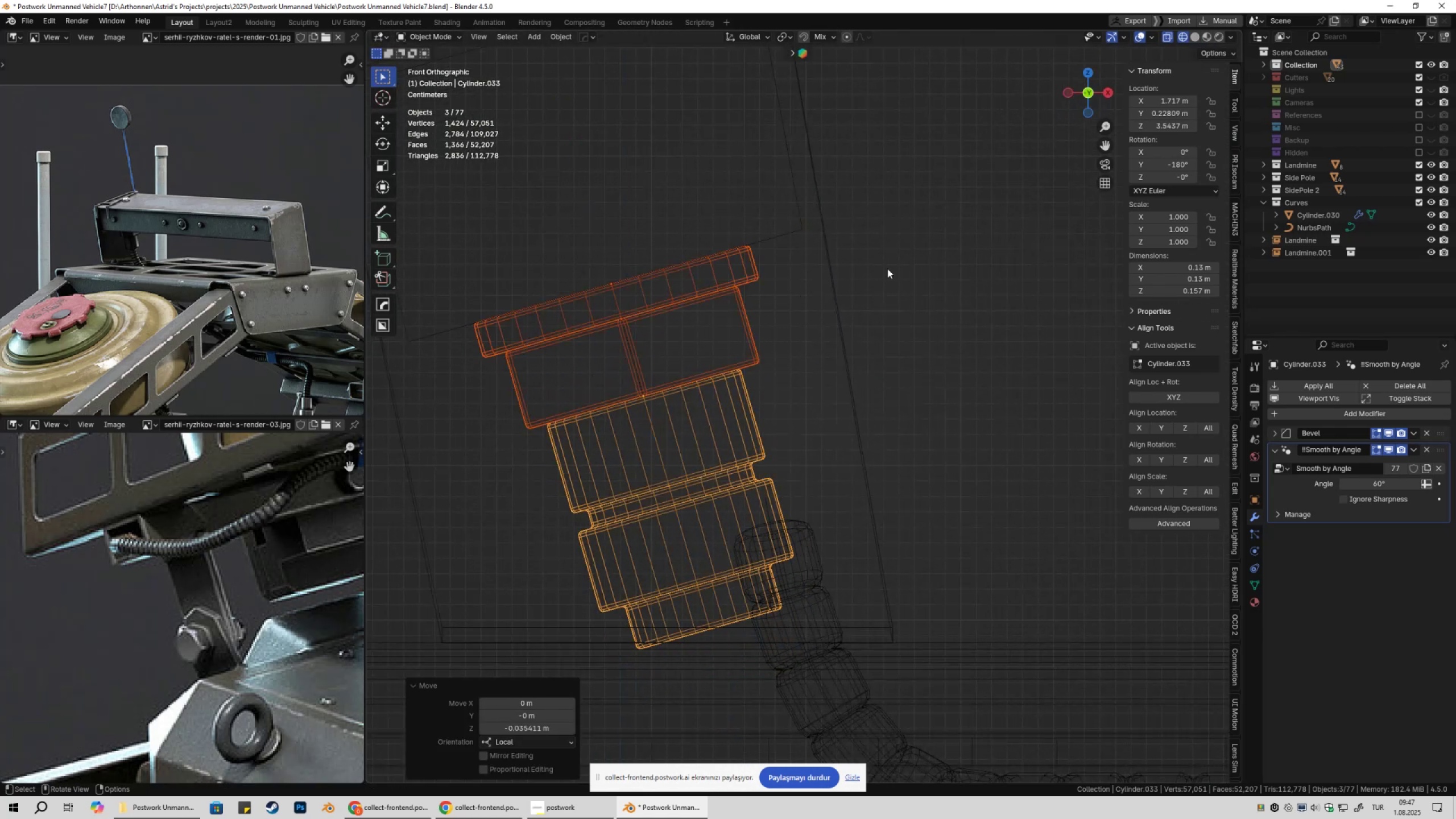 
scroll: coordinate [847, 348], scroll_direction: down, amount: 7.0
 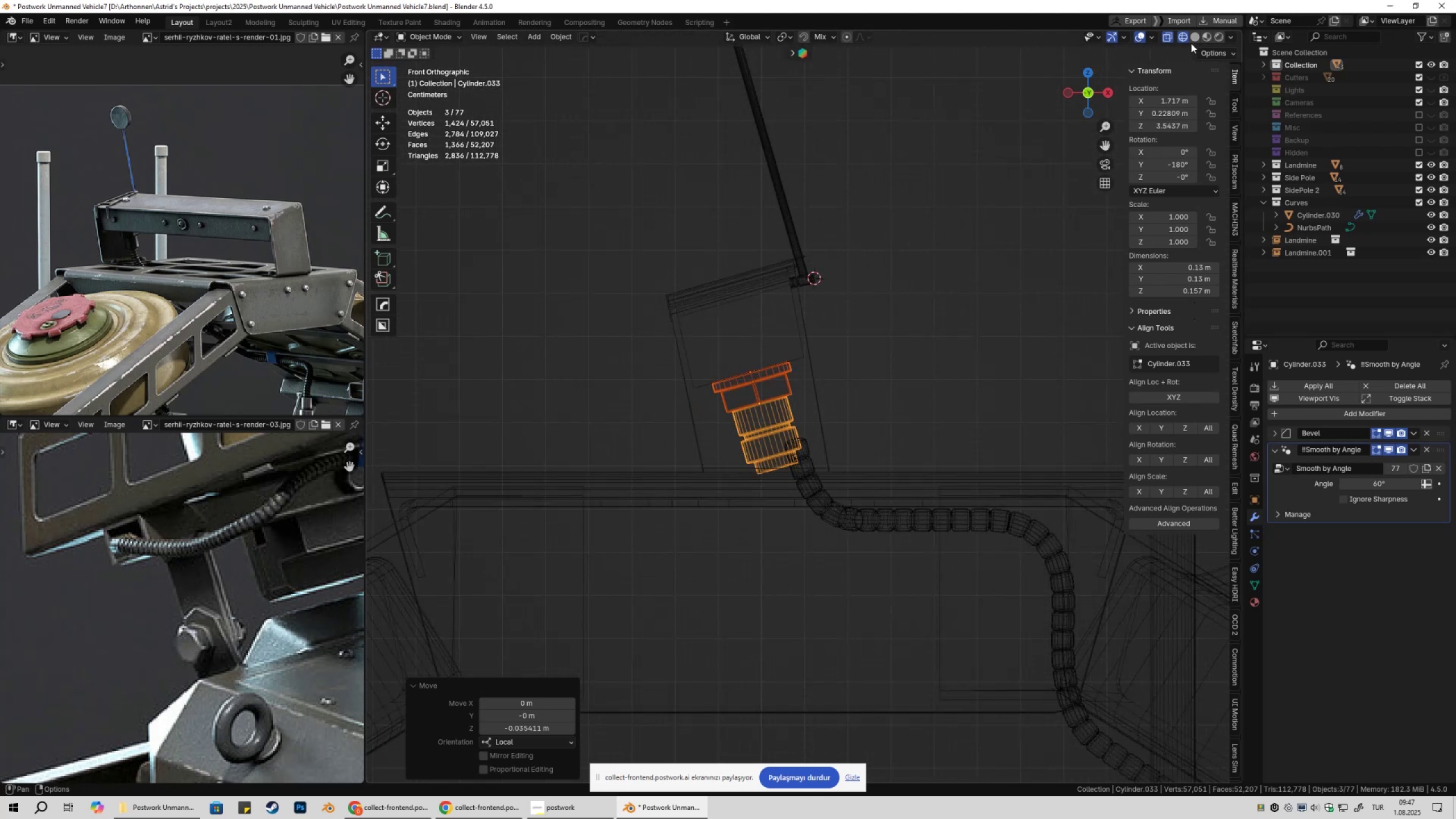 
left_click([1193, 40])
 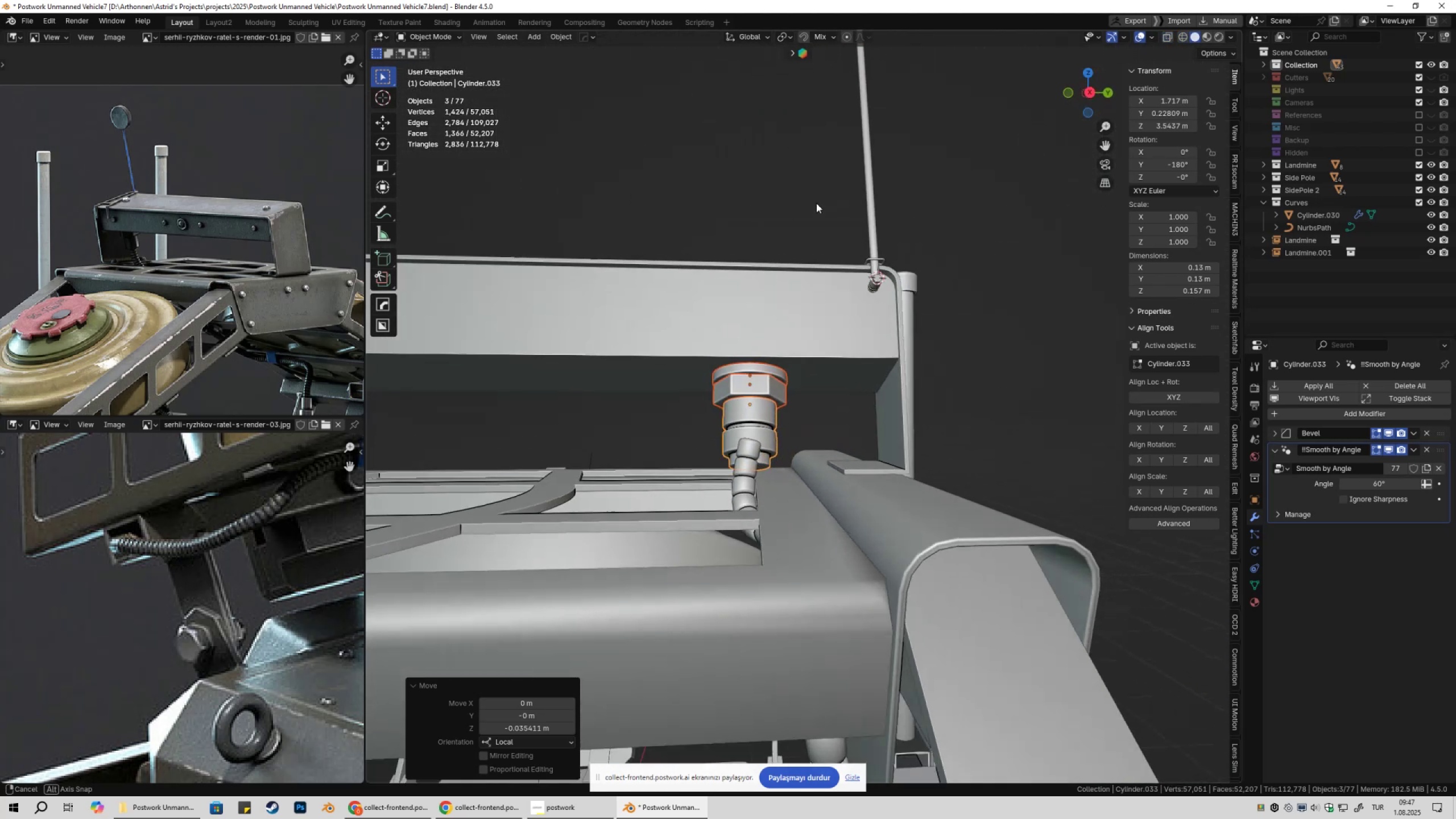 
left_click([807, 185])
 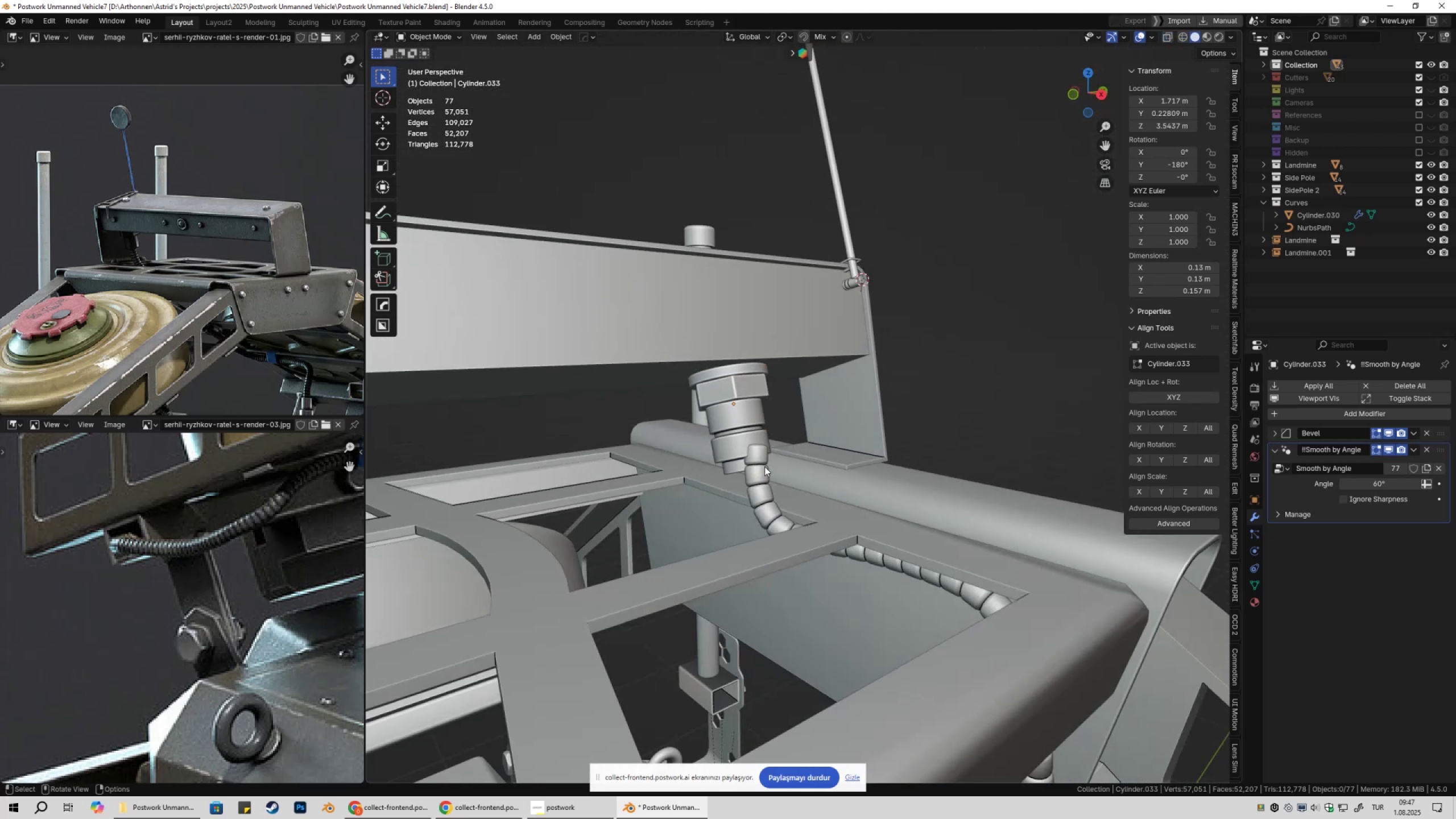 
left_click([764, 467])
 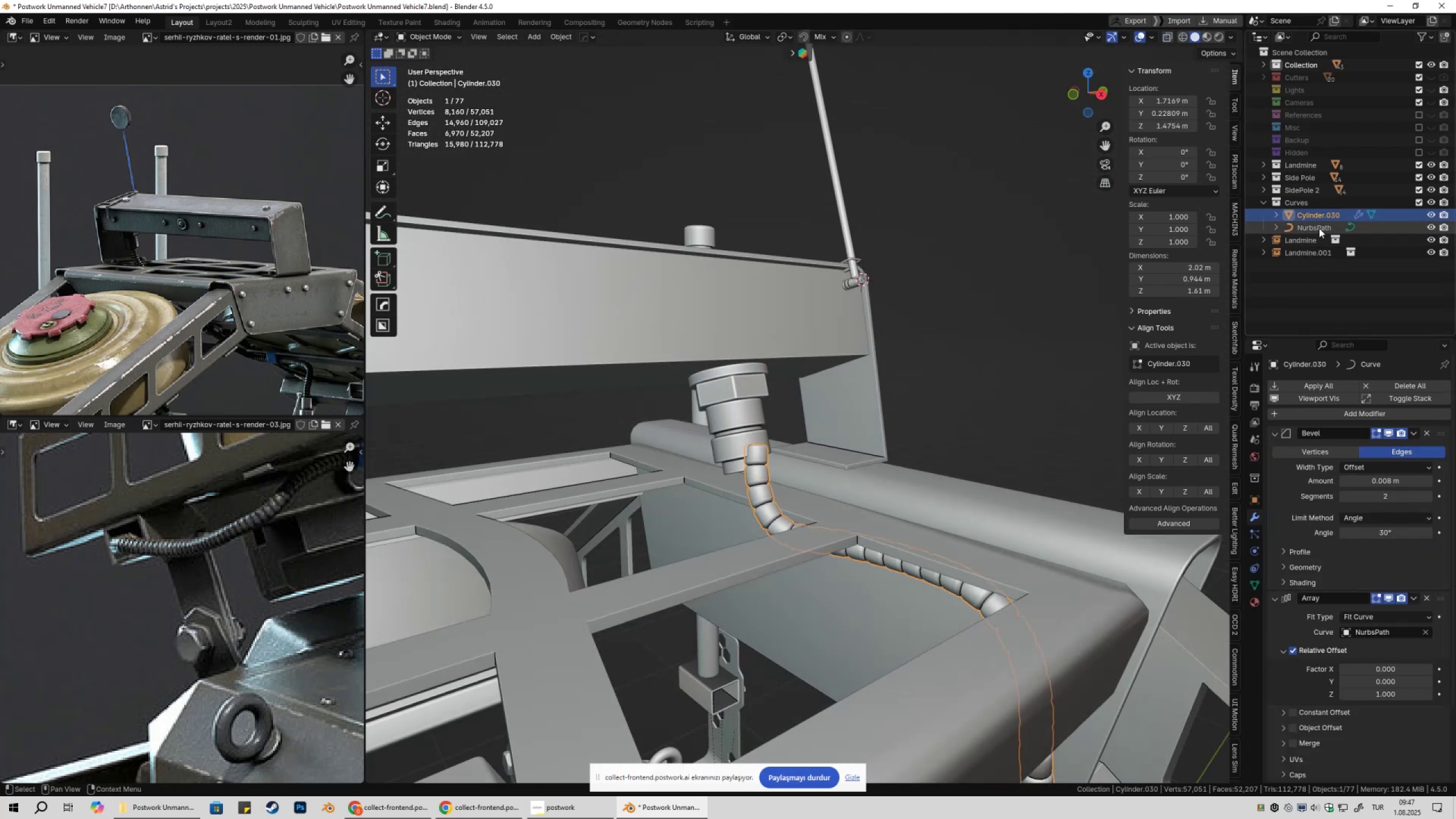 
left_click([1319, 228])
 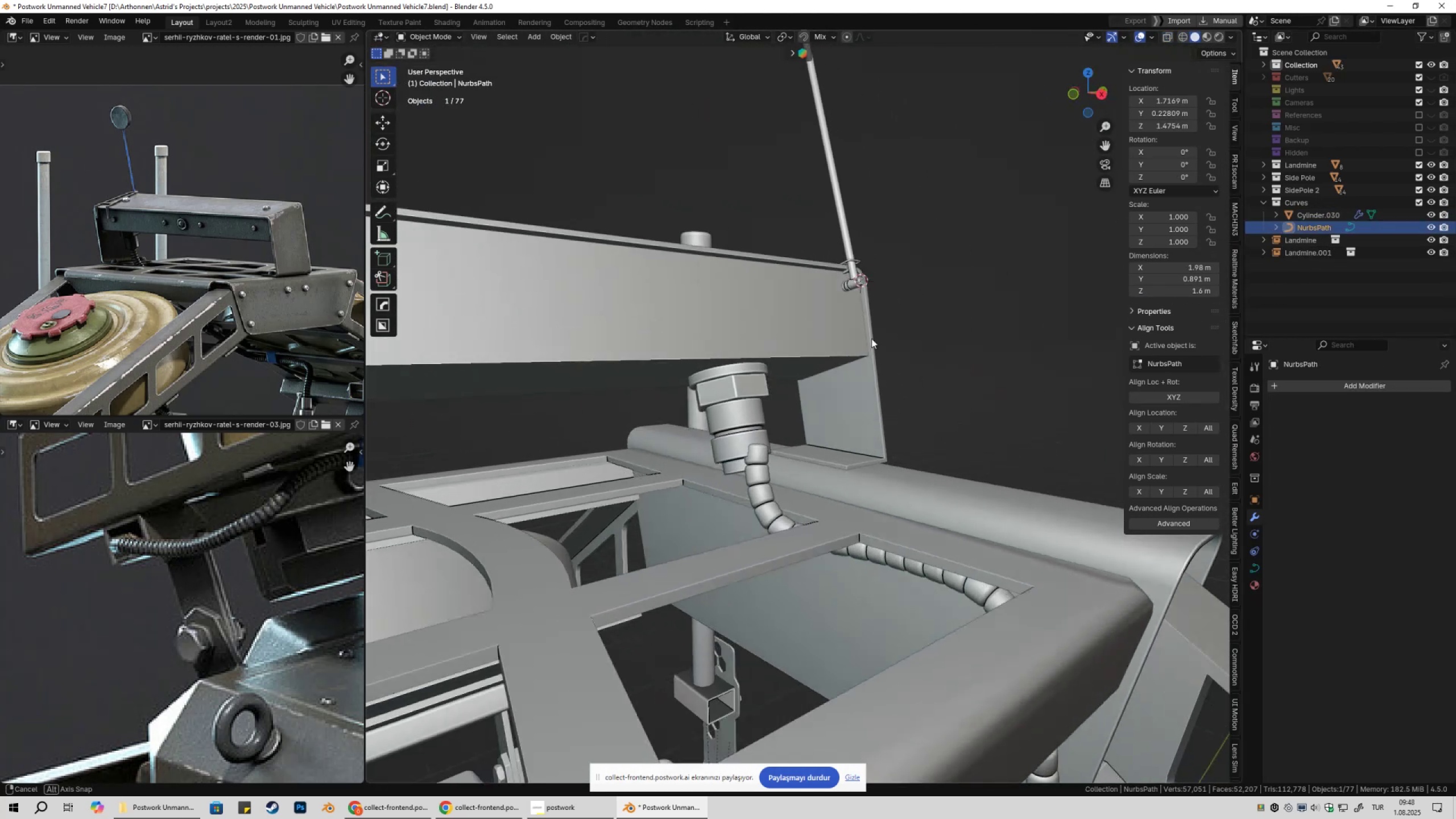 
wait(5.39)
 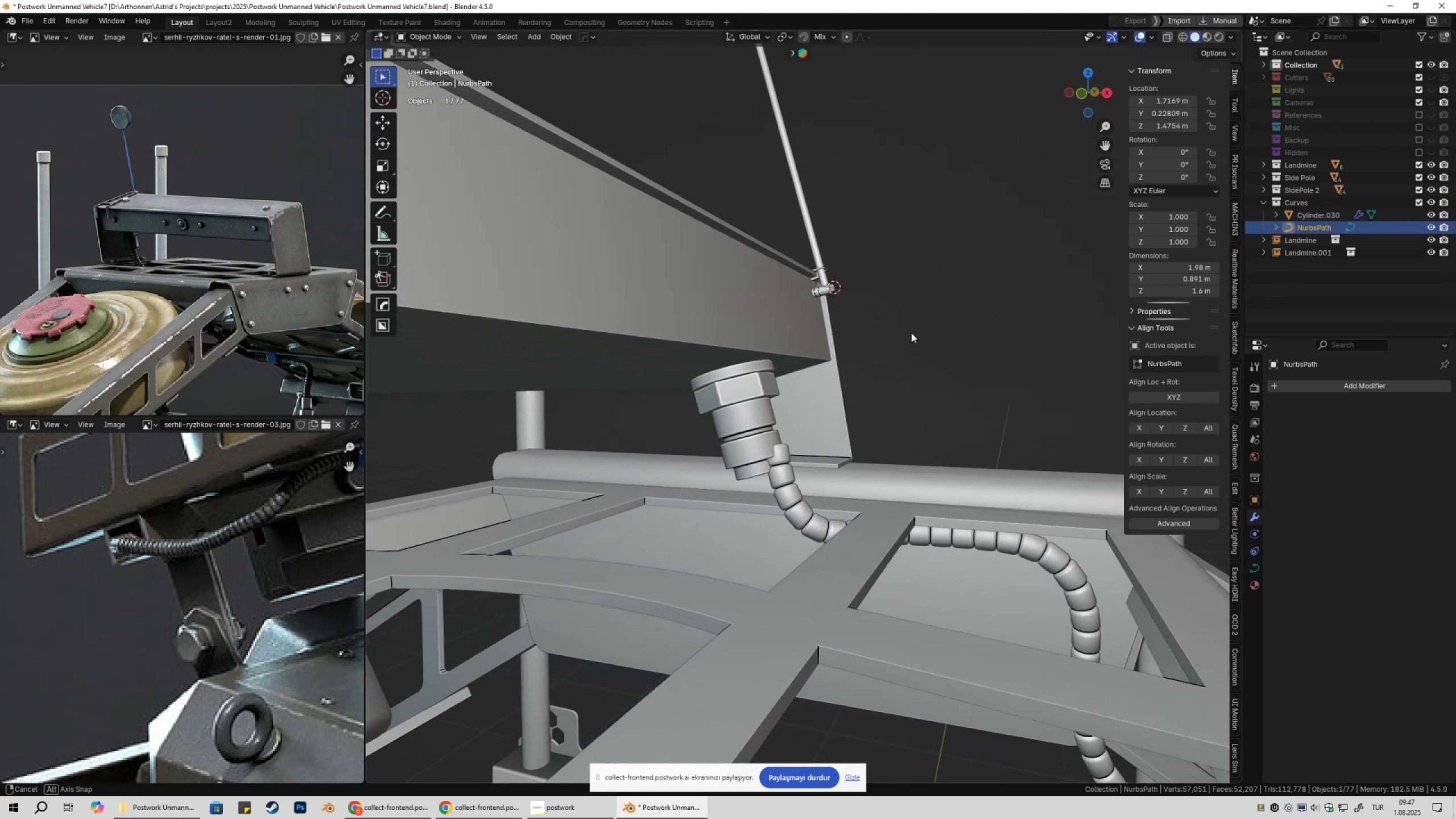 
key(Numpad1)
 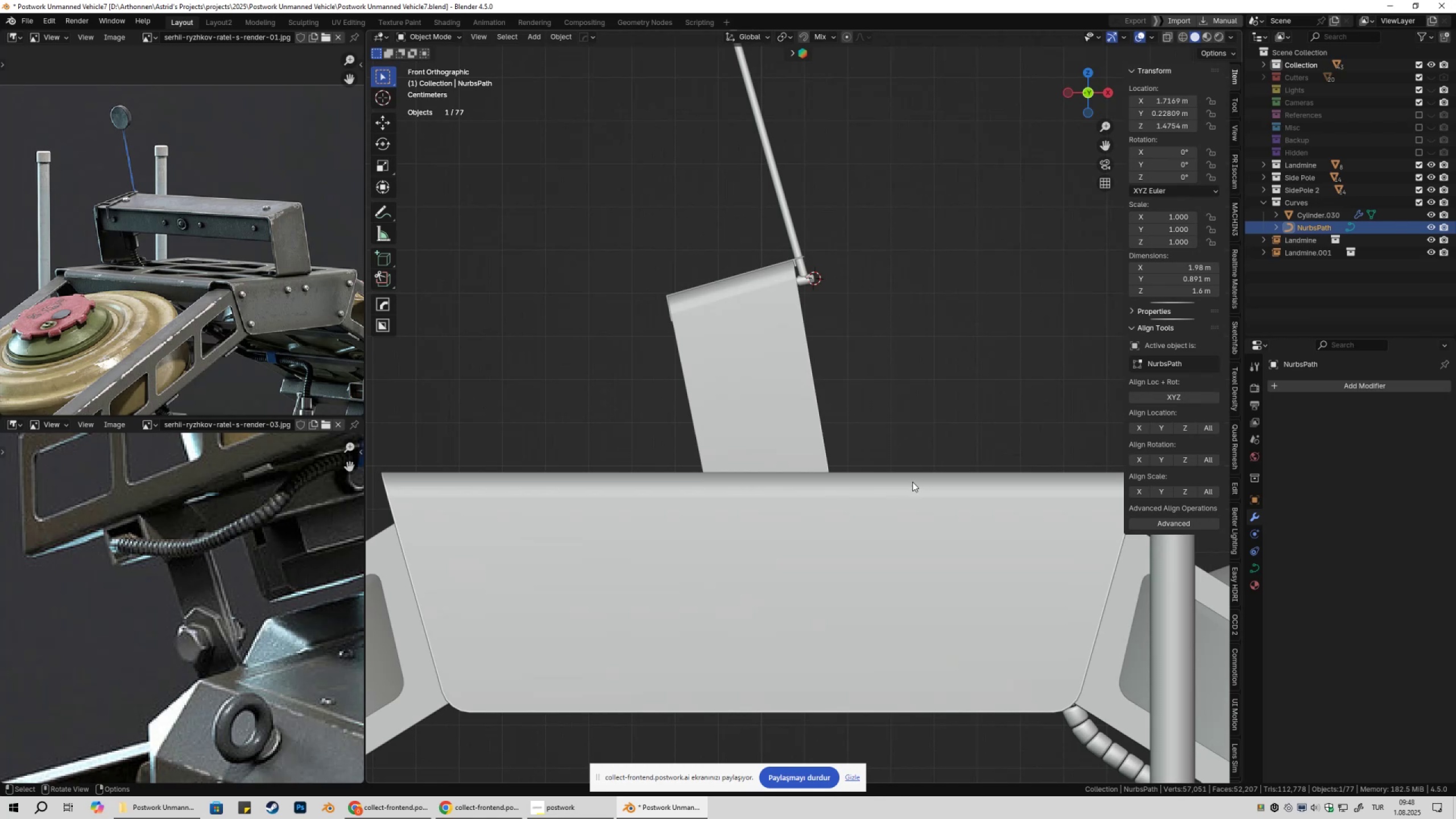 
key(Z)
 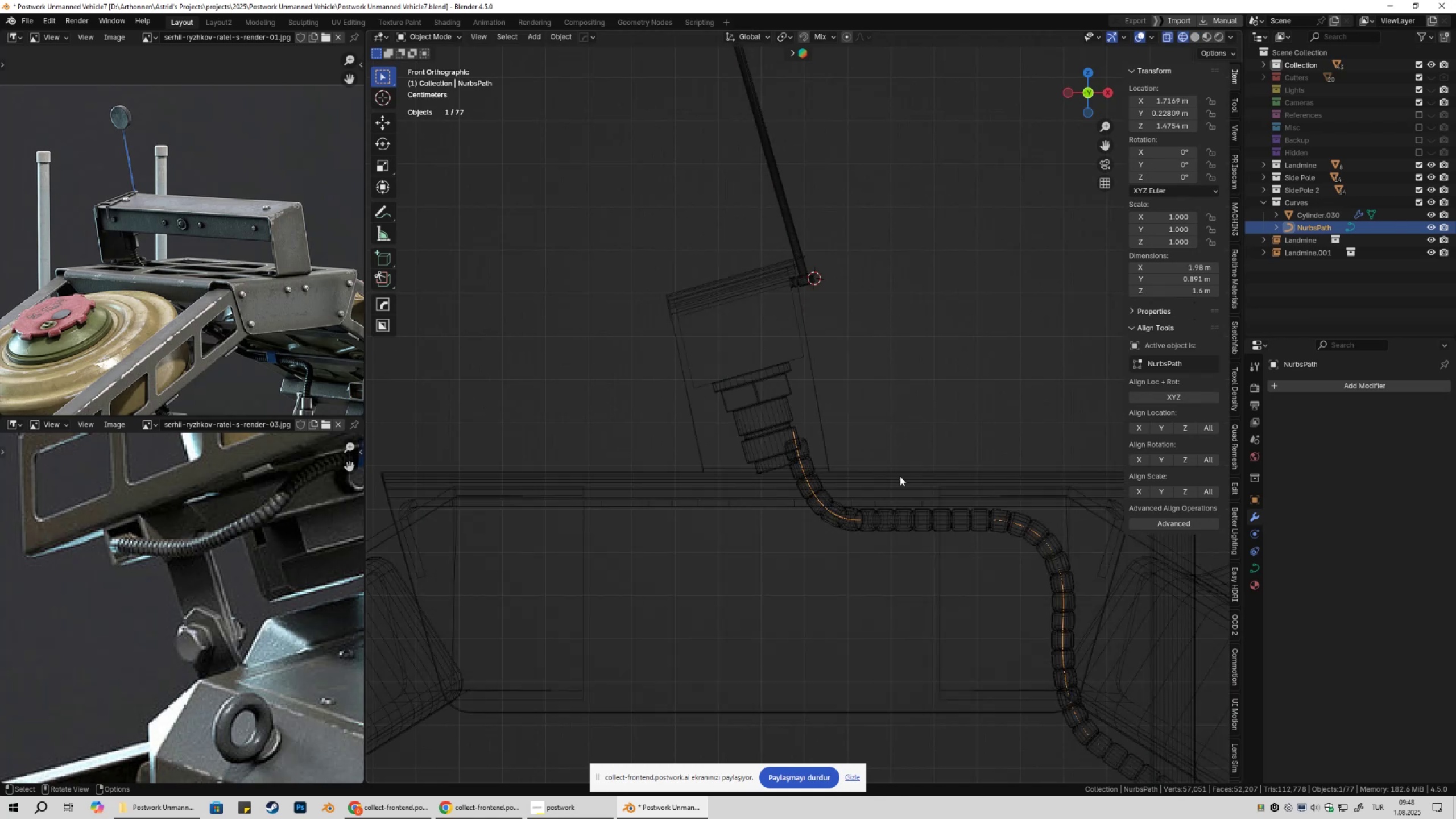 
key(Tab)
 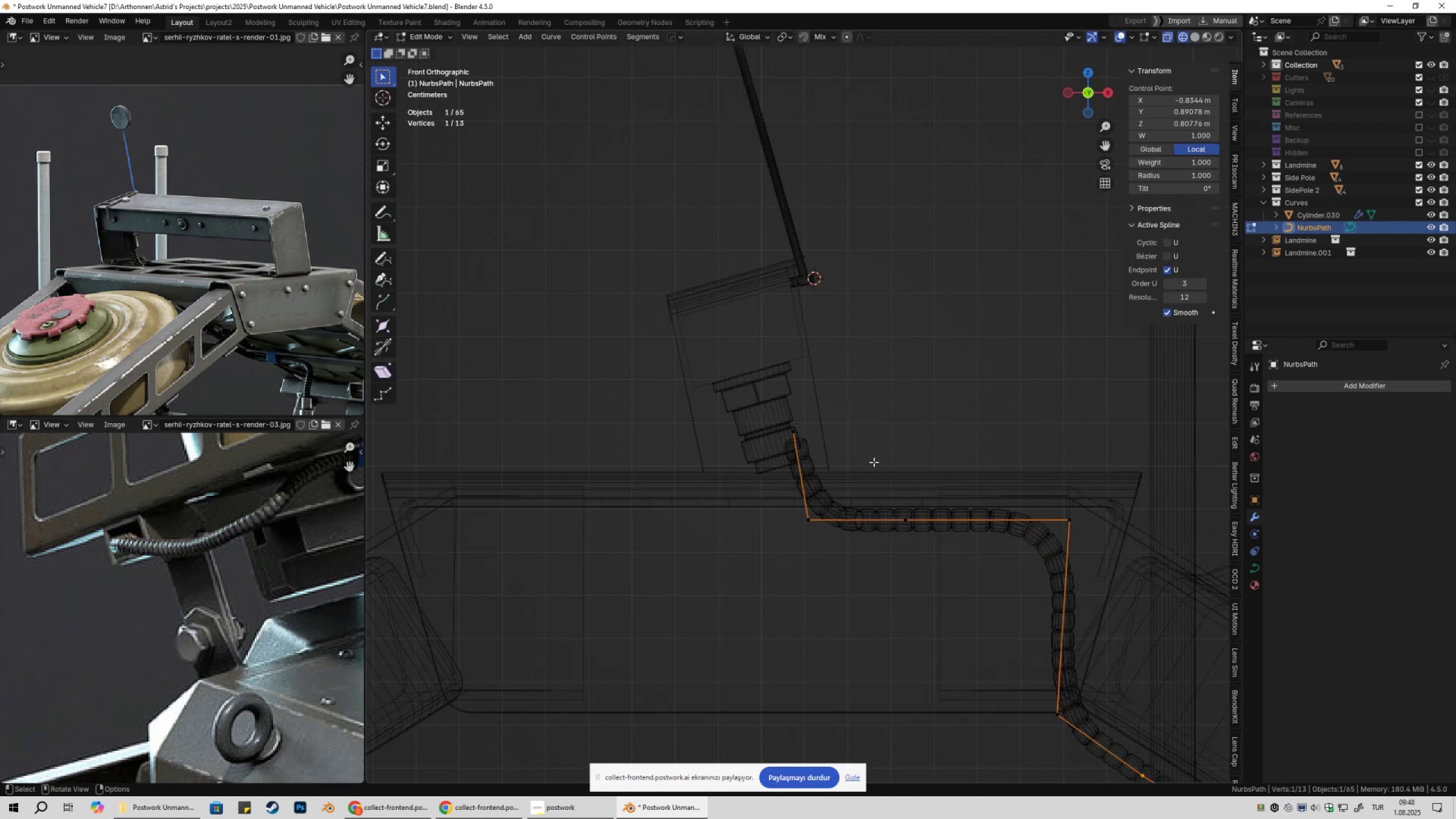 
left_click_drag(start_coordinate=[733, 391], to_coordinate=[874, 614])
 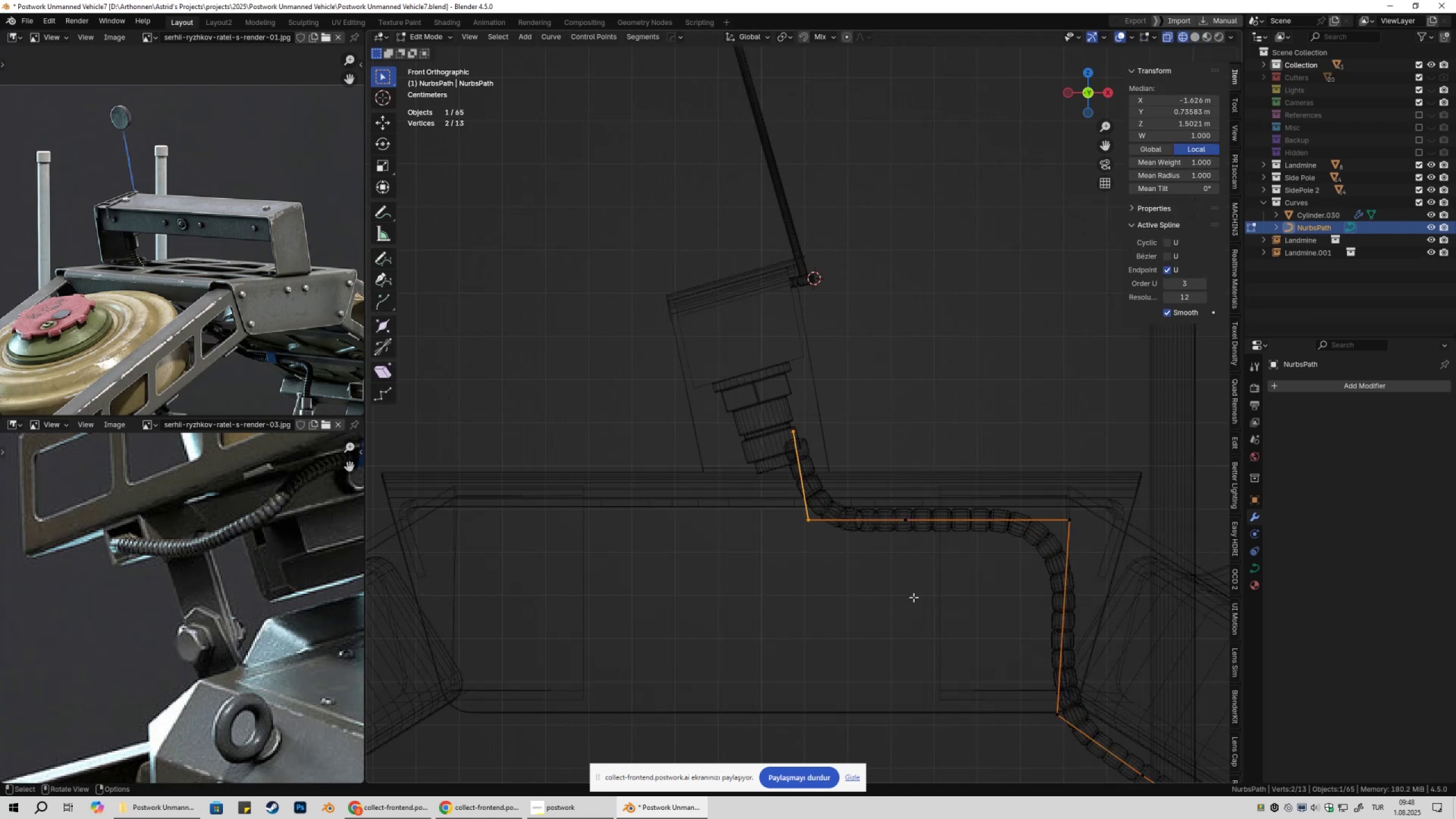 
hold_key(key=ShiftLeft, duration=0.37)
 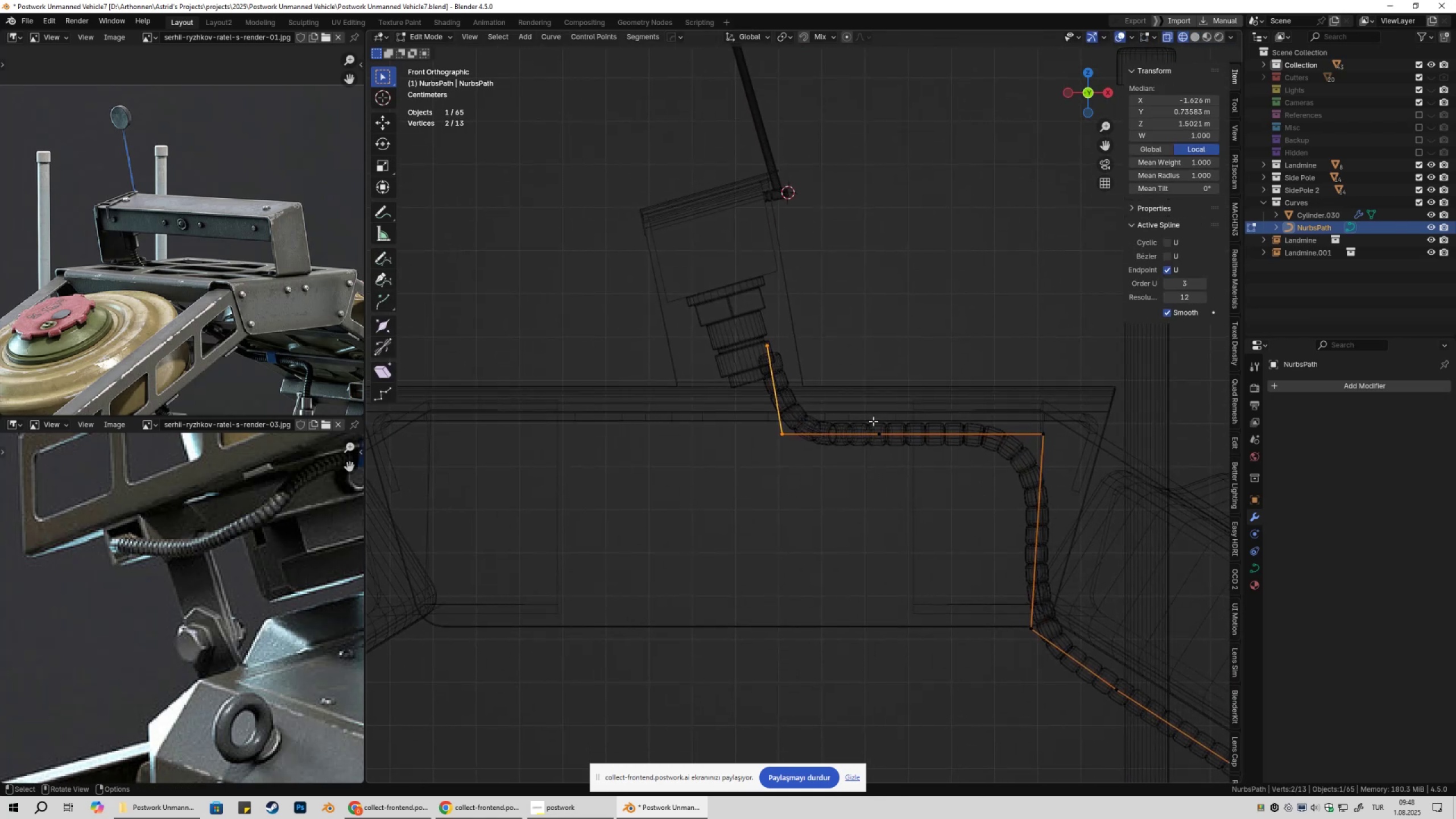 
scroll: coordinate [873, 421], scroll_direction: up, amount: 2.0
 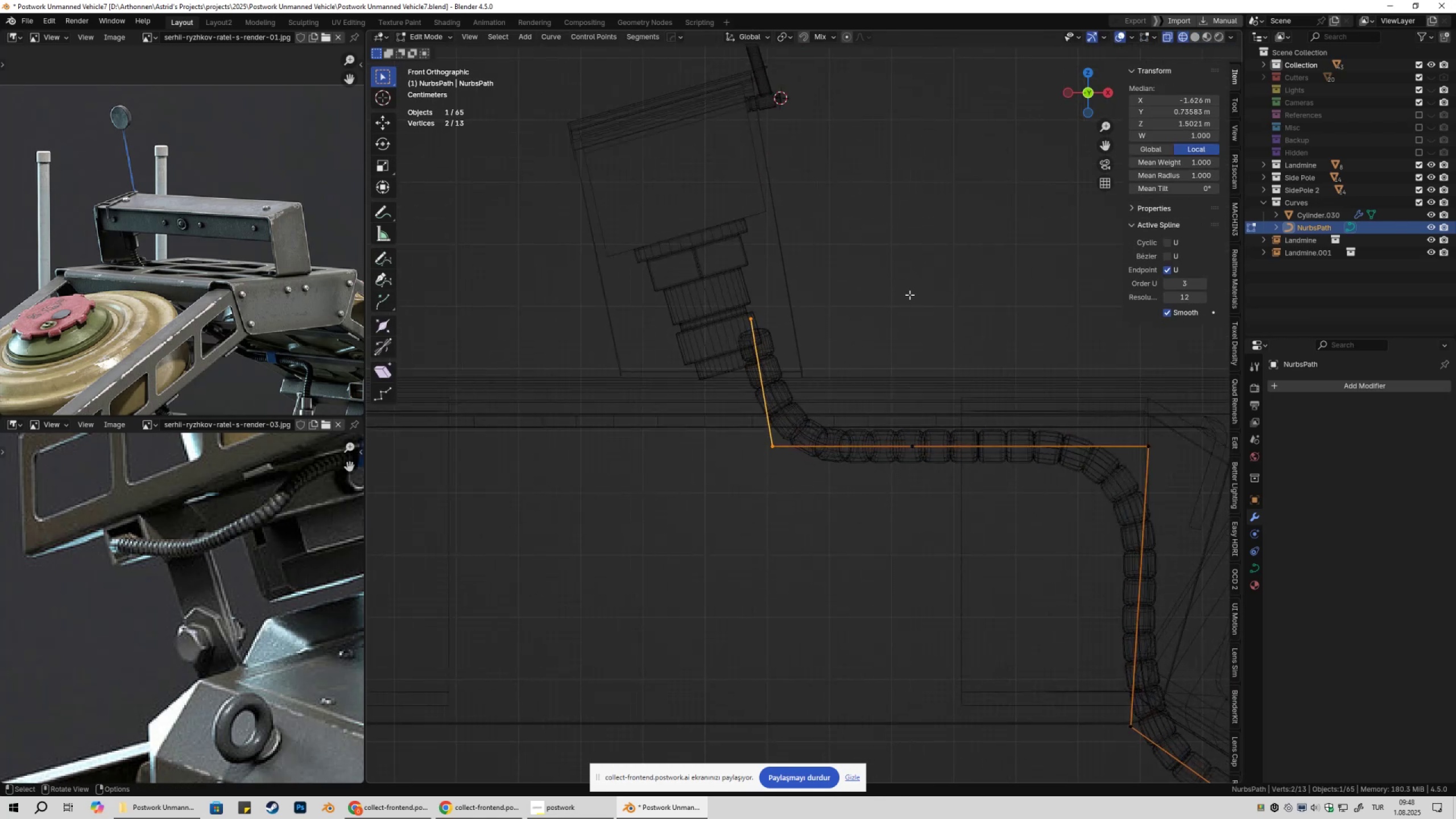 
key(G)
 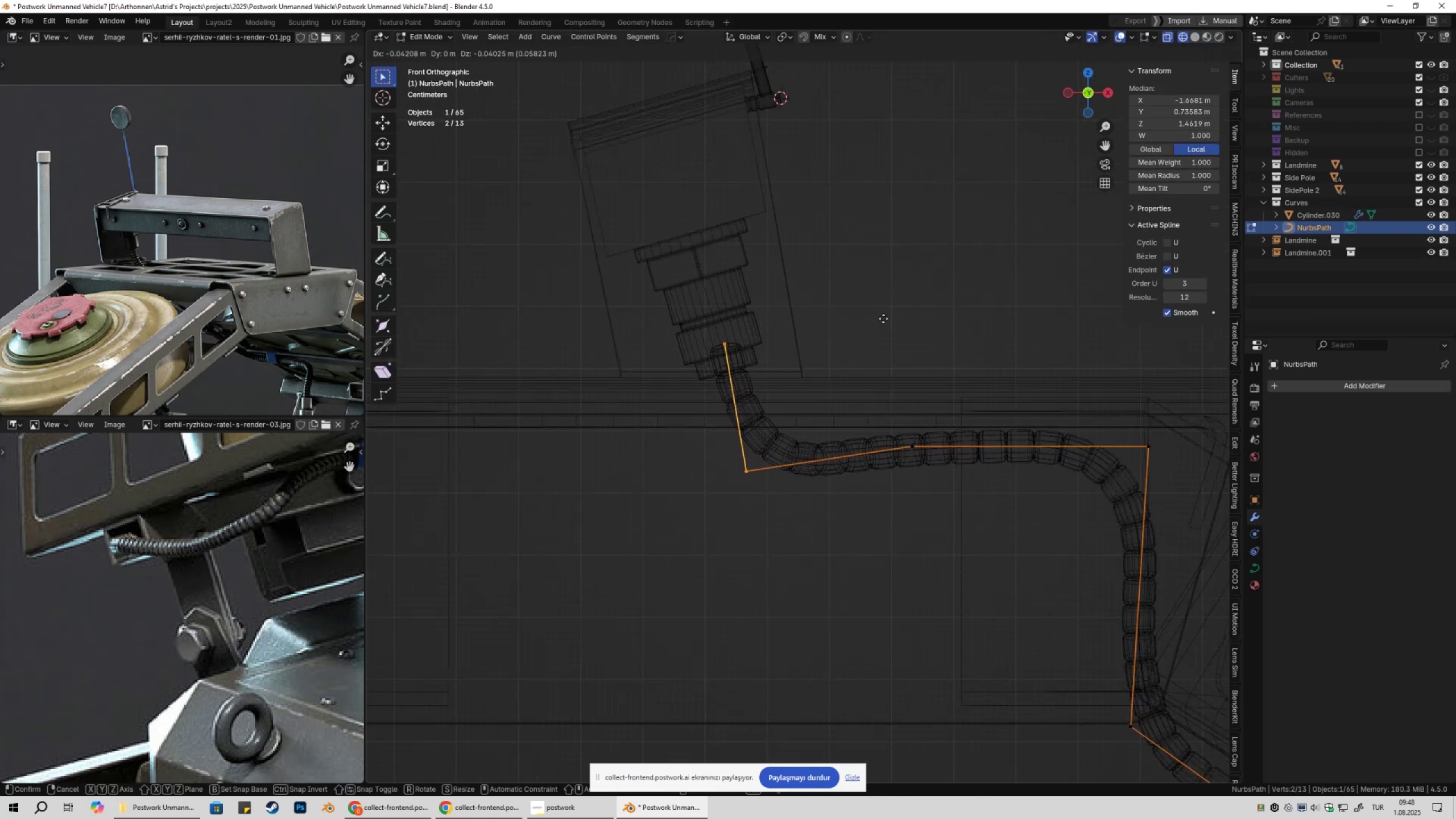 
key(Escape)
type(g)
key(Escape)
type(gx)
 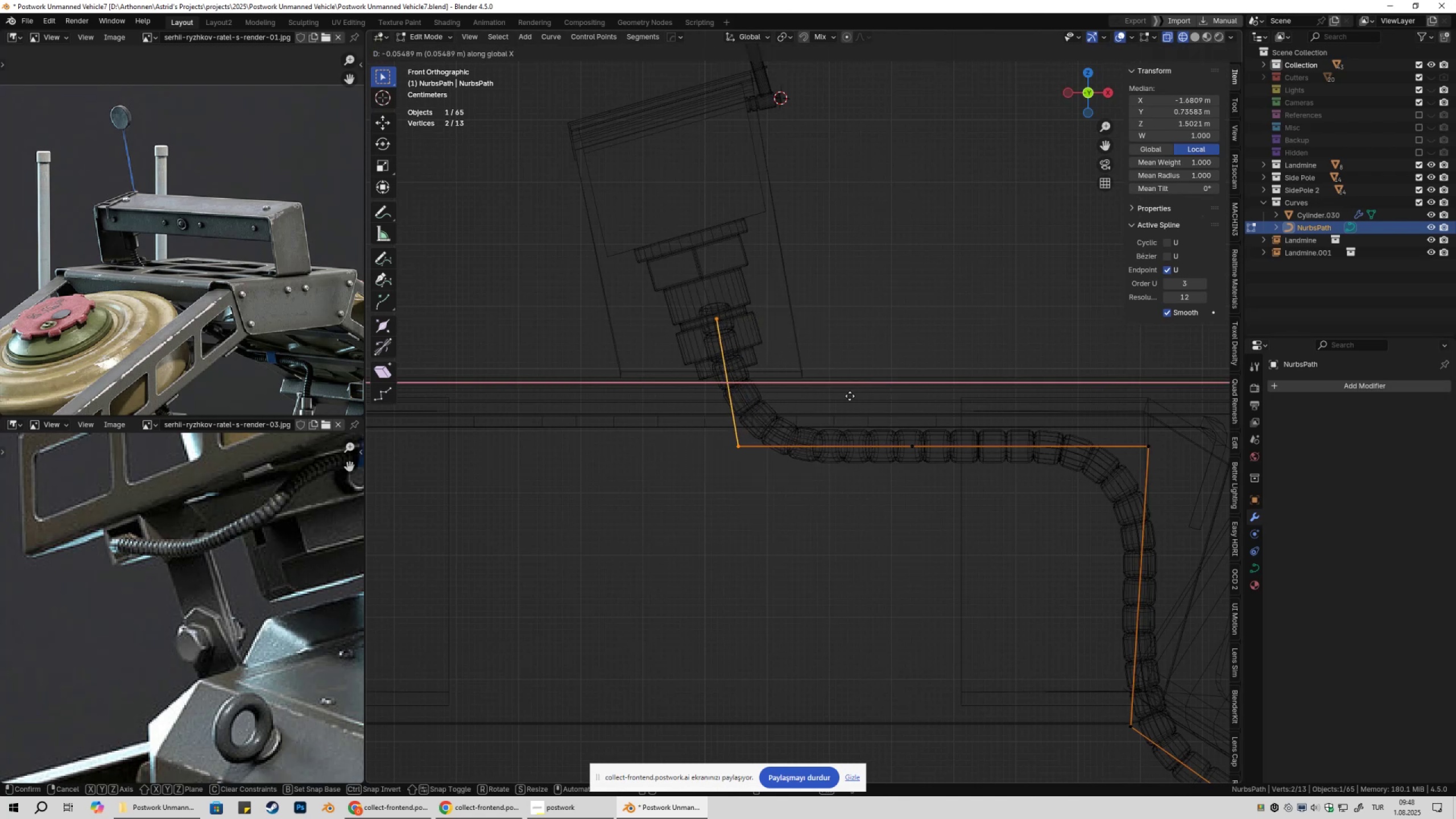 
left_click_drag(start_coordinate=[683, 299], to_coordinate=[858, 361])
 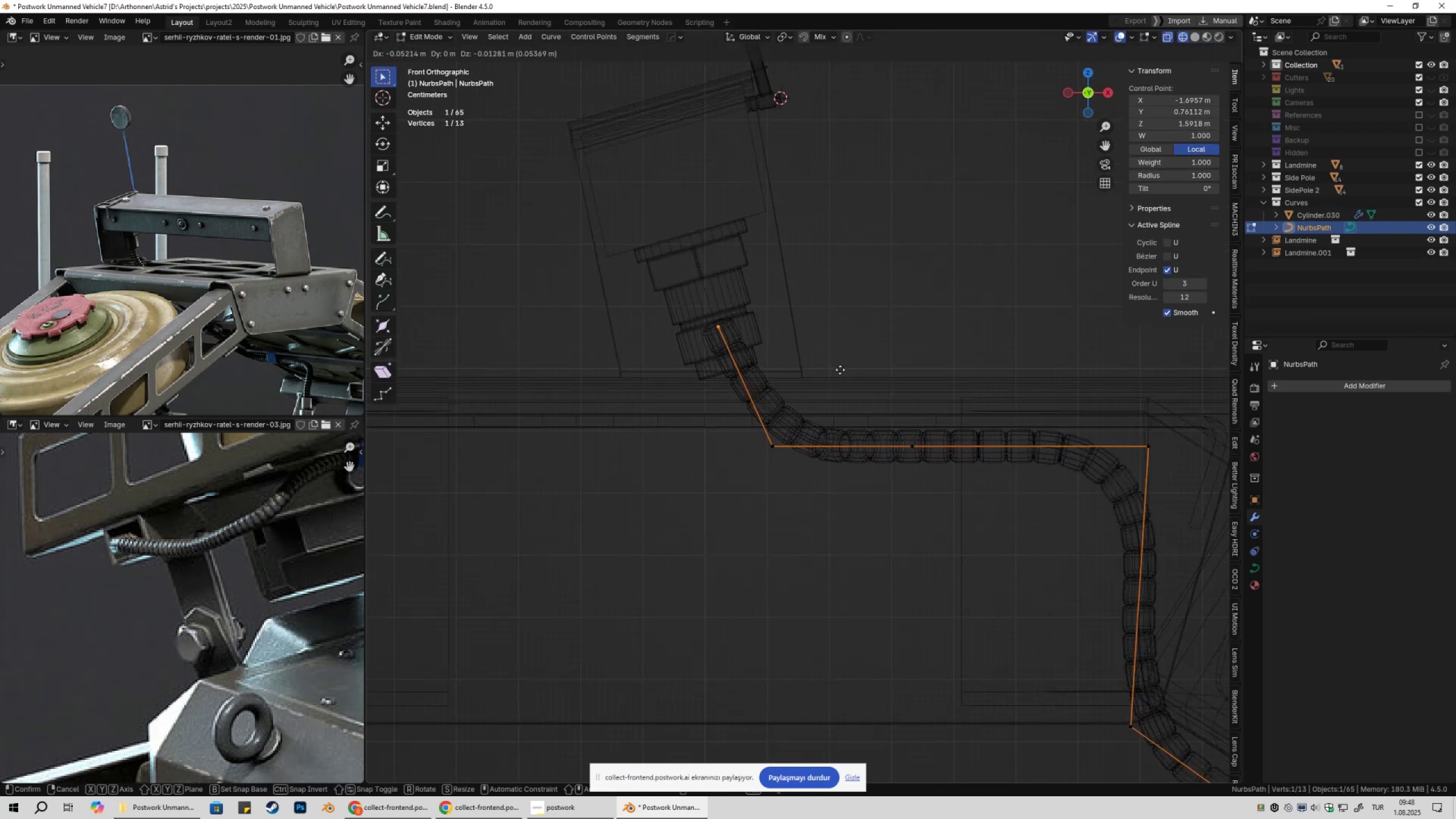 
left_click_drag(start_coordinate=[696, 287], to_coordinate=[818, 519])
 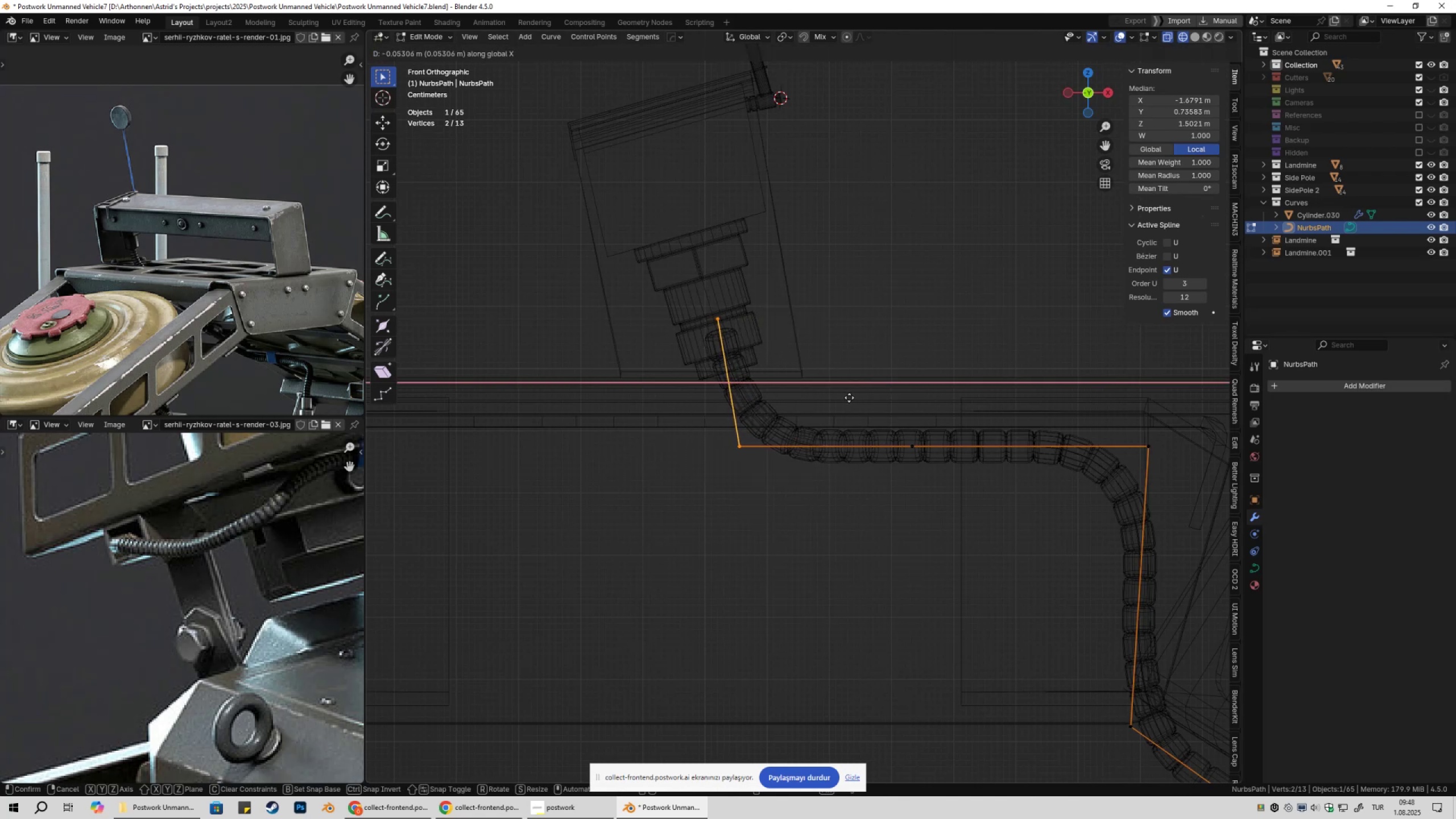 
hold_key(key=ShiftLeft, duration=1.47)
 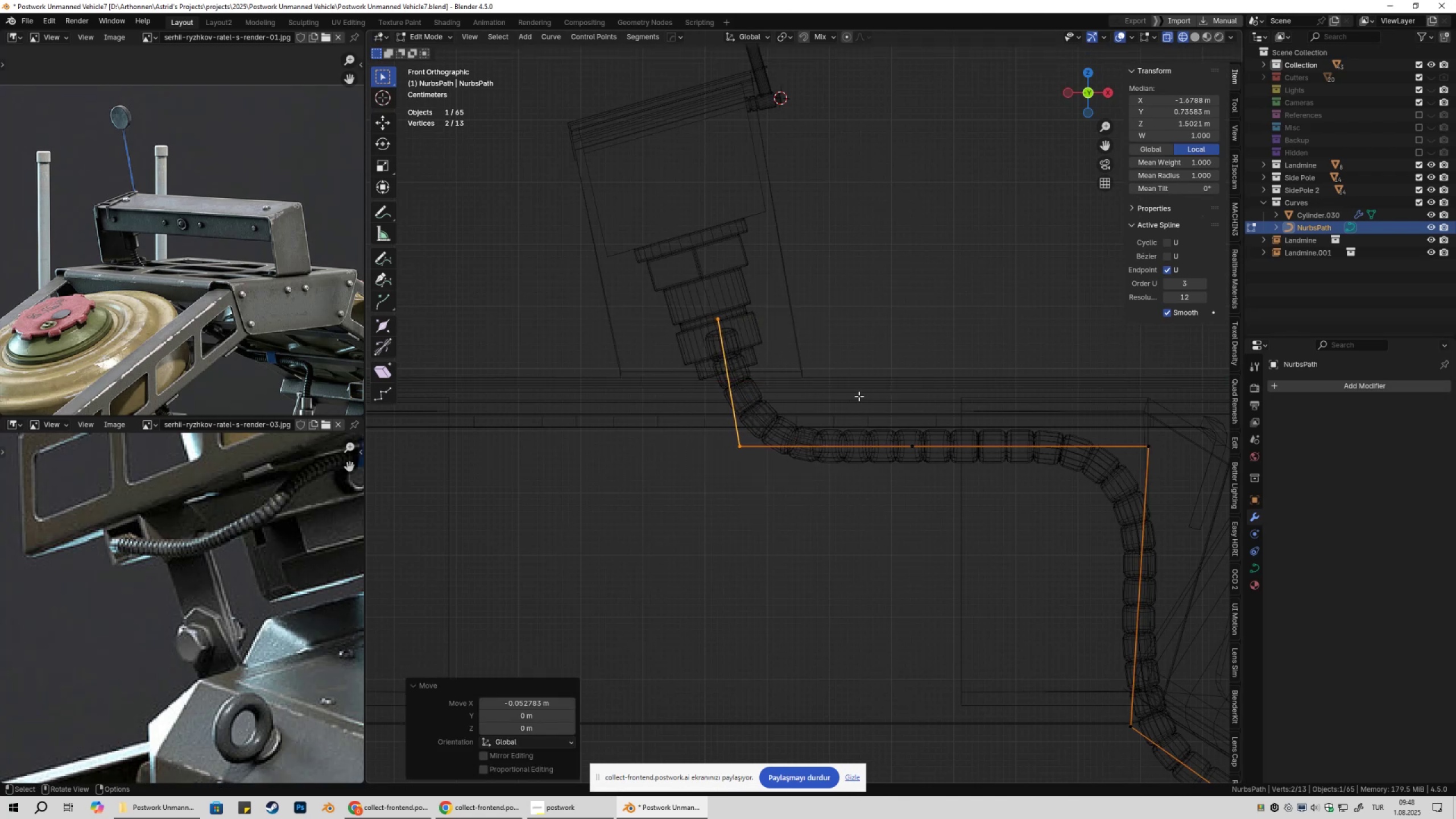 
scroll: coordinate [866, 412], scroll_direction: down, amount: 4.0
 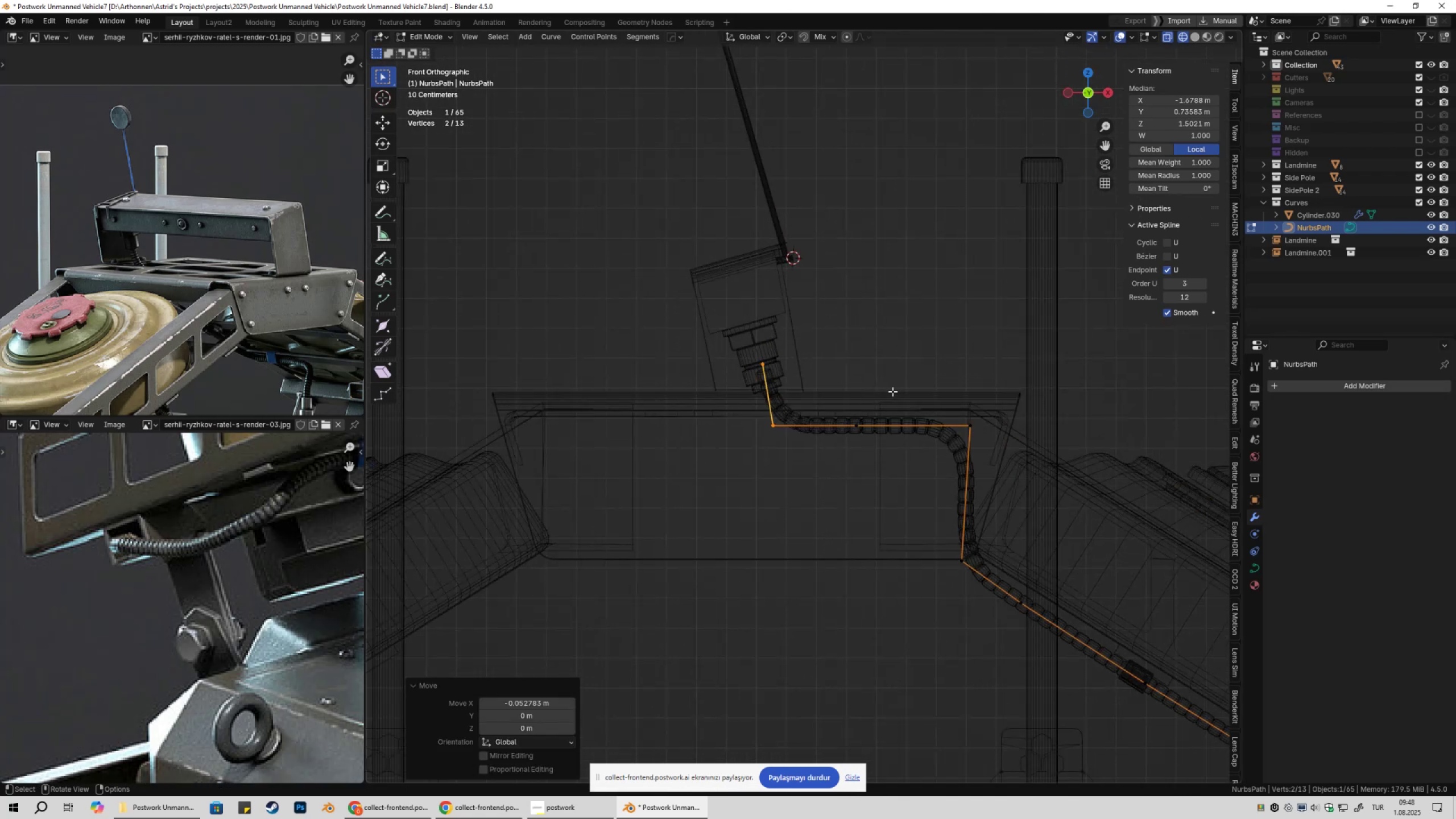 
key(Tab)
 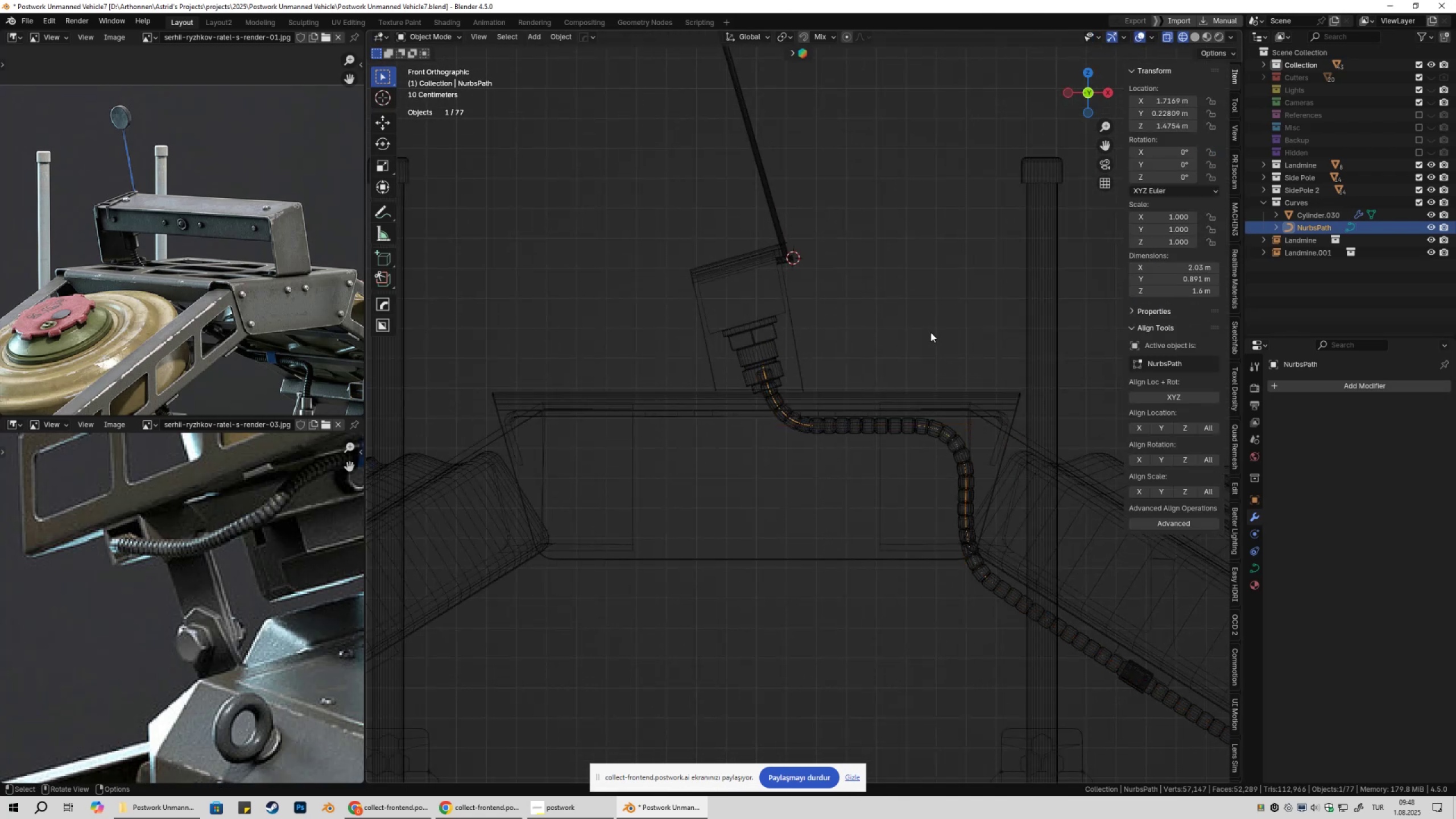 
left_click([930, 332])
 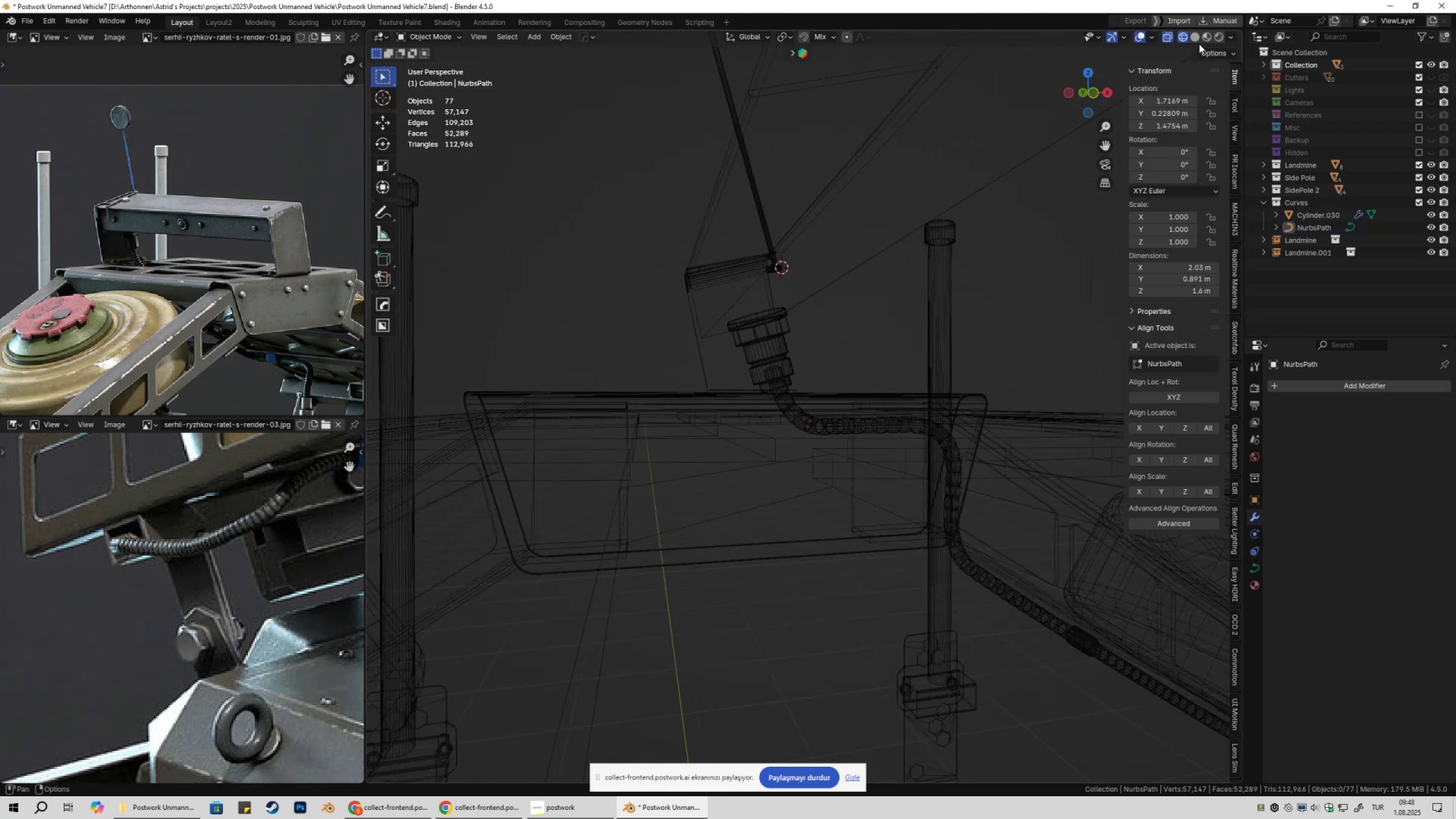 
left_click([1194, 38])
 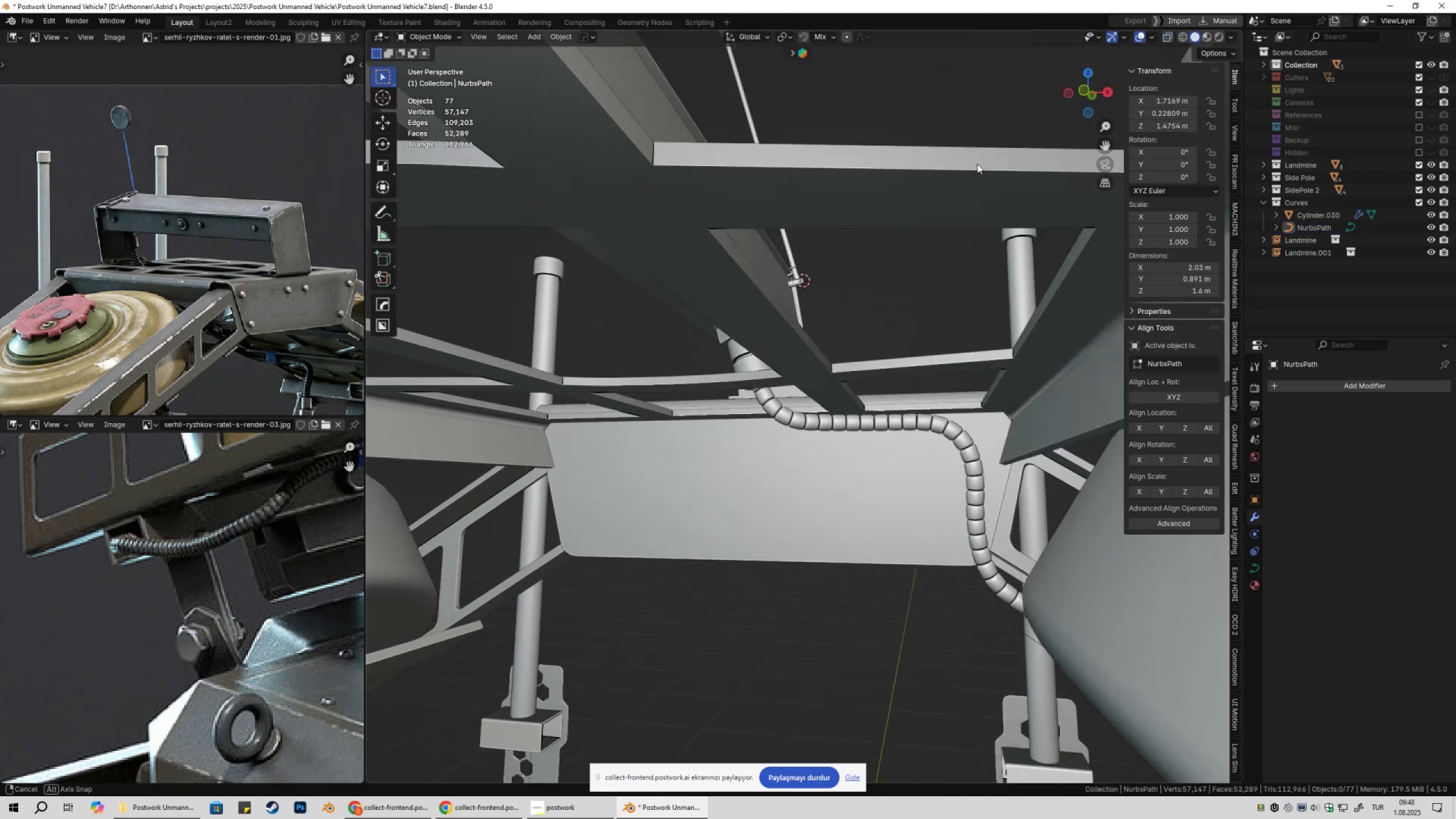 
scroll: coordinate [839, 337], scroll_direction: up, amount: 7.0
 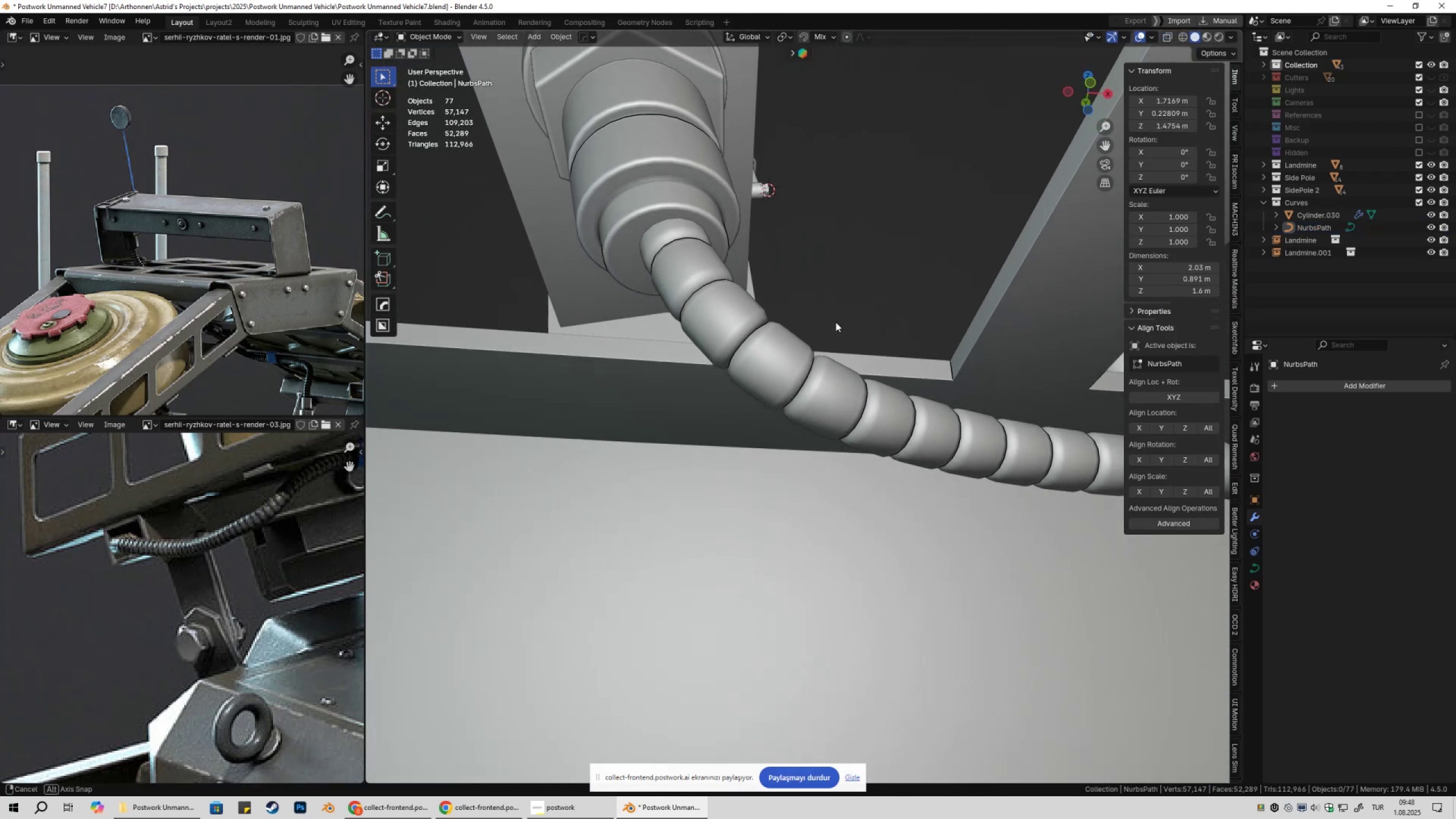 
key(Tab)
type(gxgy)
 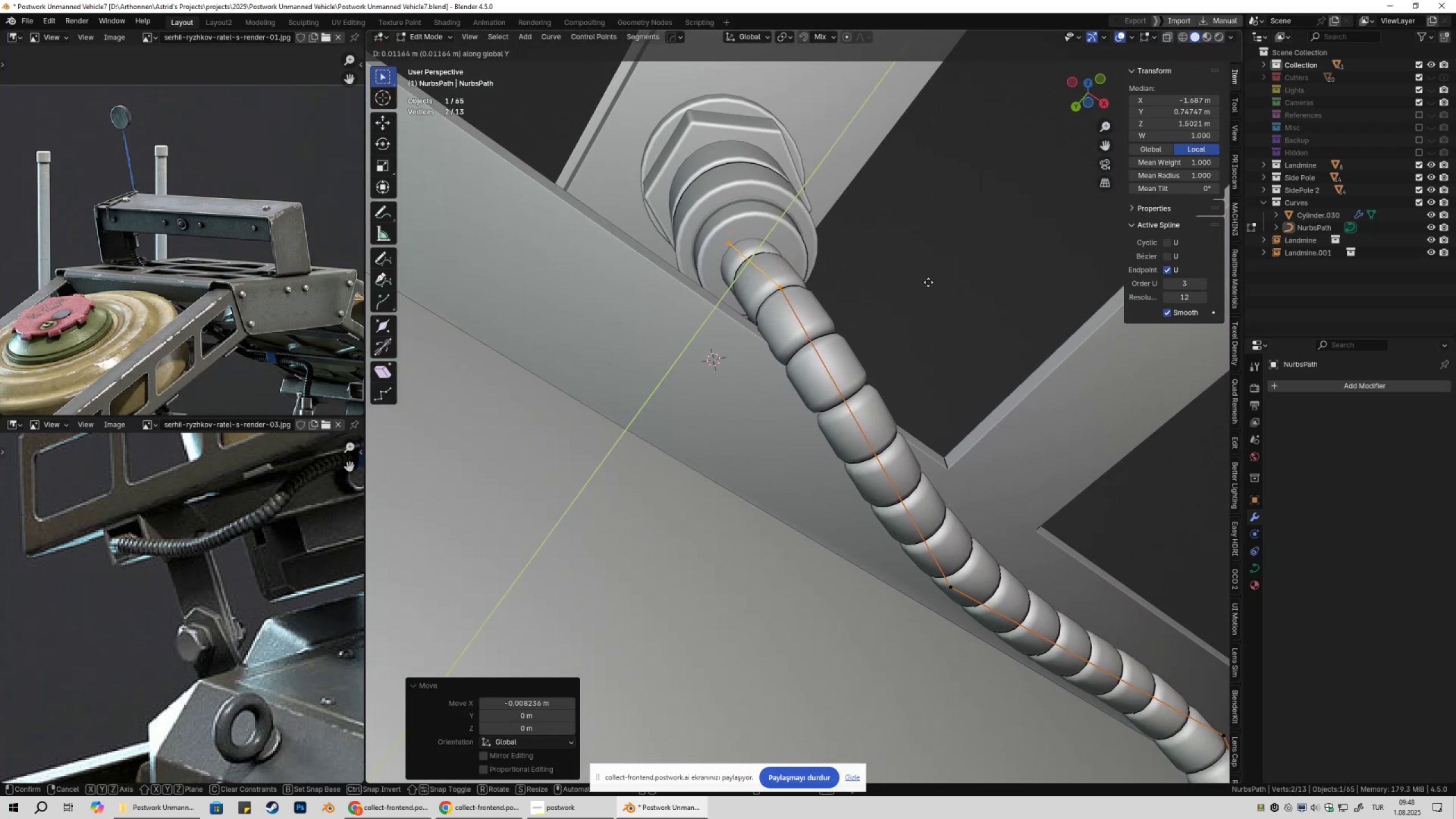 
left_click([929, 282])
 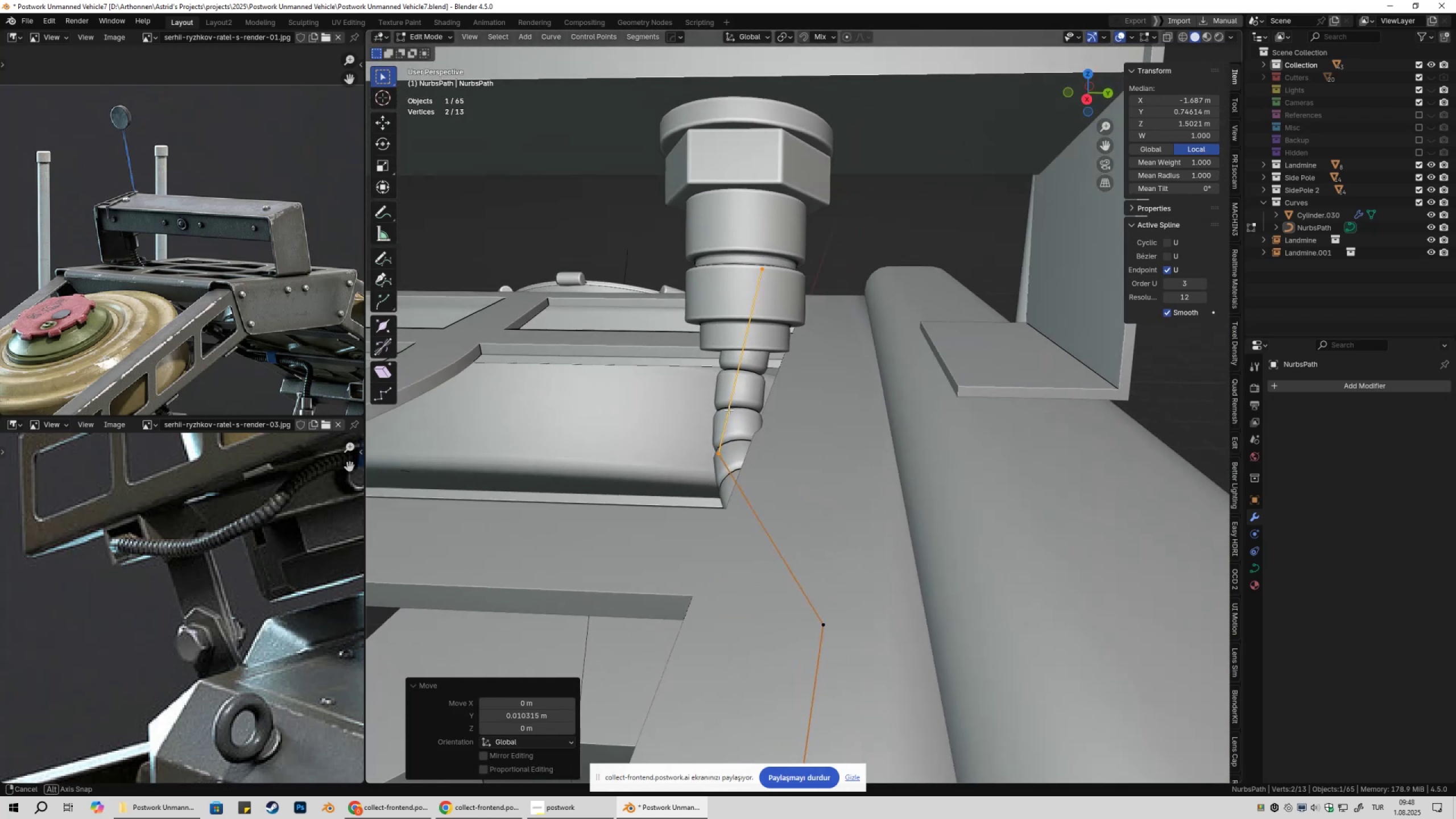 
type(gy)
 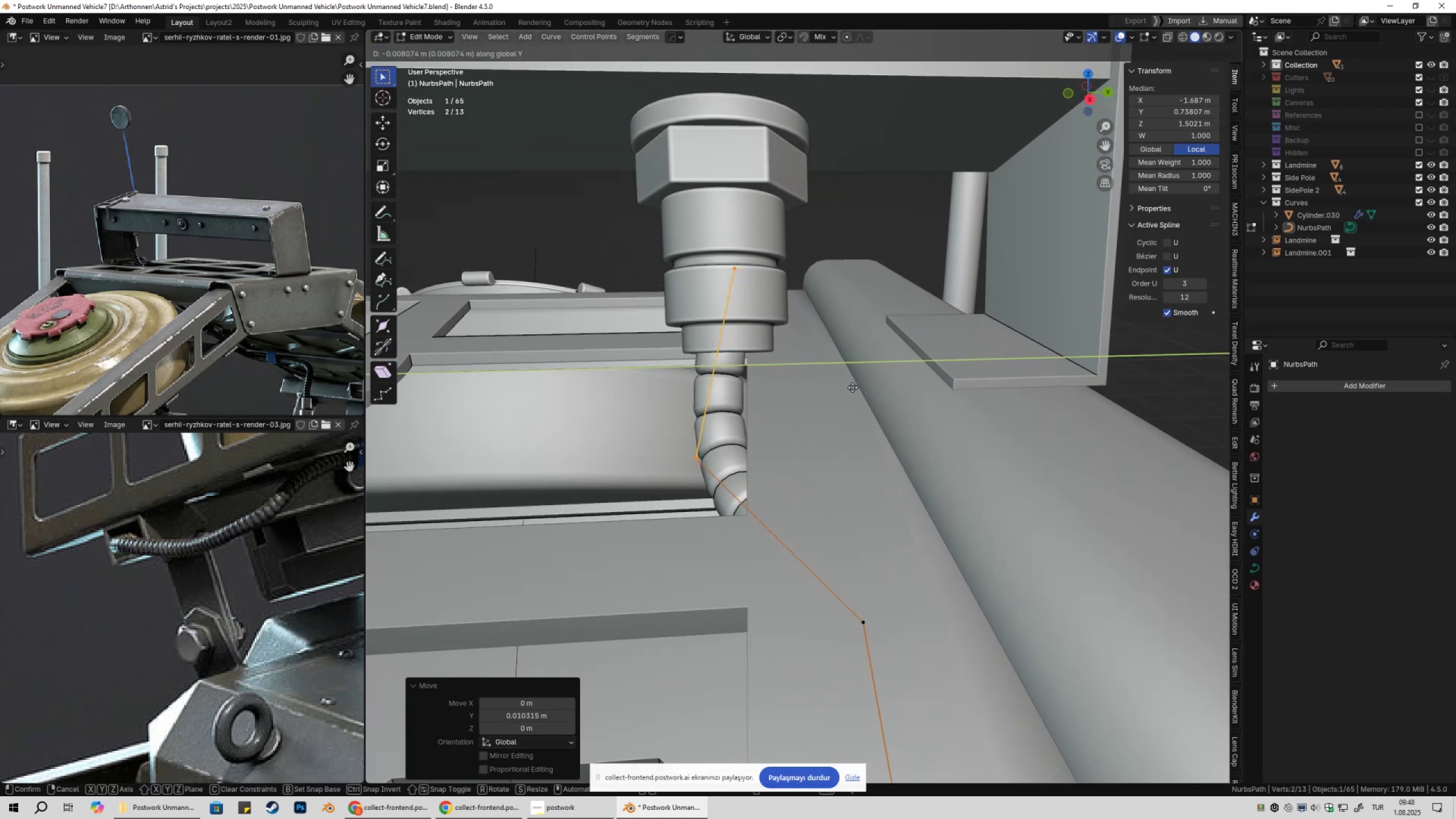 
left_click([853, 387])
 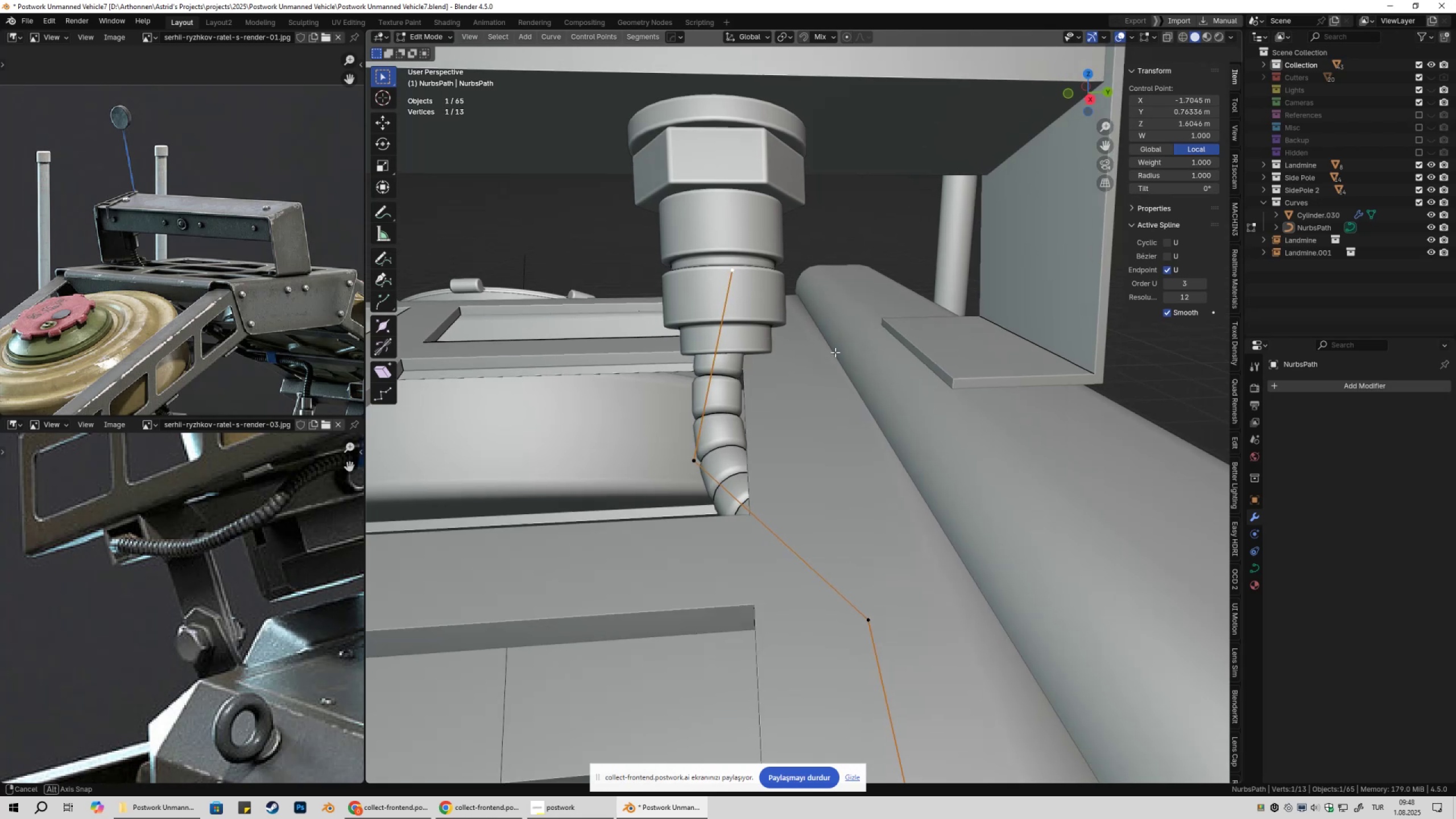 
type(gygy)
 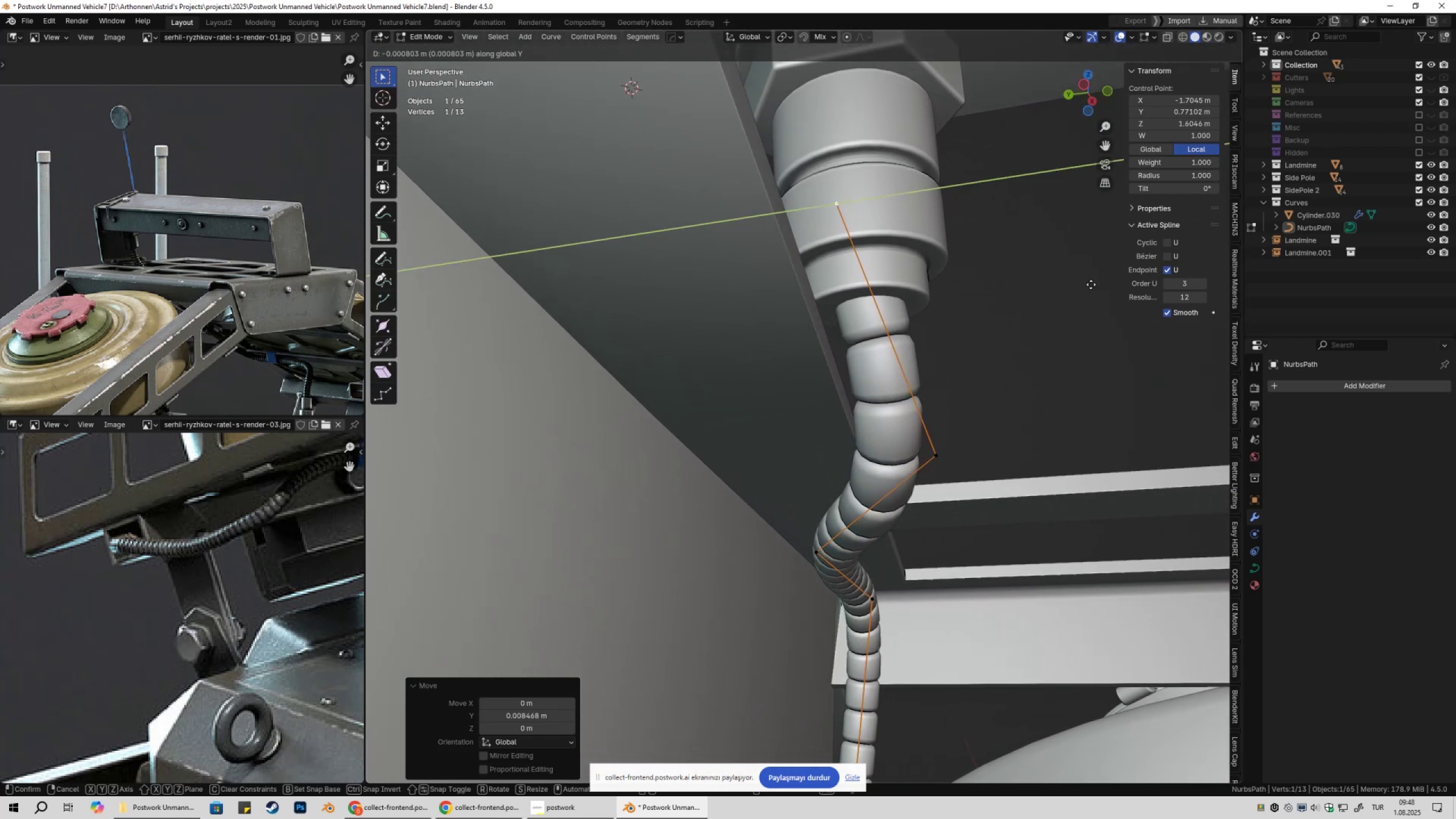 
left_click([1091, 284])
 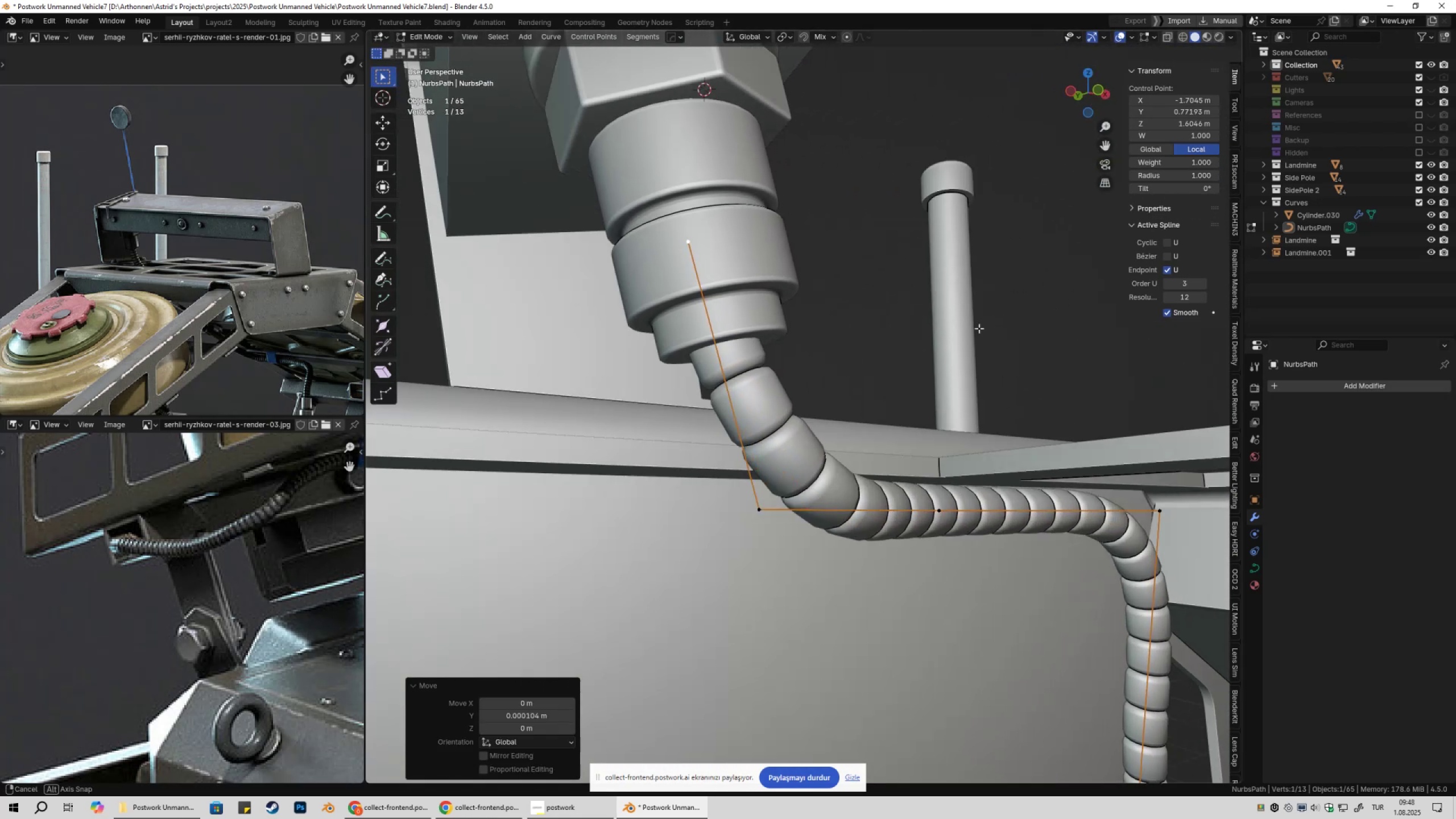 
key(Tab)
 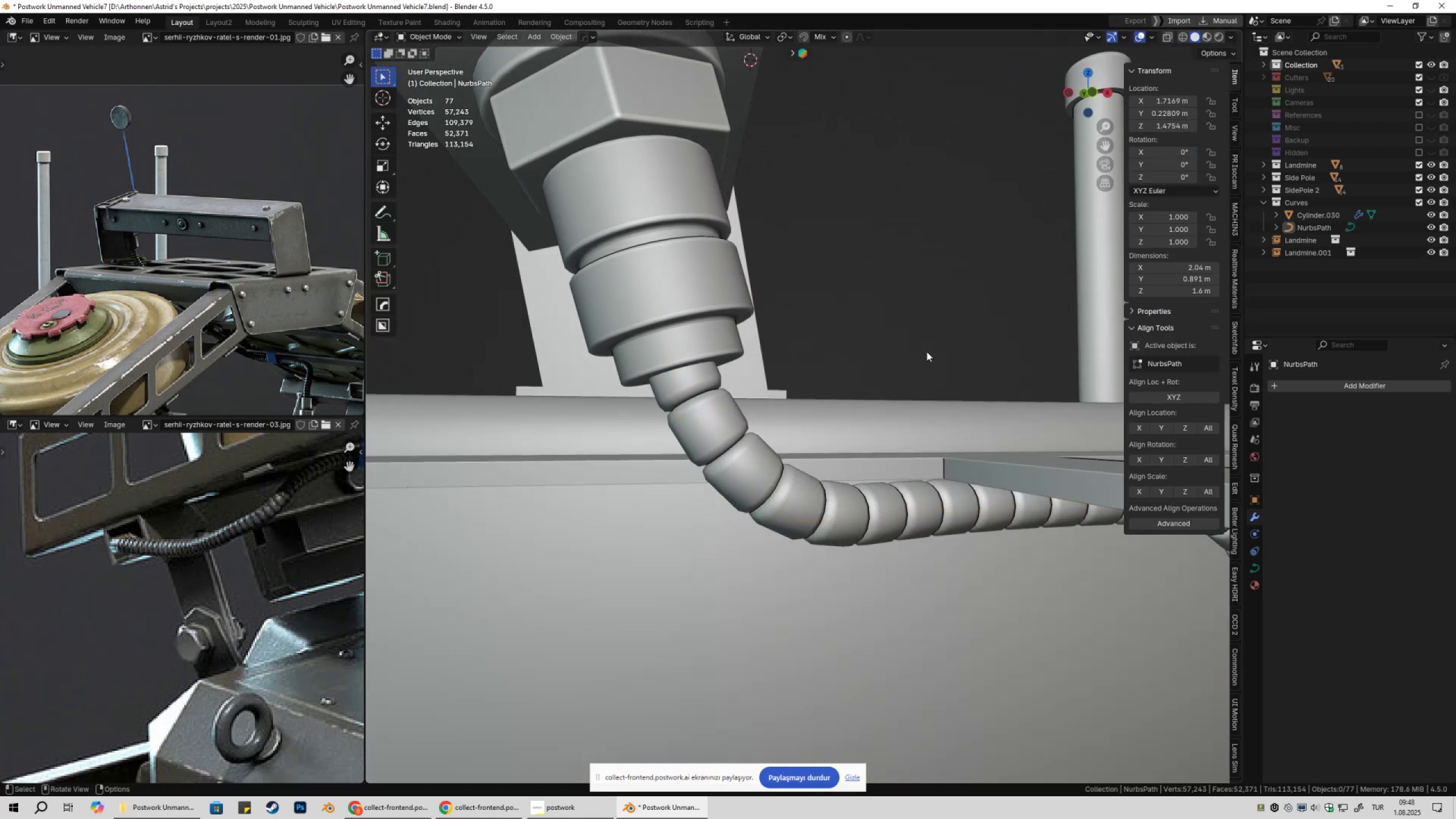 
scroll: coordinate [922, 399], scroll_direction: down, amount: 6.0
 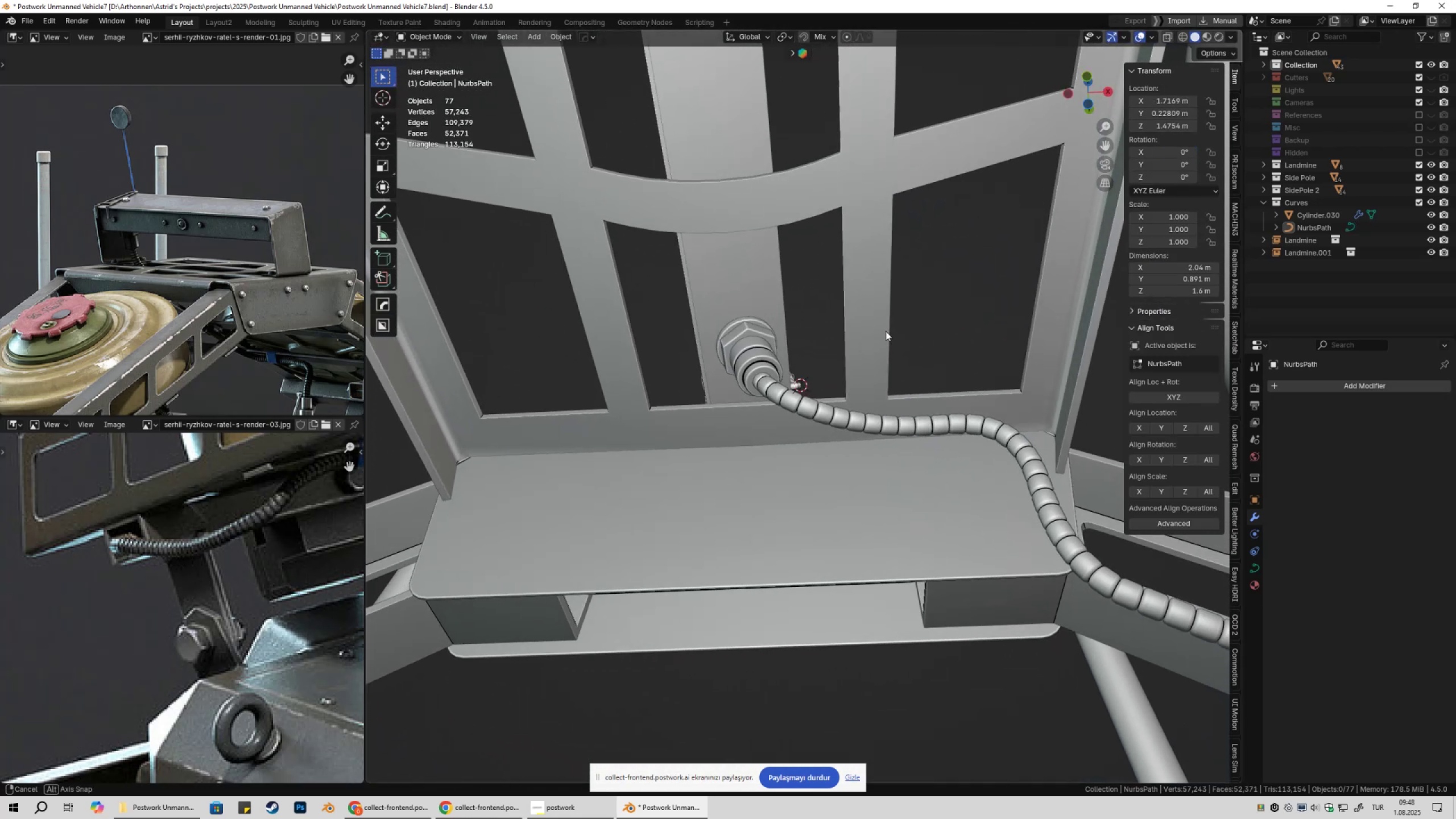 
hold_key(key=ShiftLeft, duration=0.32)
 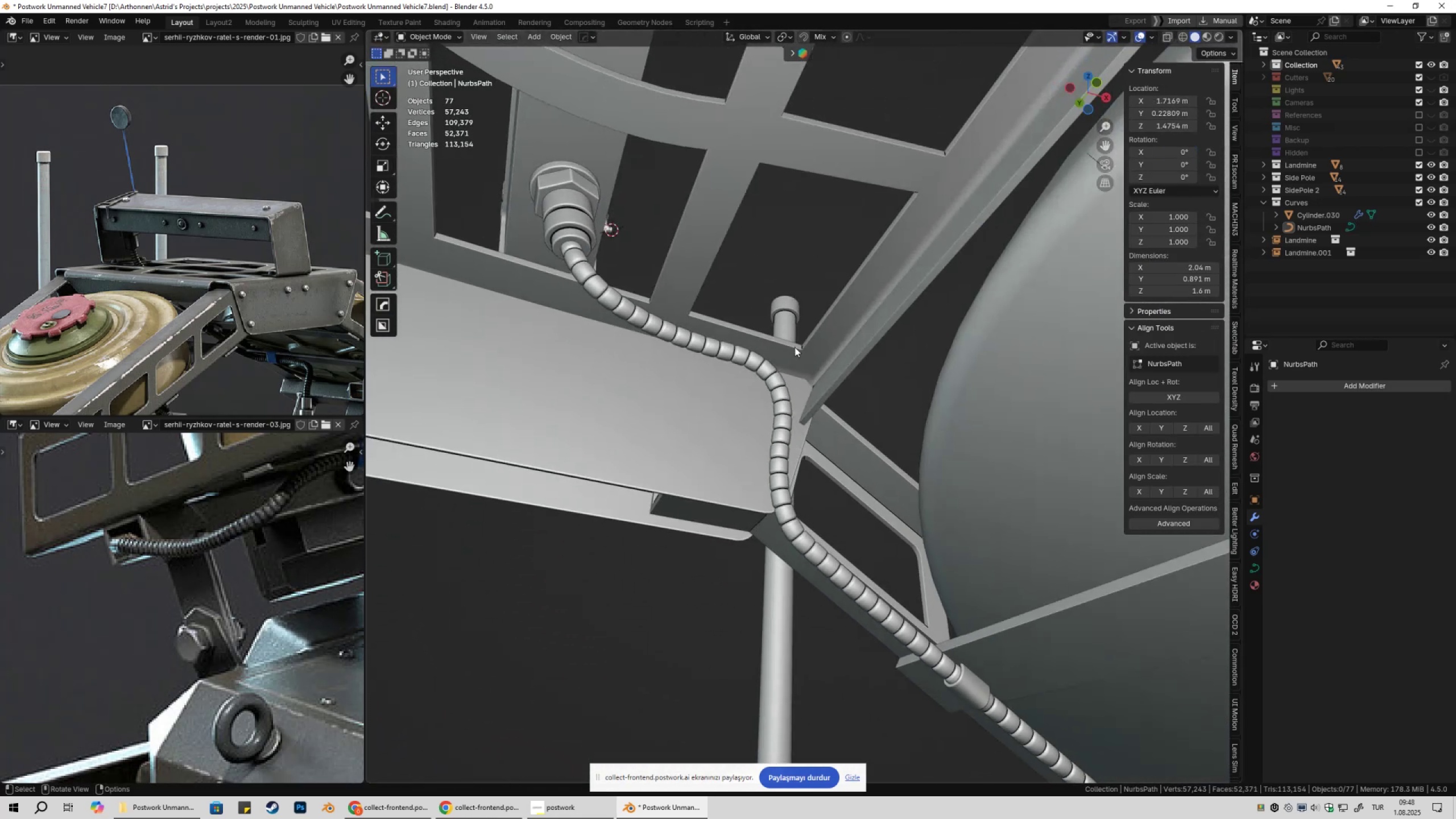 
scroll: coordinate [829, 415], scroll_direction: down, amount: 3.0
 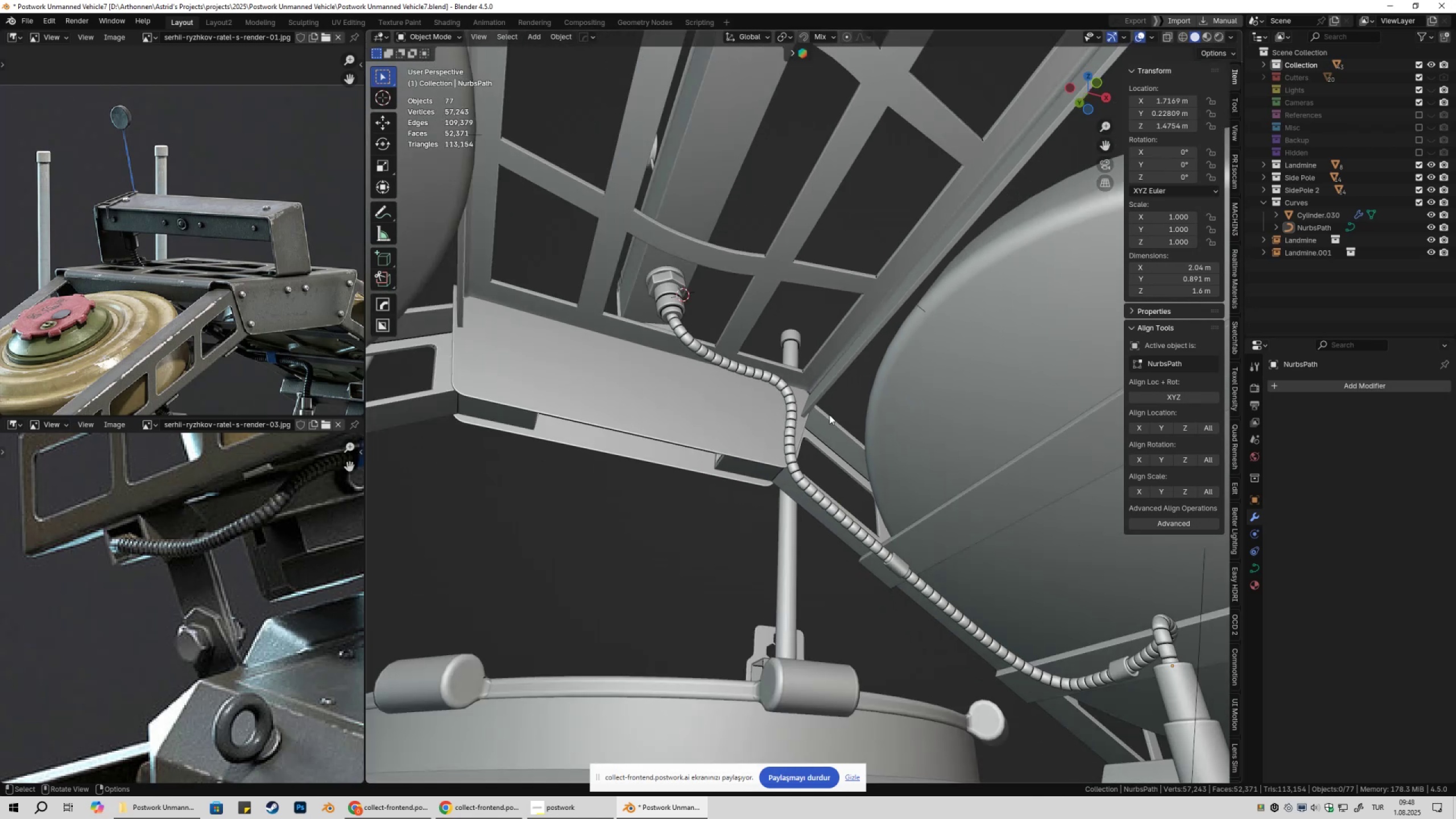 
hold_key(key=ShiftLeft, duration=0.37)
 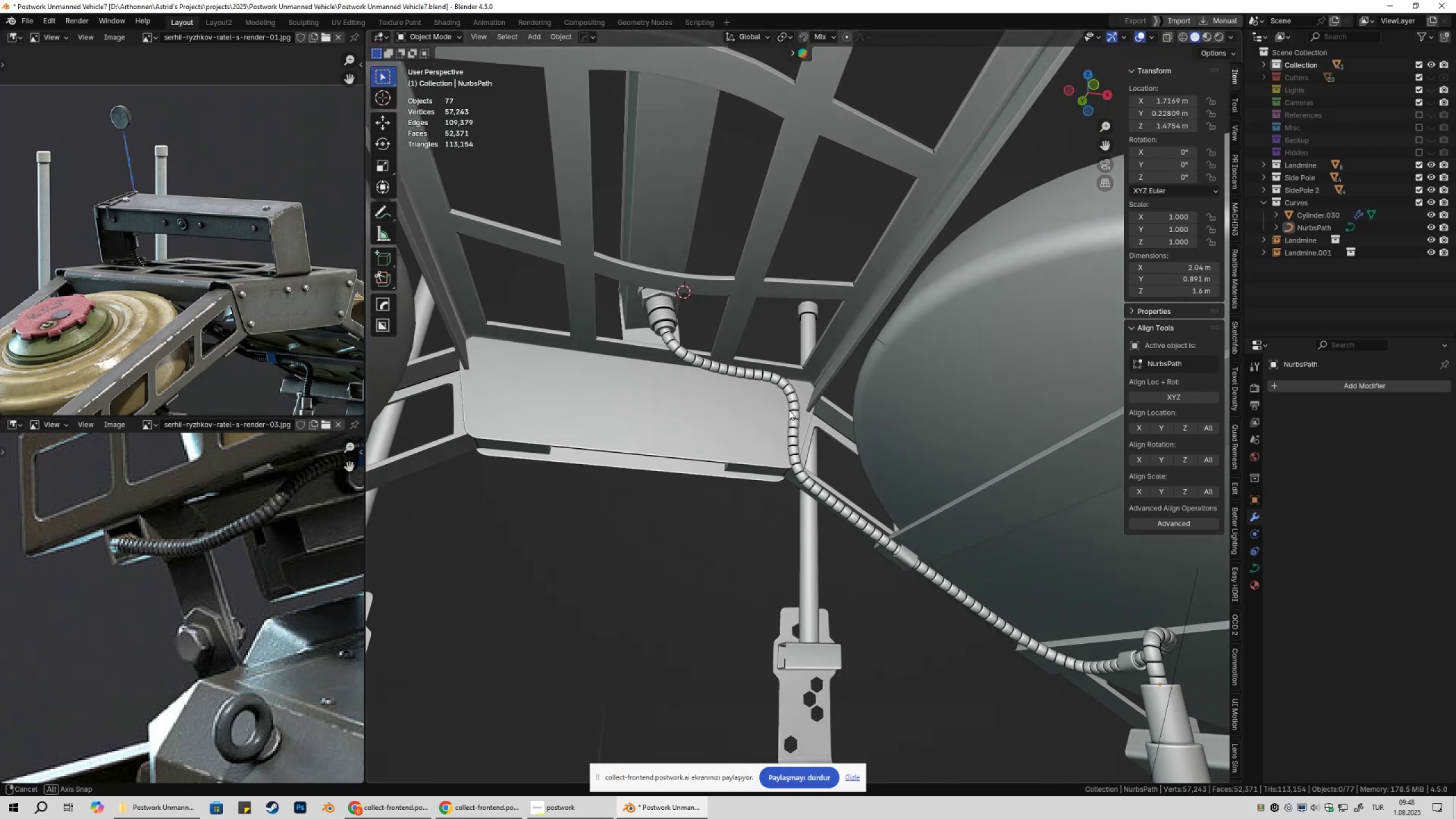 
wait(7.7)
 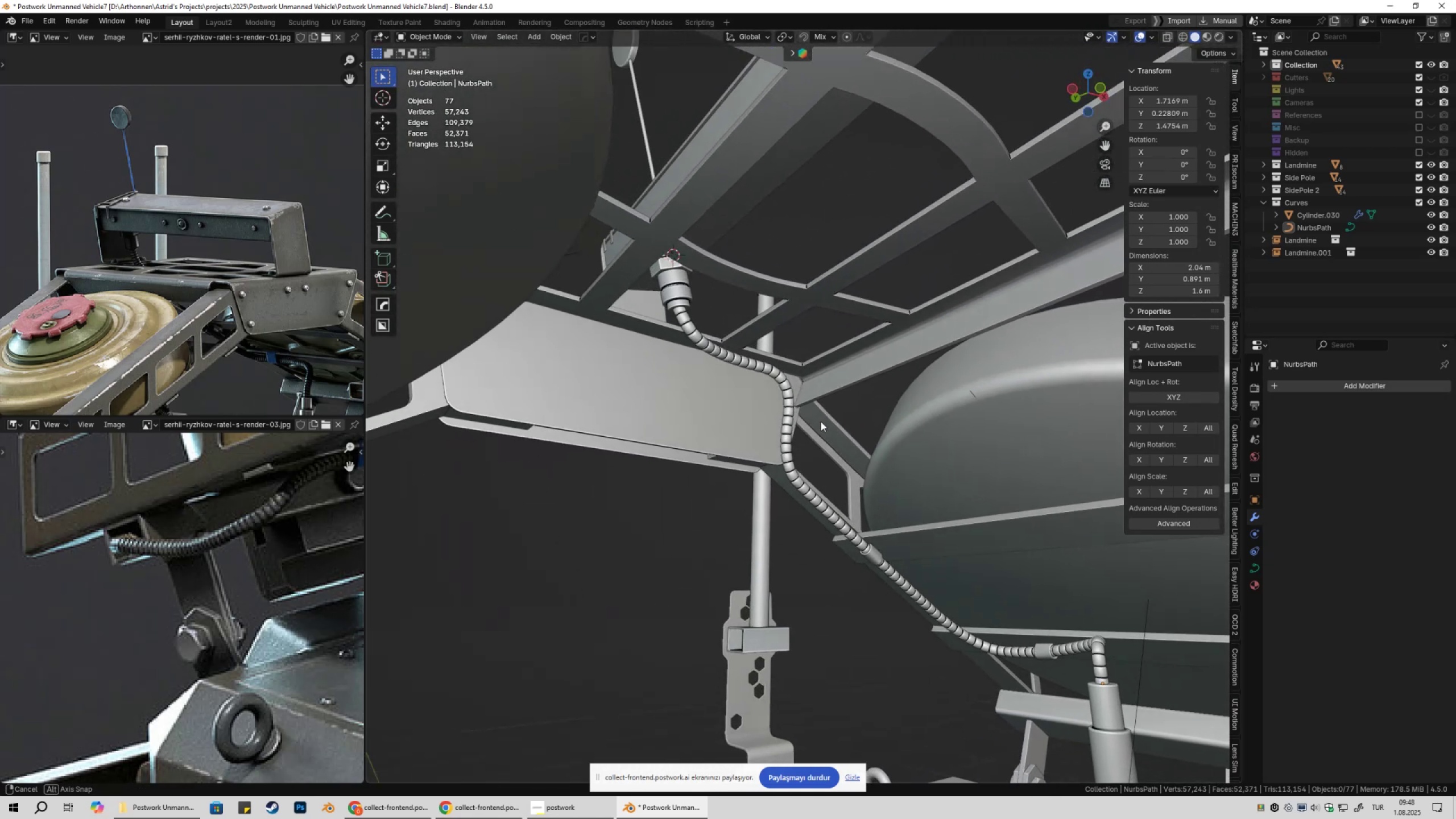 
key(Control+S)
 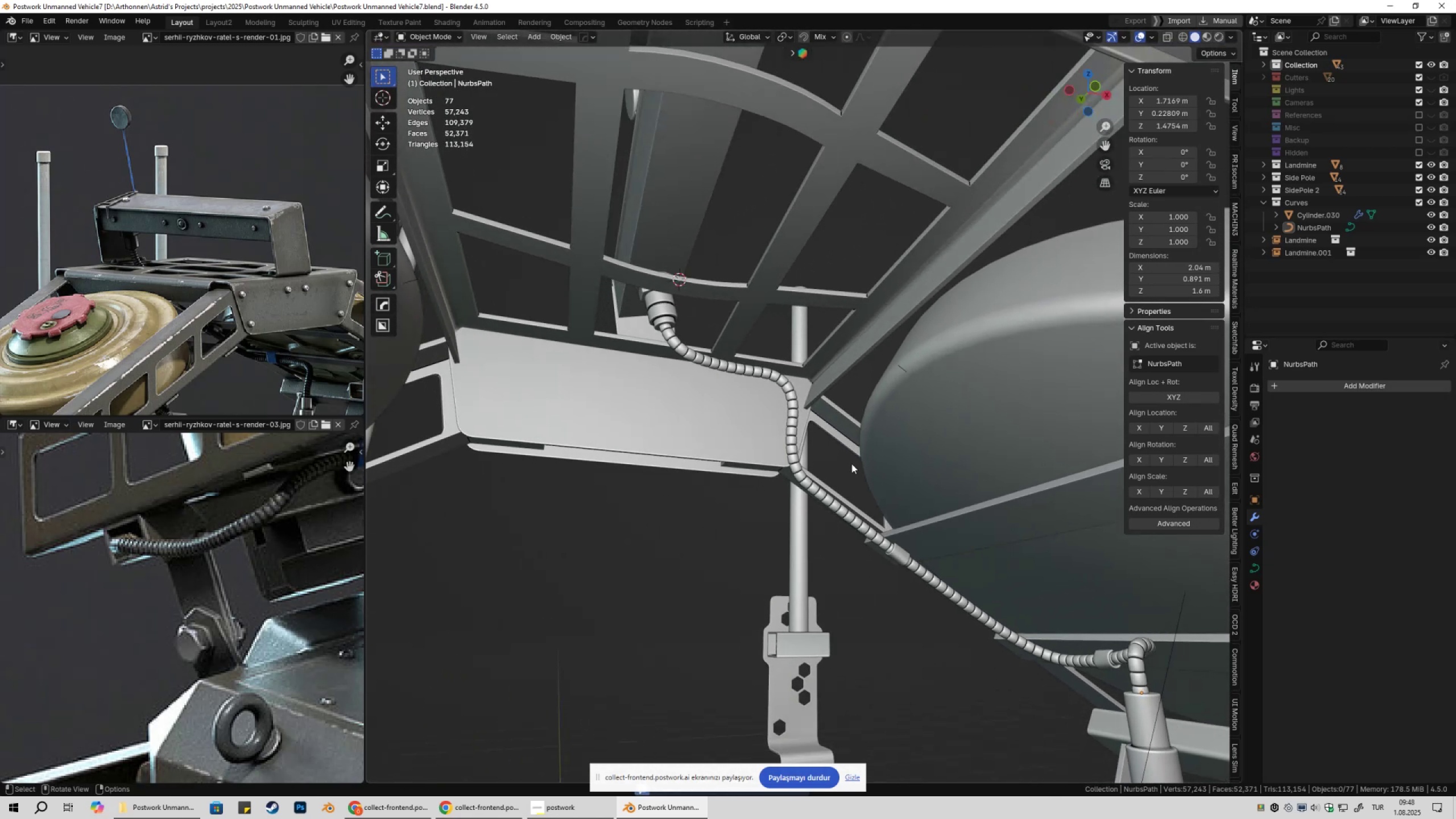 
key(Shift+ShiftLeft)
 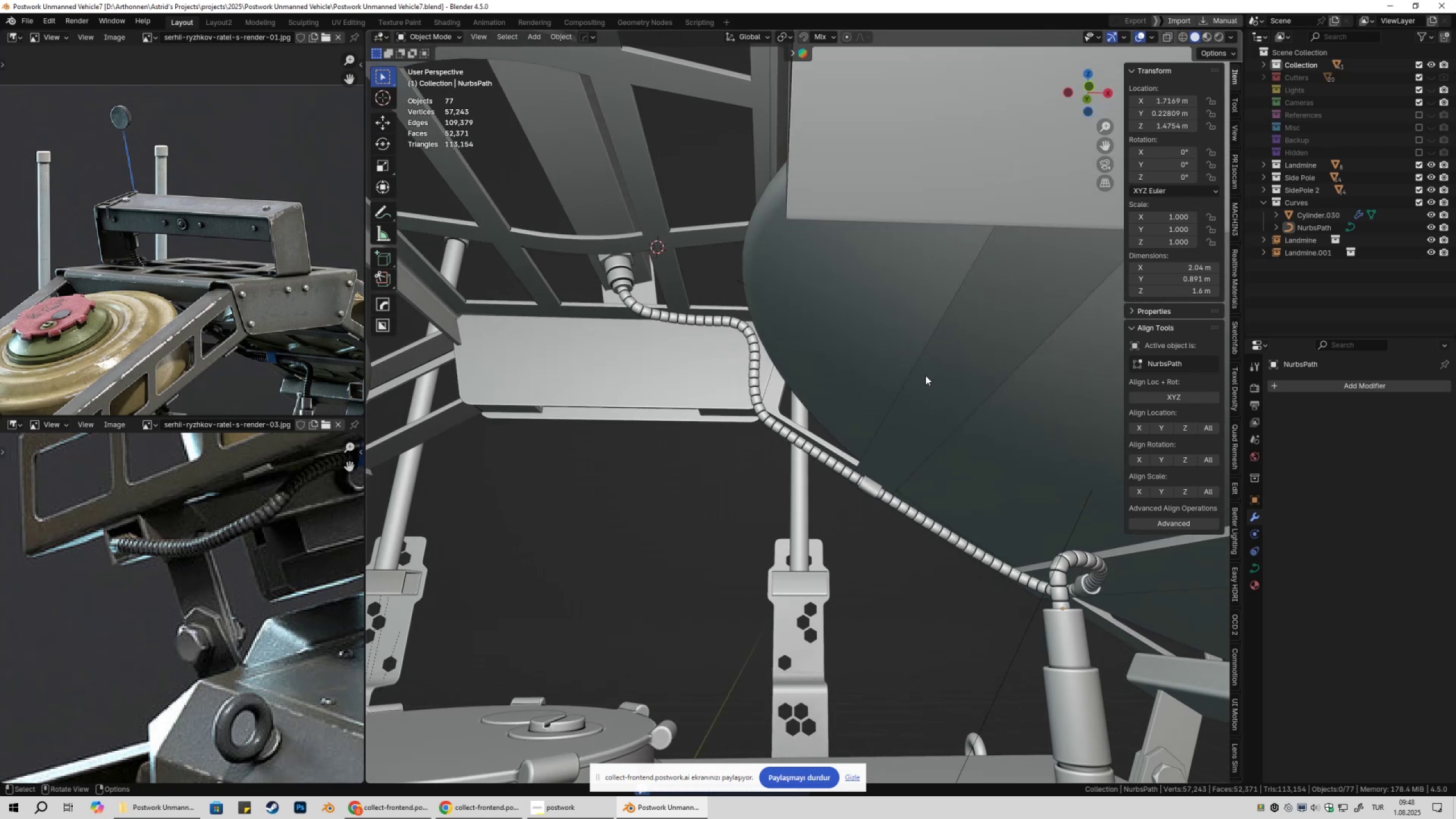 
left_click([872, 494])
 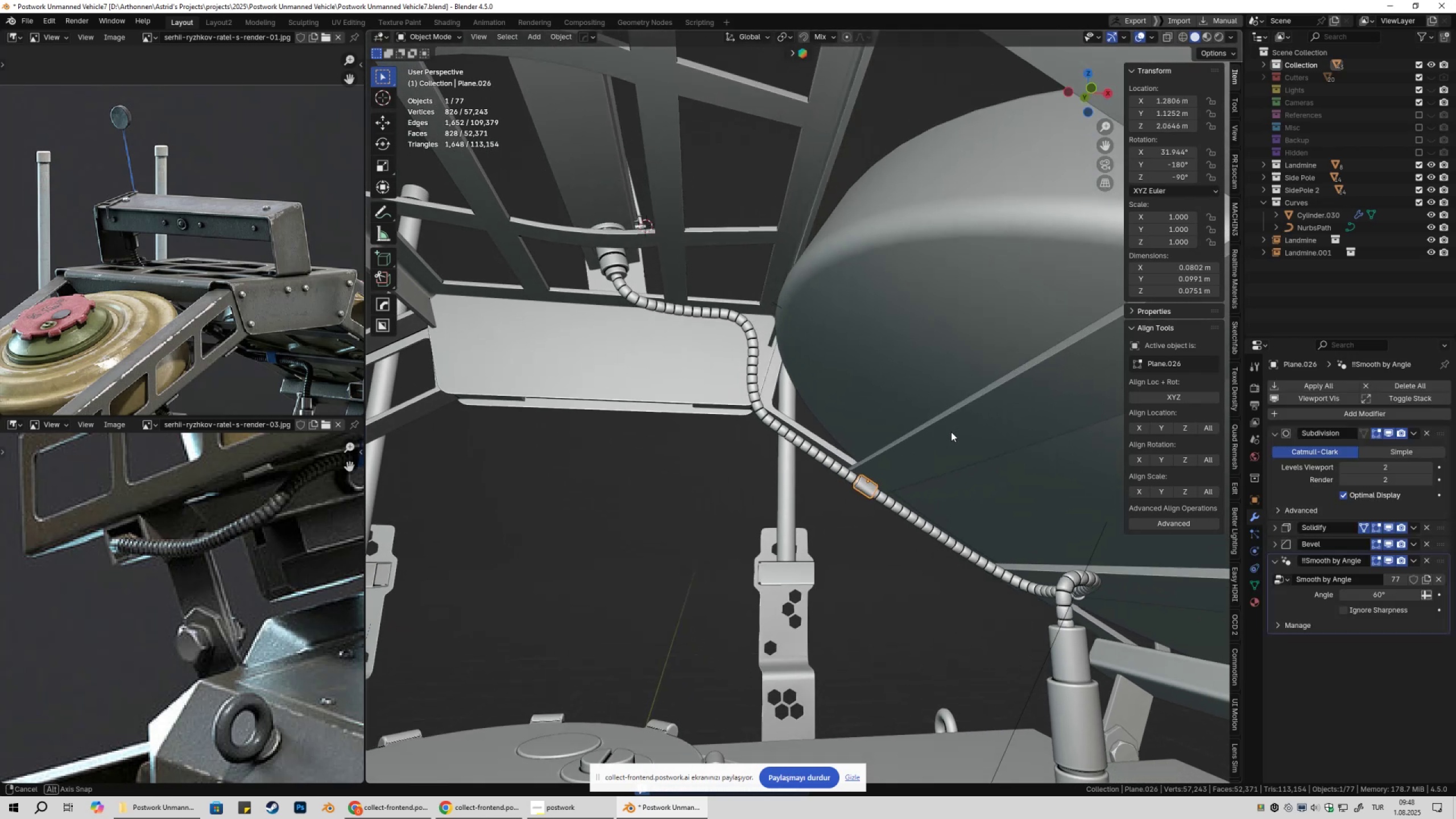 
hold_key(key=ShiftLeft, duration=0.48)
 